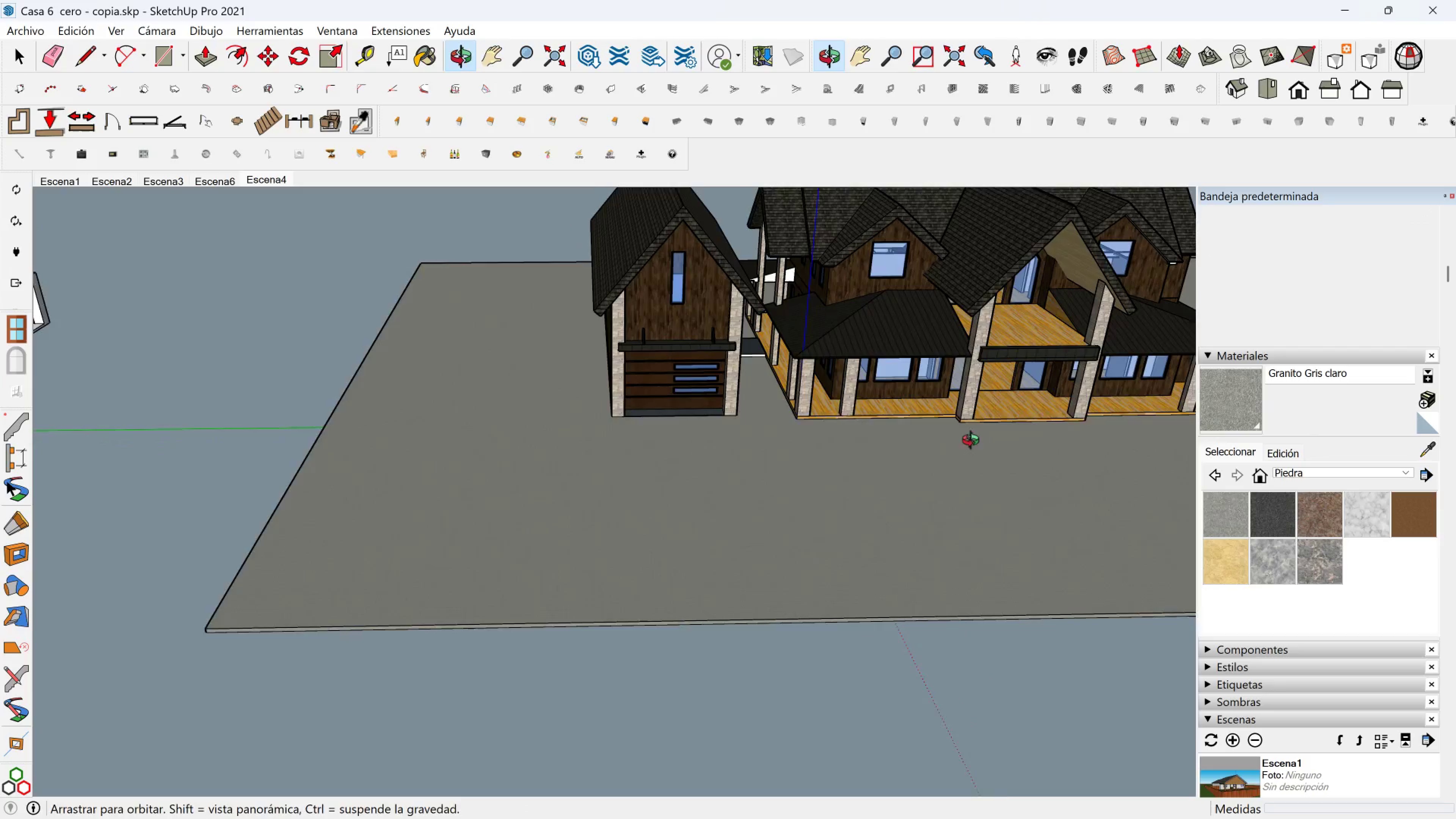 
scroll: coordinate [966, 437], scroll_direction: down, amount: 3.0
 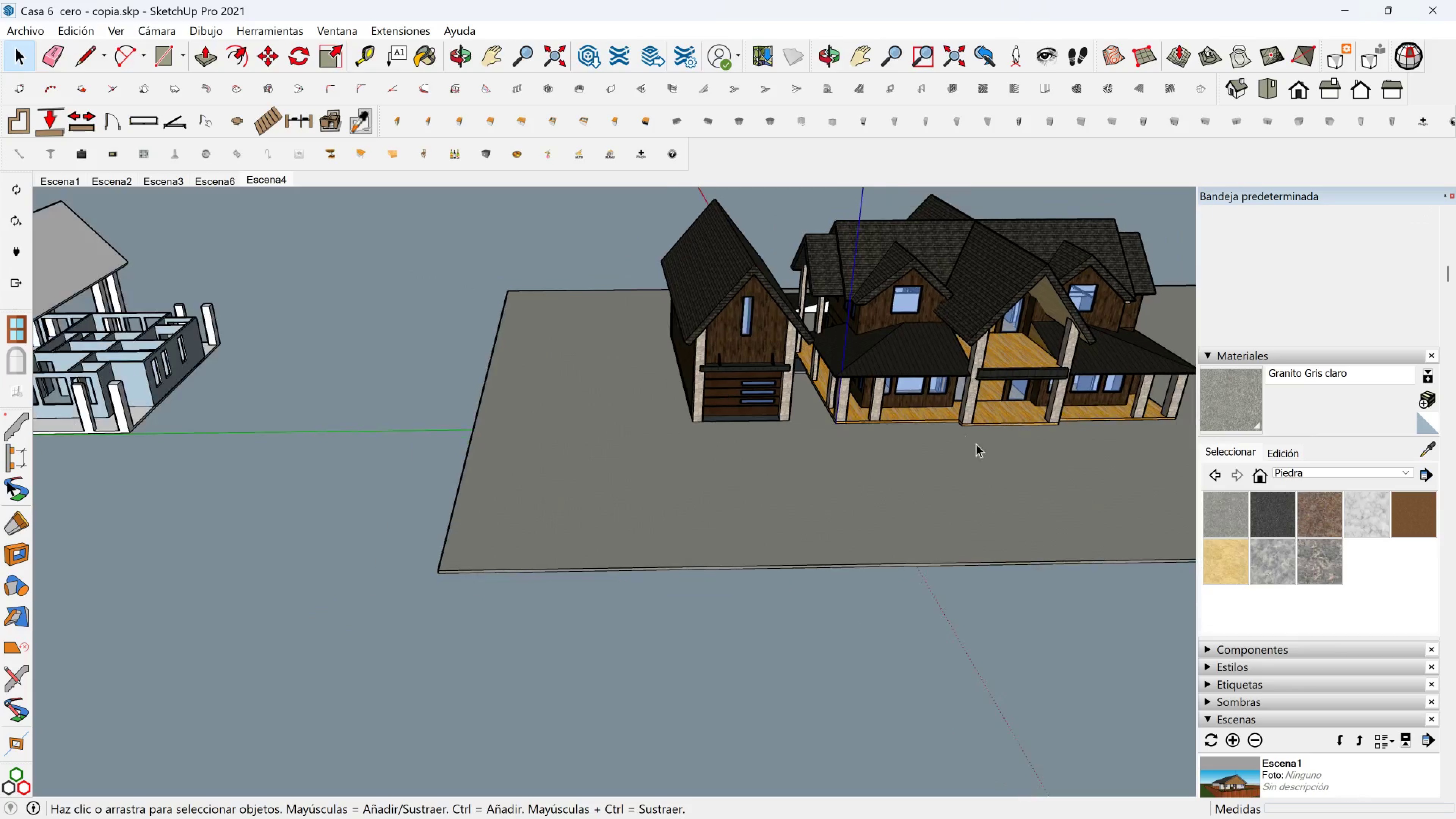 
hold_key(key=ShiftLeft, duration=0.49)
 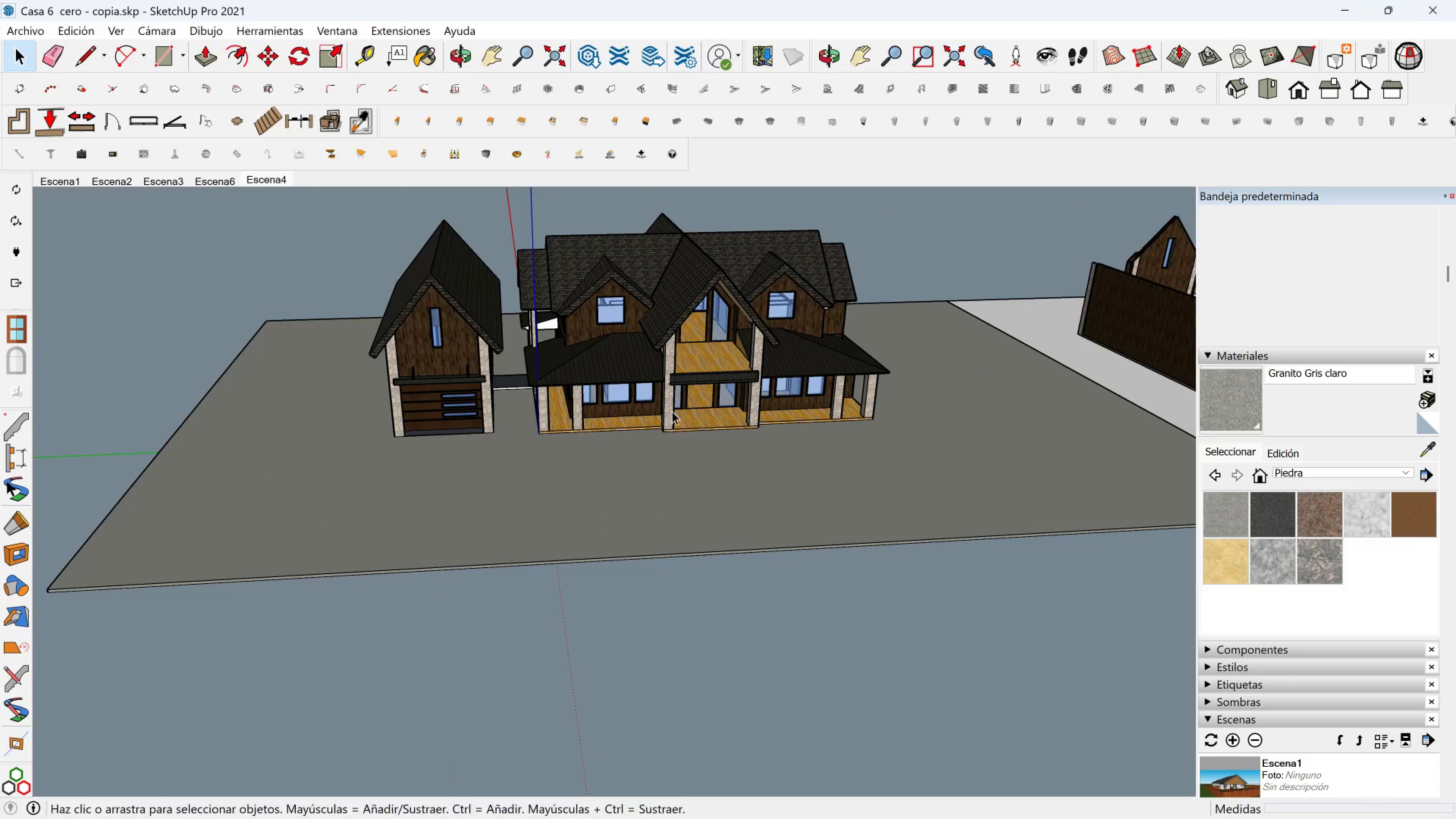 
hold_key(key=ShiftLeft, duration=0.4)
 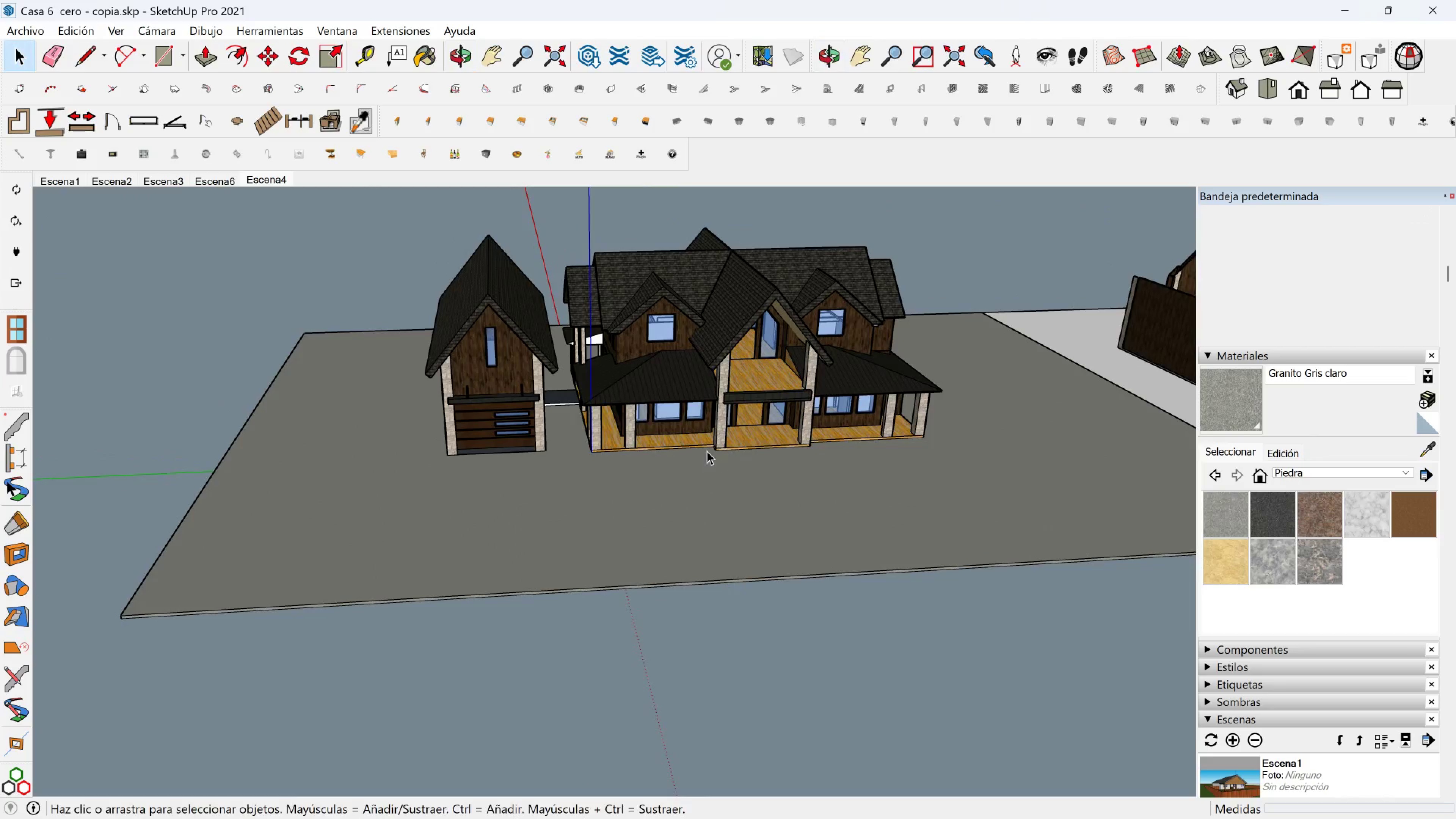 
key(Shift+ShiftLeft)
 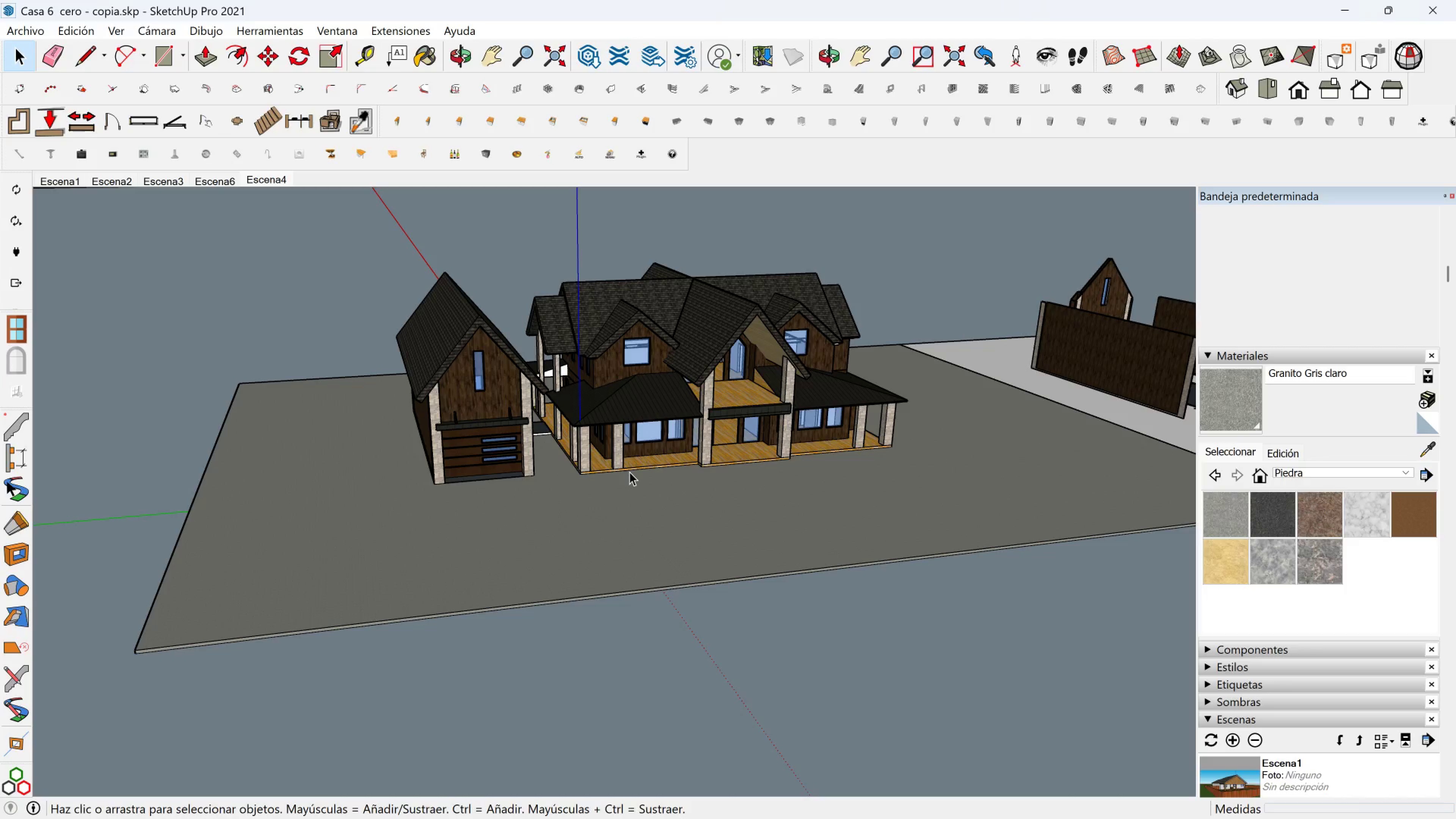 
wait(11.49)
 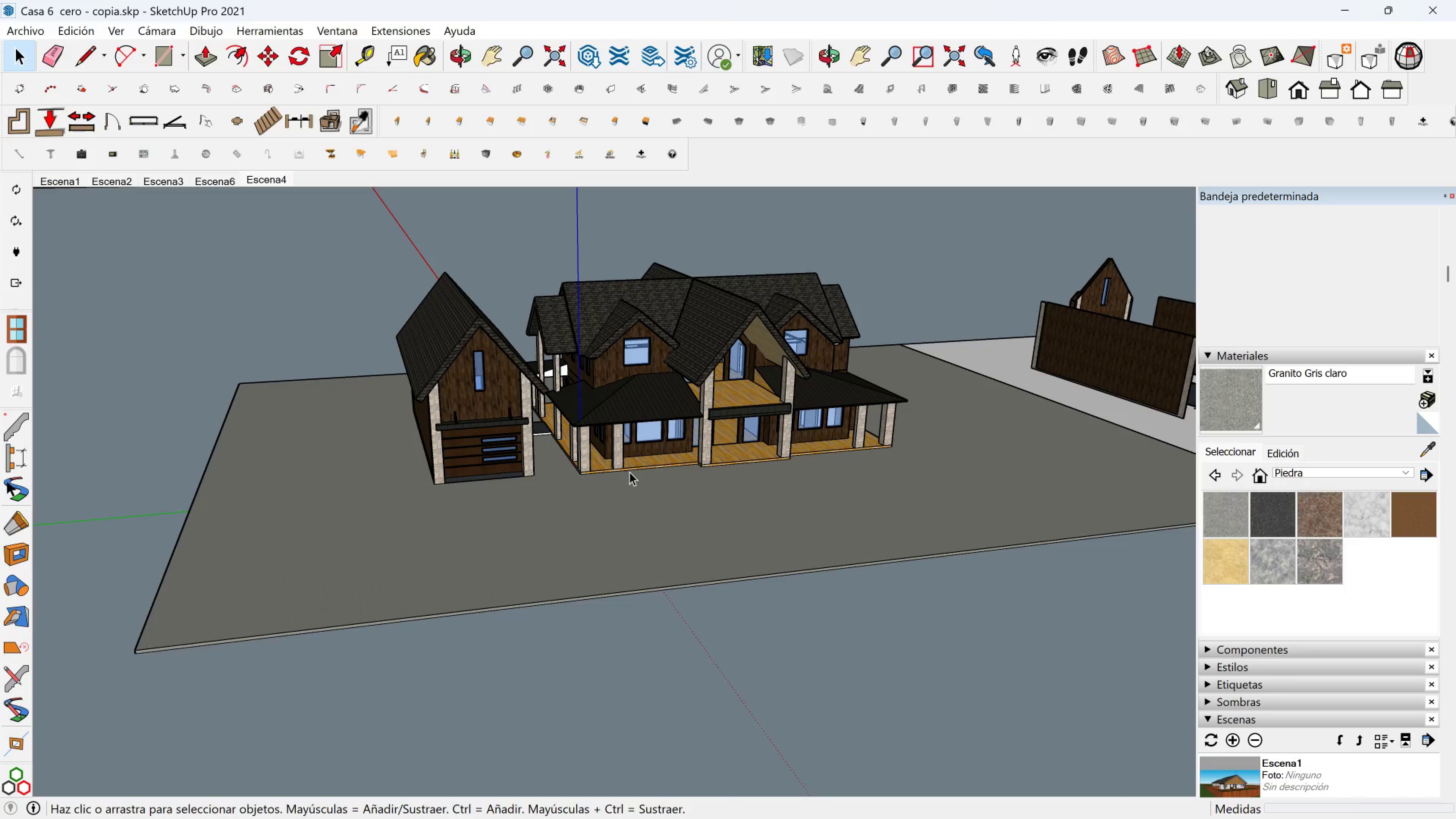 
hold_key(key=ShiftLeft, duration=0.36)
 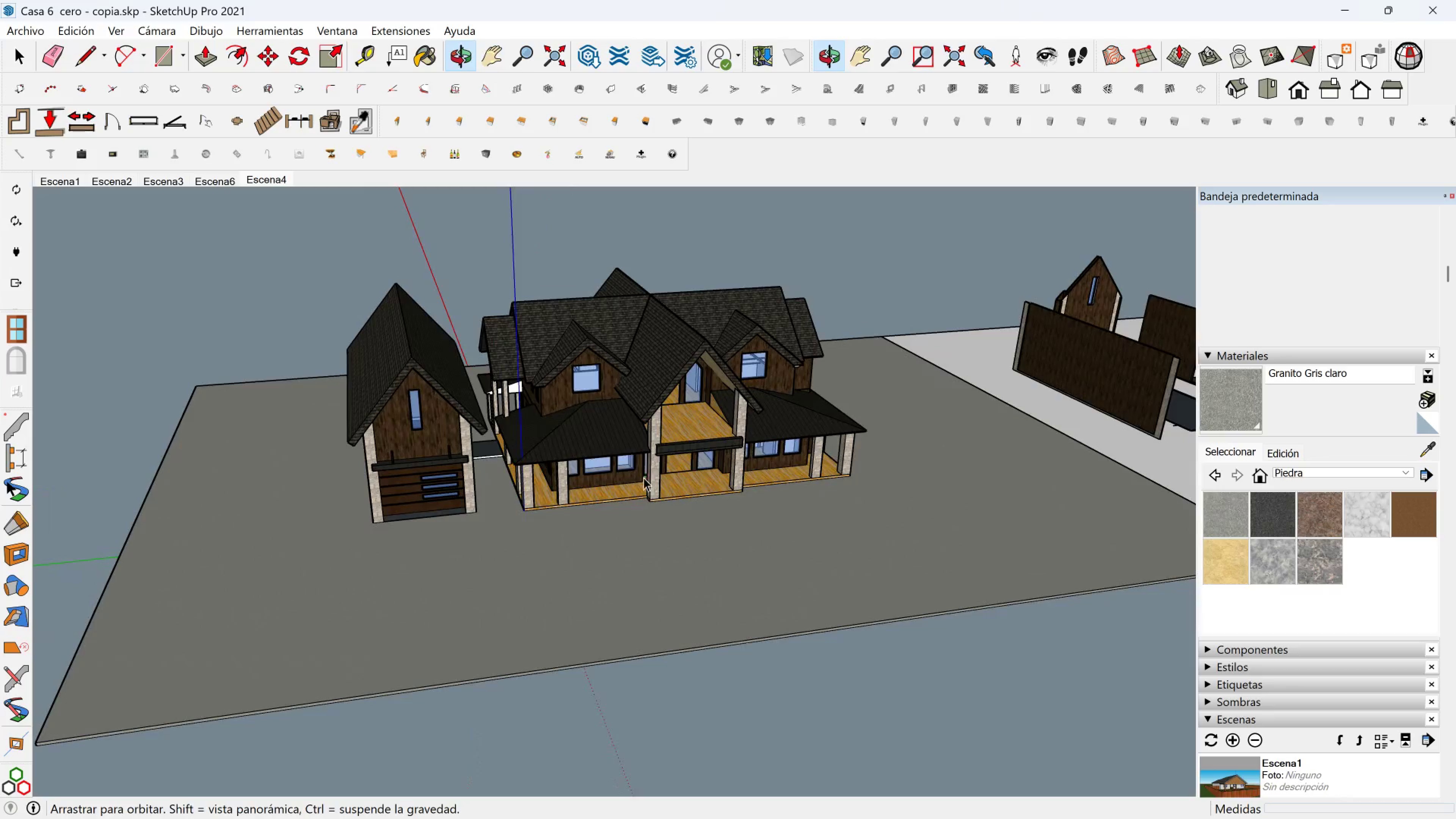 
key(Shift+ShiftLeft)
 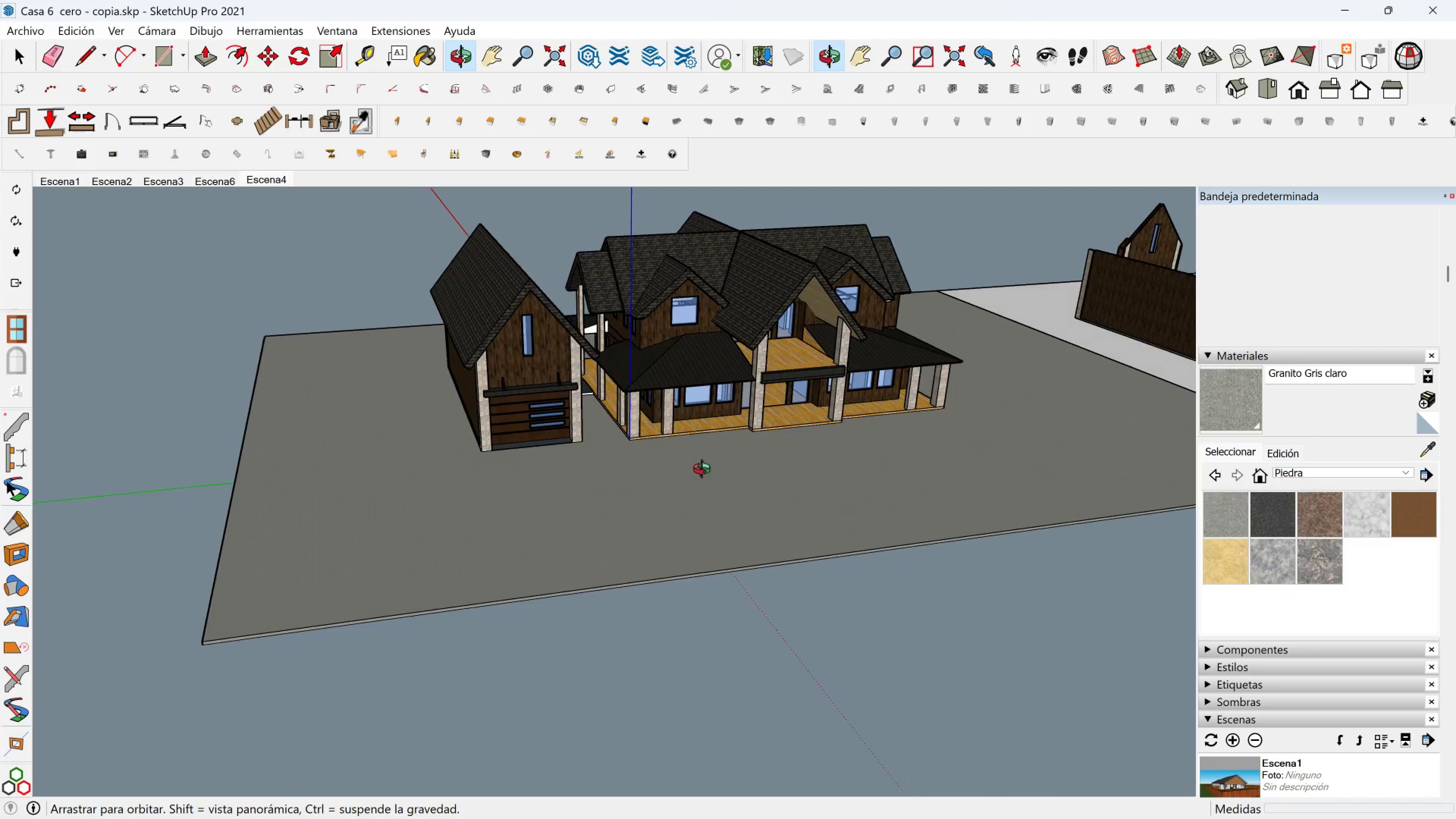 
hold_key(key=ShiftLeft, duration=0.67)
 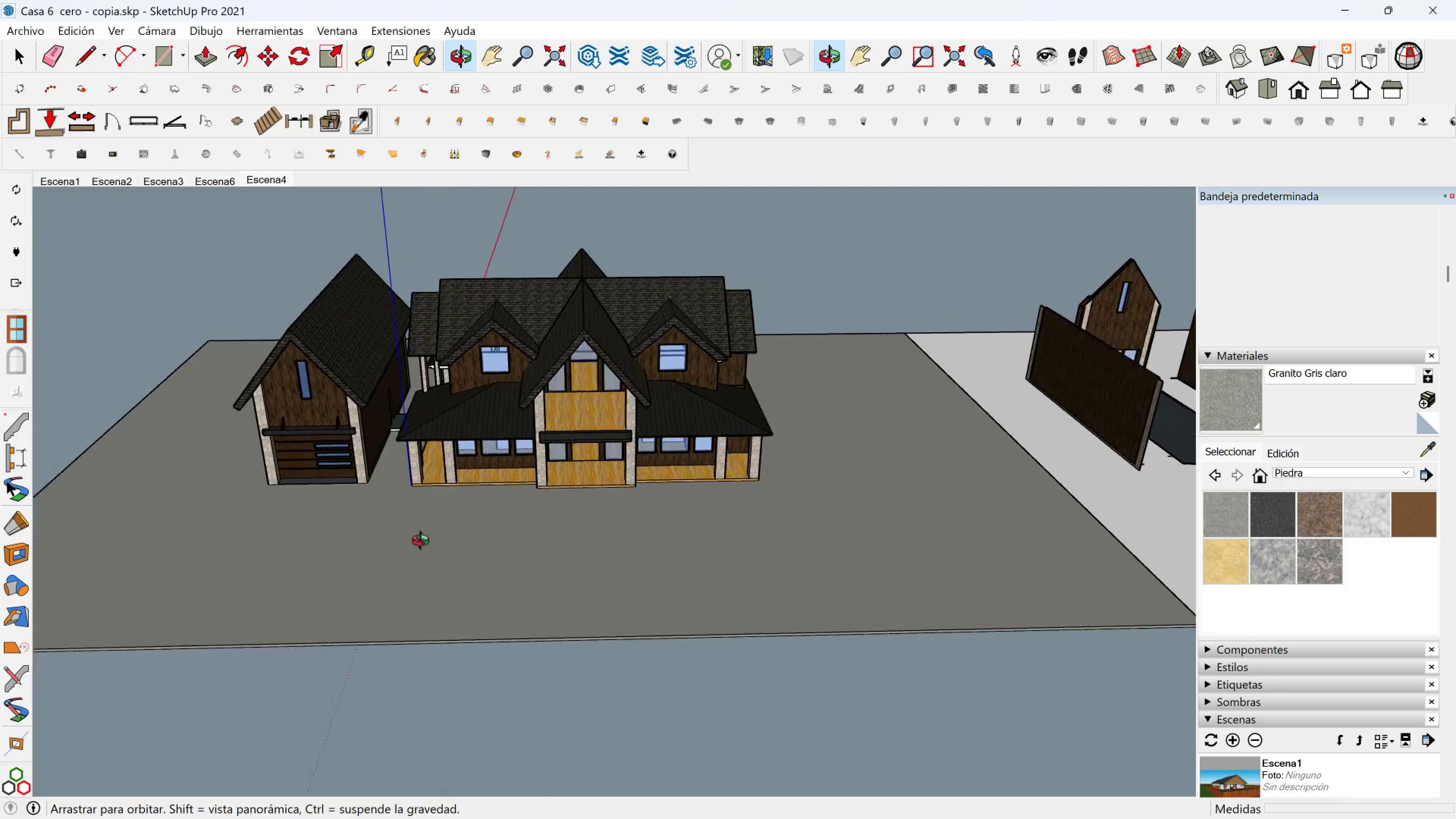 
key(Shift+ShiftLeft)
 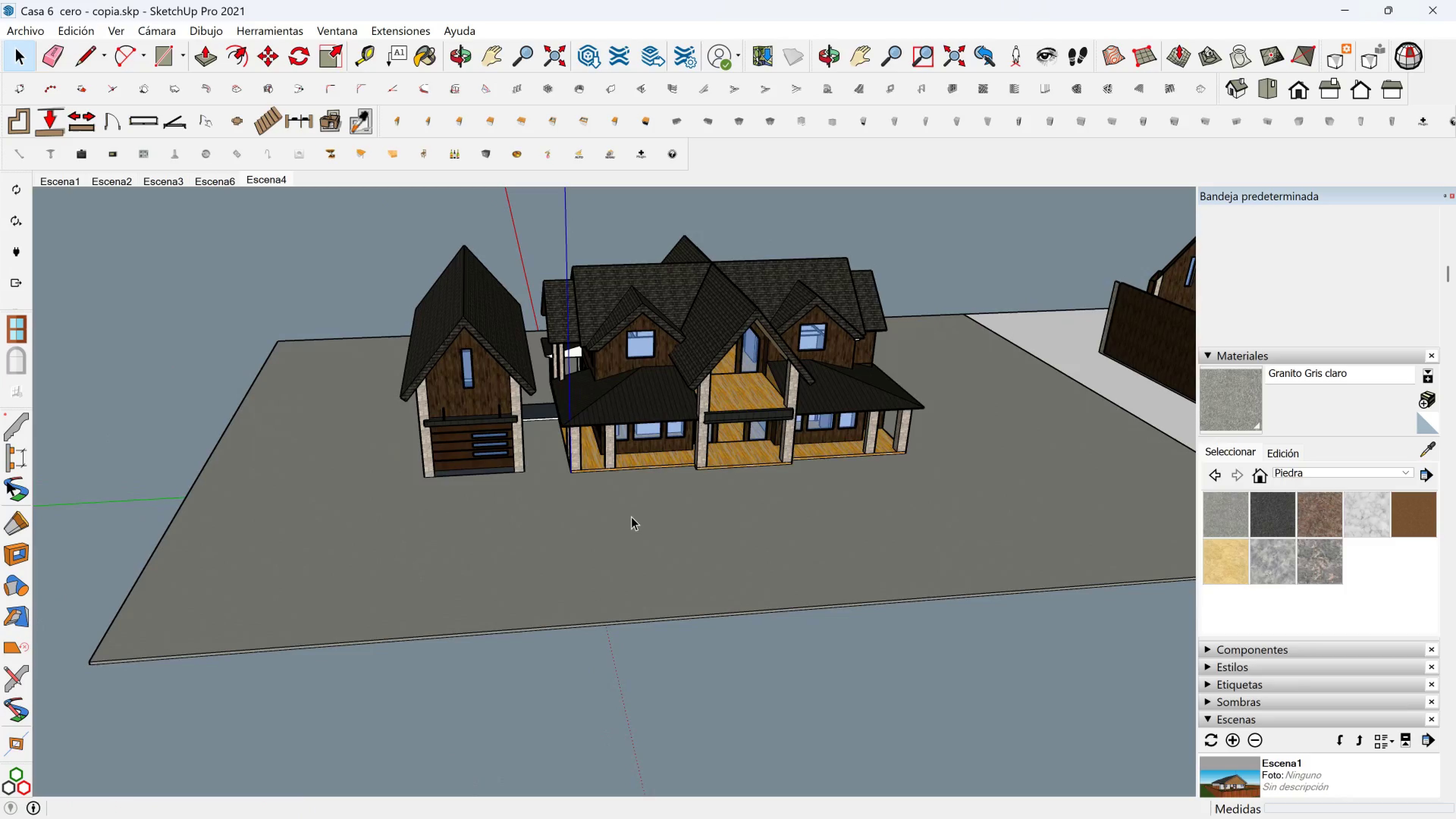 
scroll: coordinate [639, 511], scroll_direction: down, amount: 5.0
 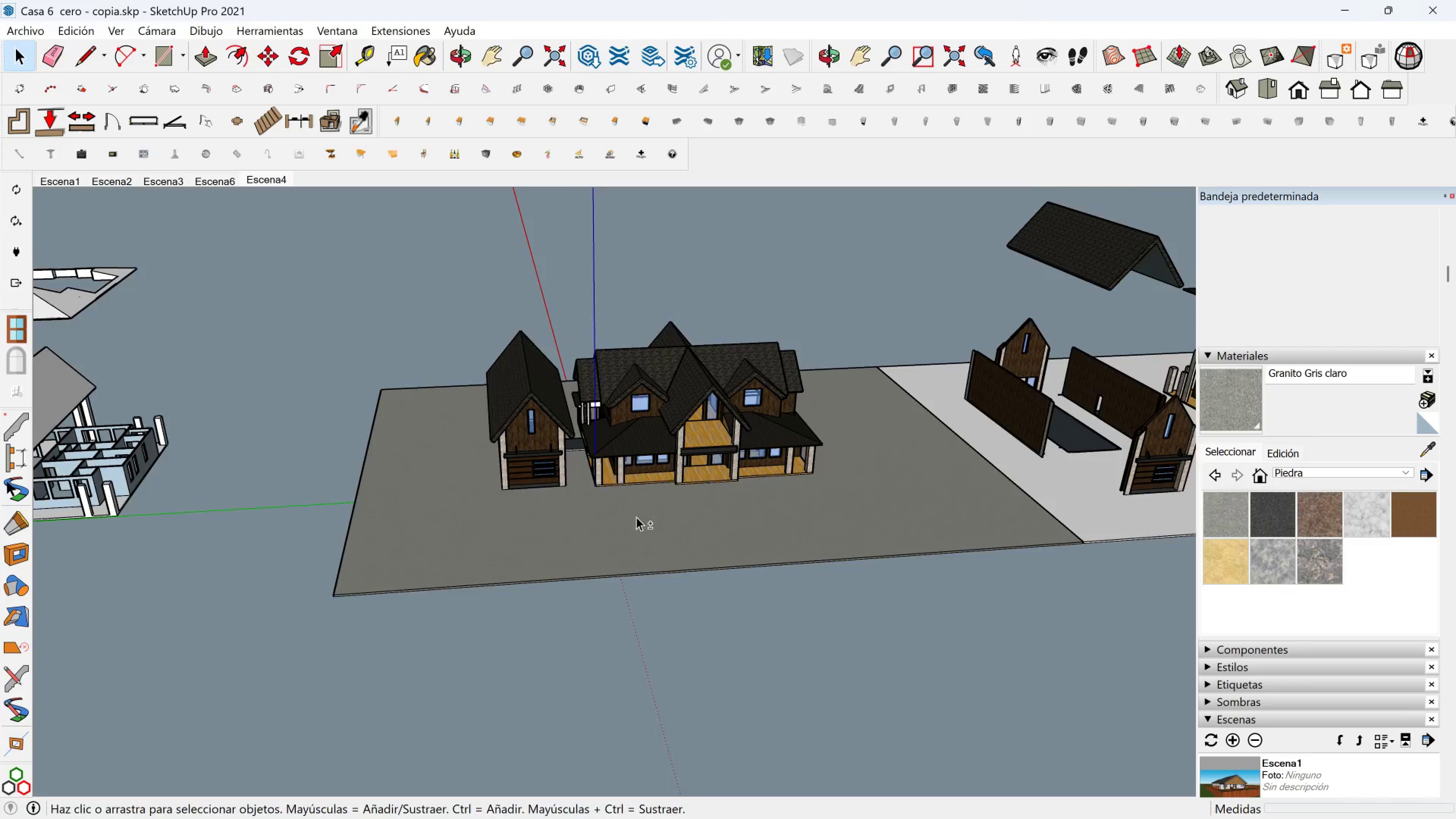 
key(Shift+ShiftLeft)
 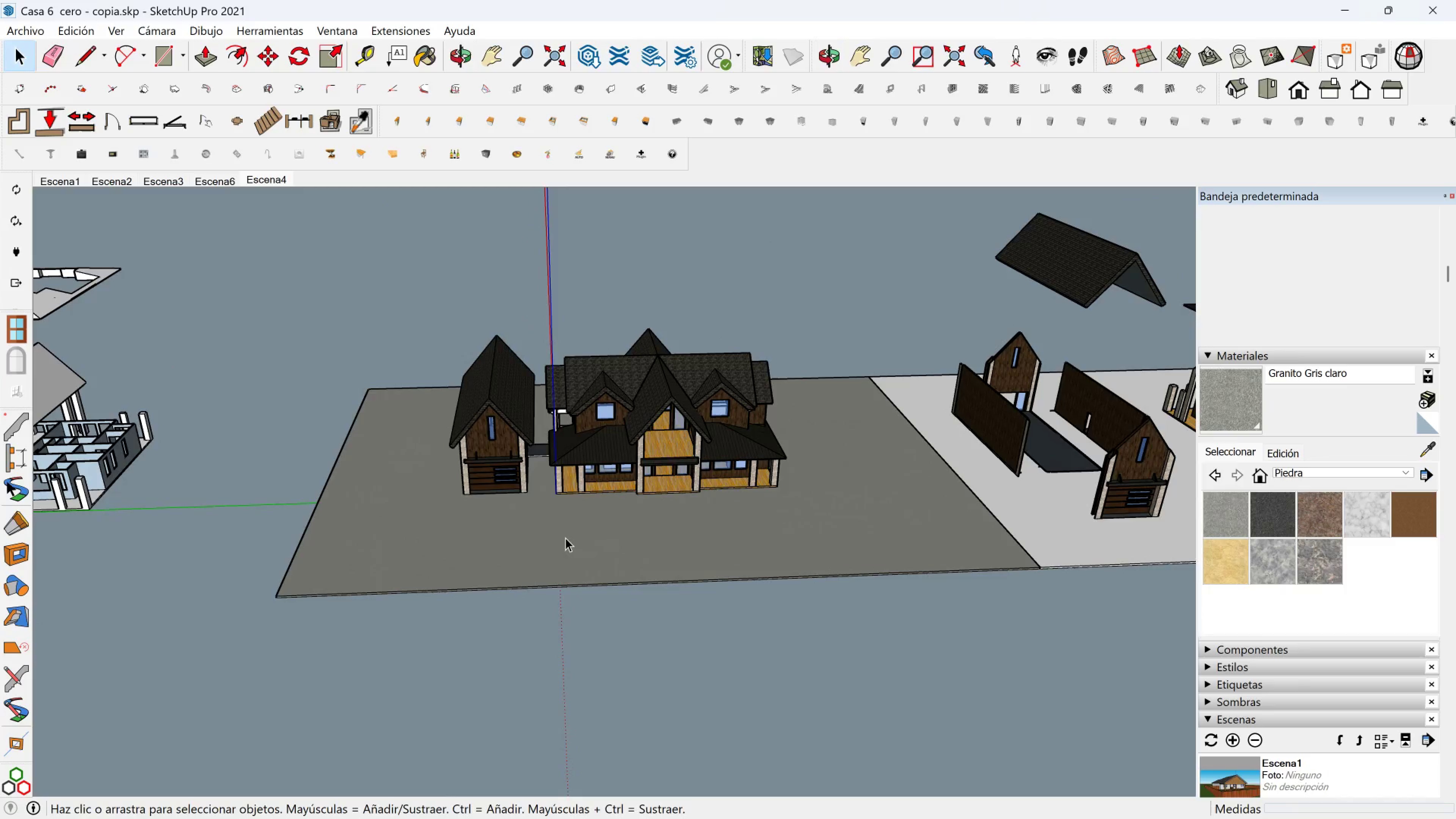 
scroll: coordinate [565, 552], scroll_direction: up, amount: 4.0
 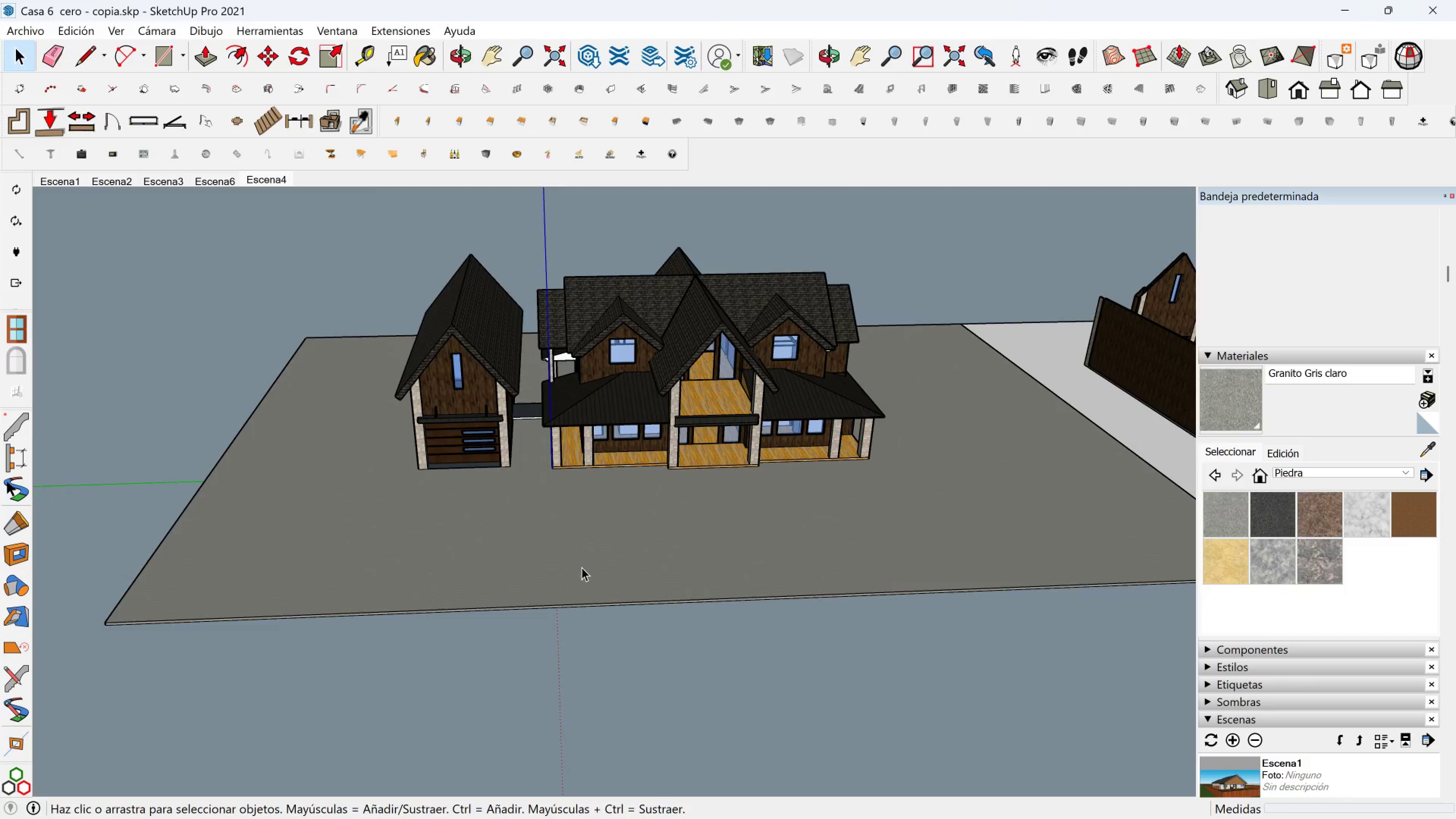 
key(Shift+ShiftLeft)
 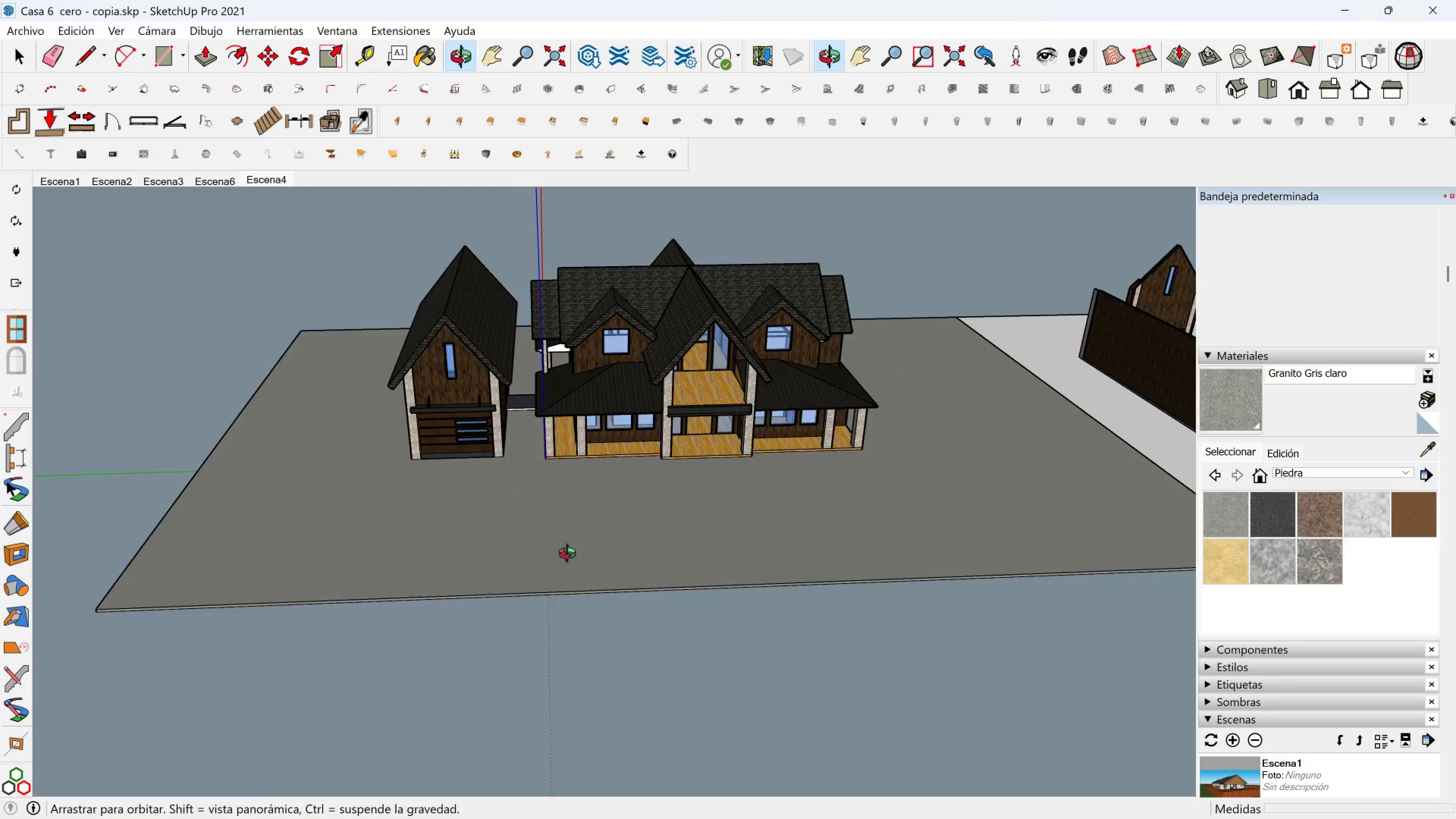 
scroll: coordinate [560, 555], scroll_direction: up, amount: 3.0
 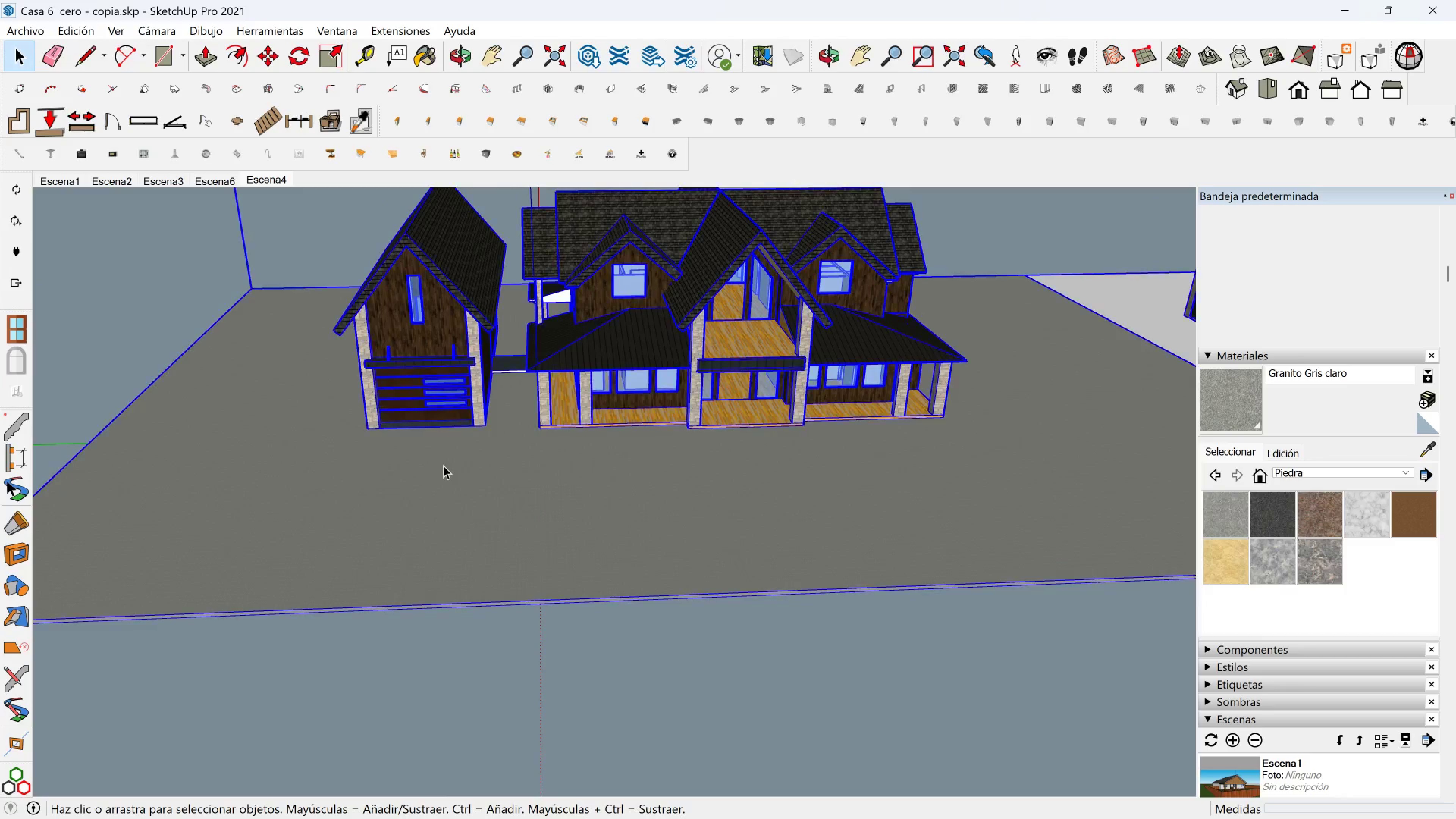 
double_click([438, 494])
 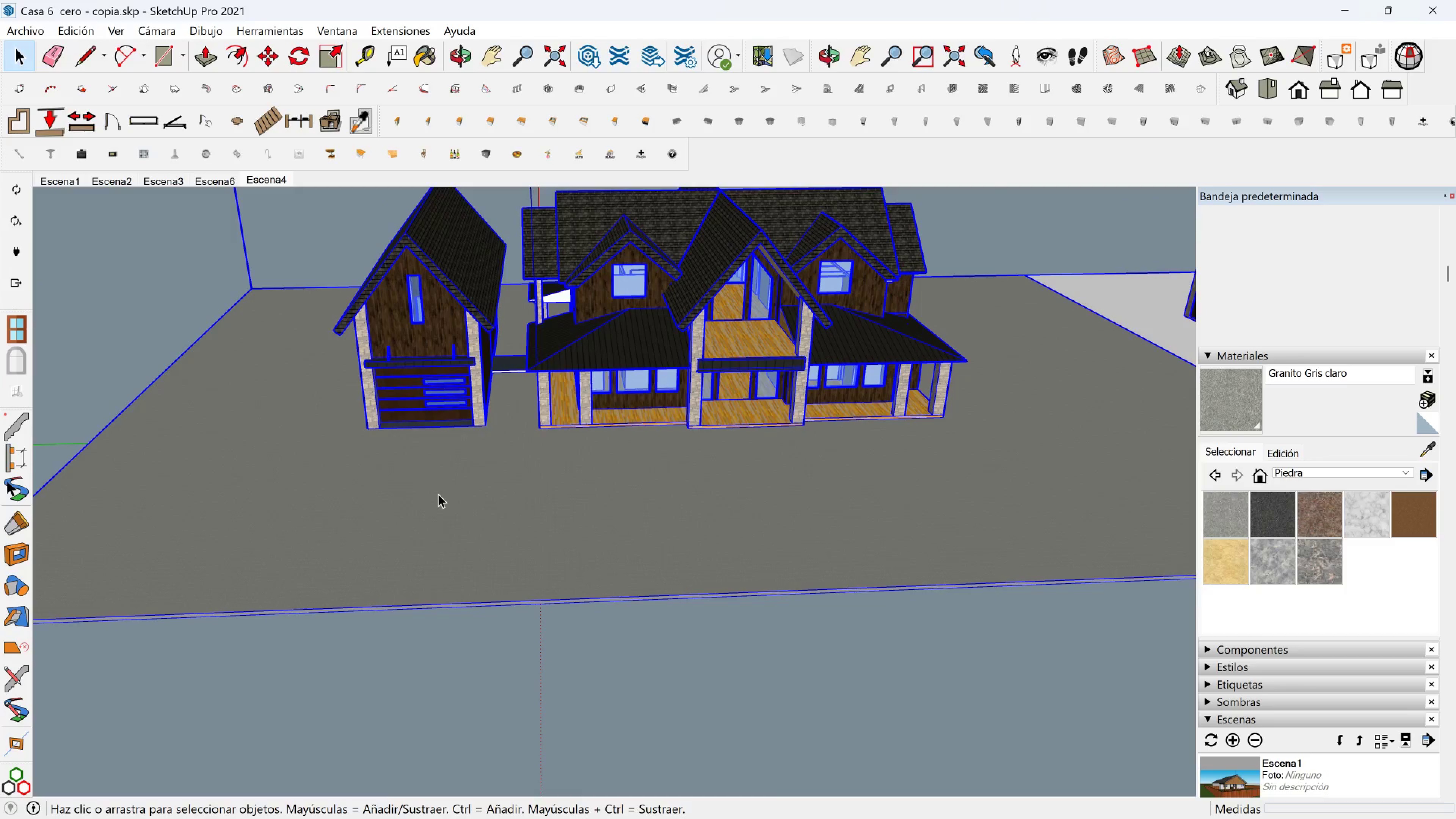 
triple_click([438, 494])
 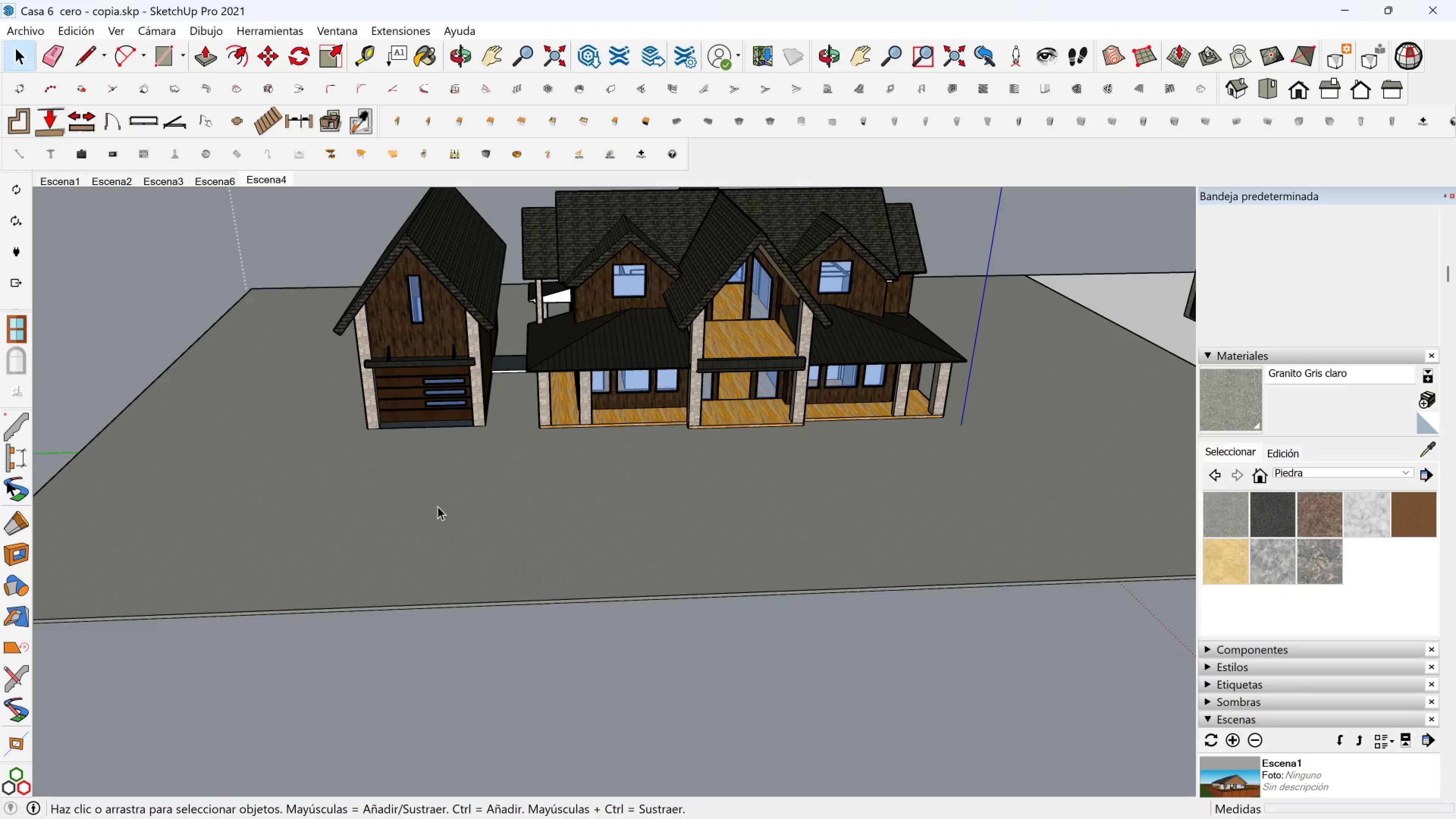 
triple_click([438, 506])
 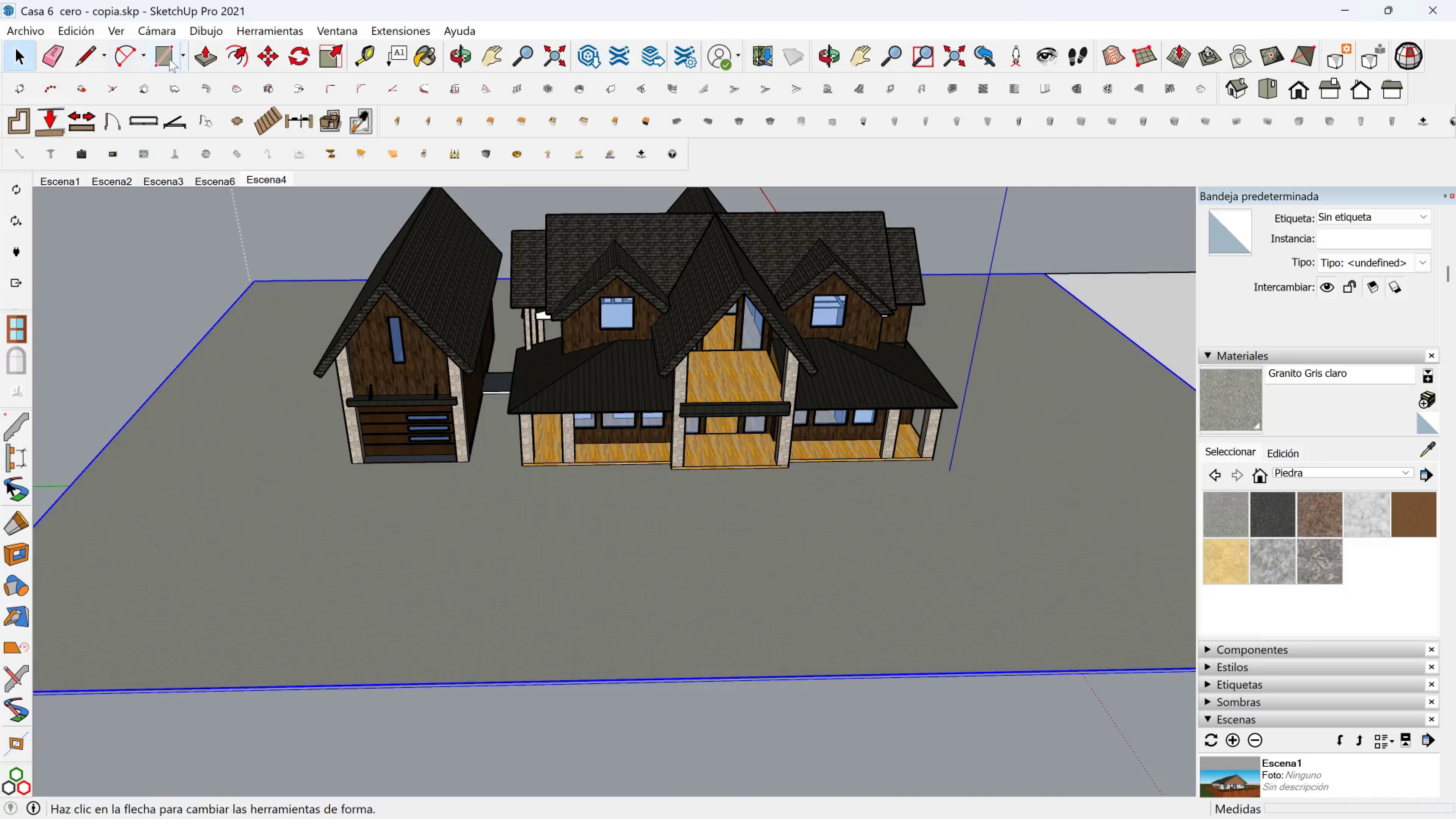 
scroll: coordinate [399, 557], scroll_direction: down, amount: 1.0
 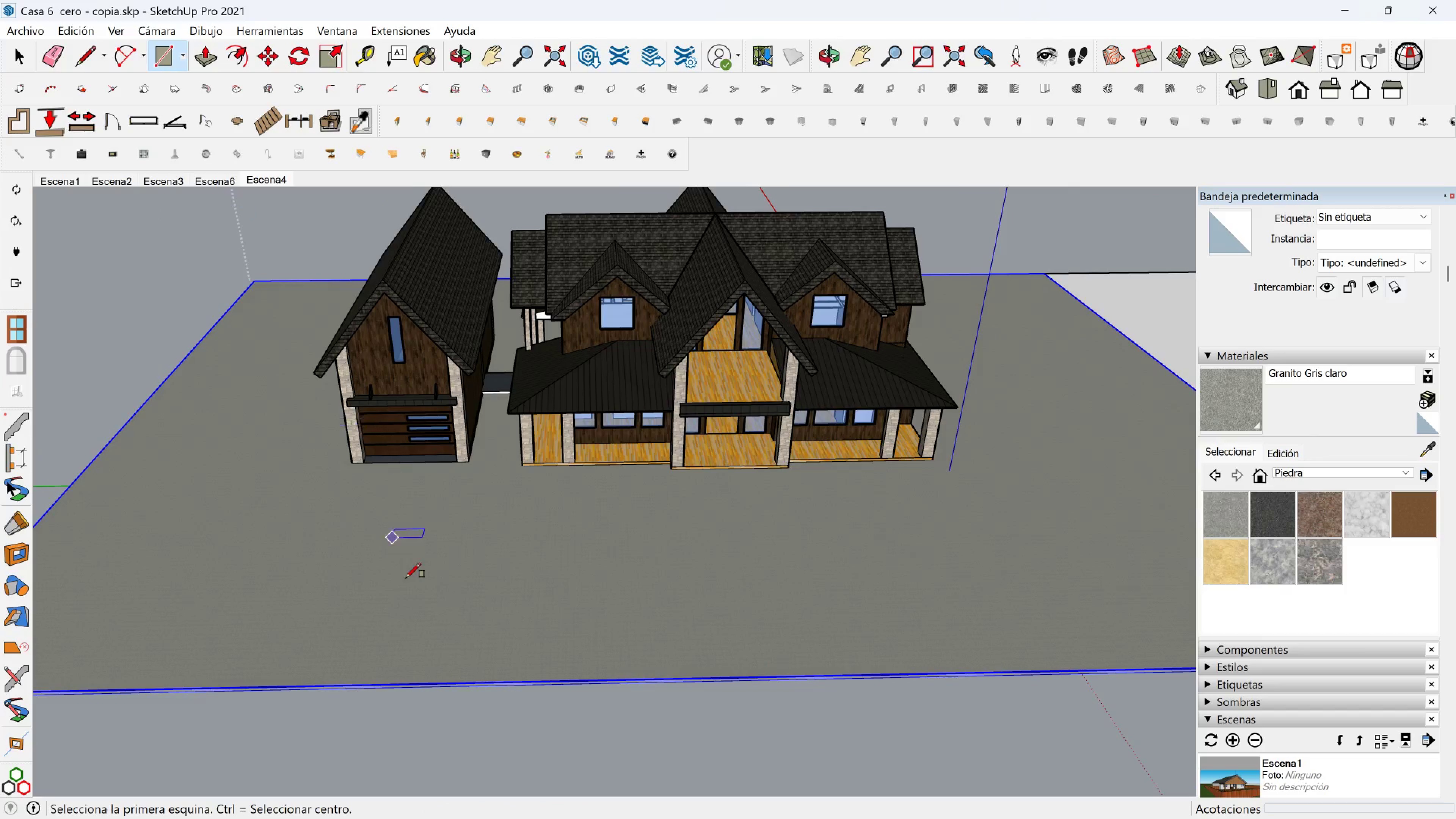 
key(Shift+ShiftLeft)
 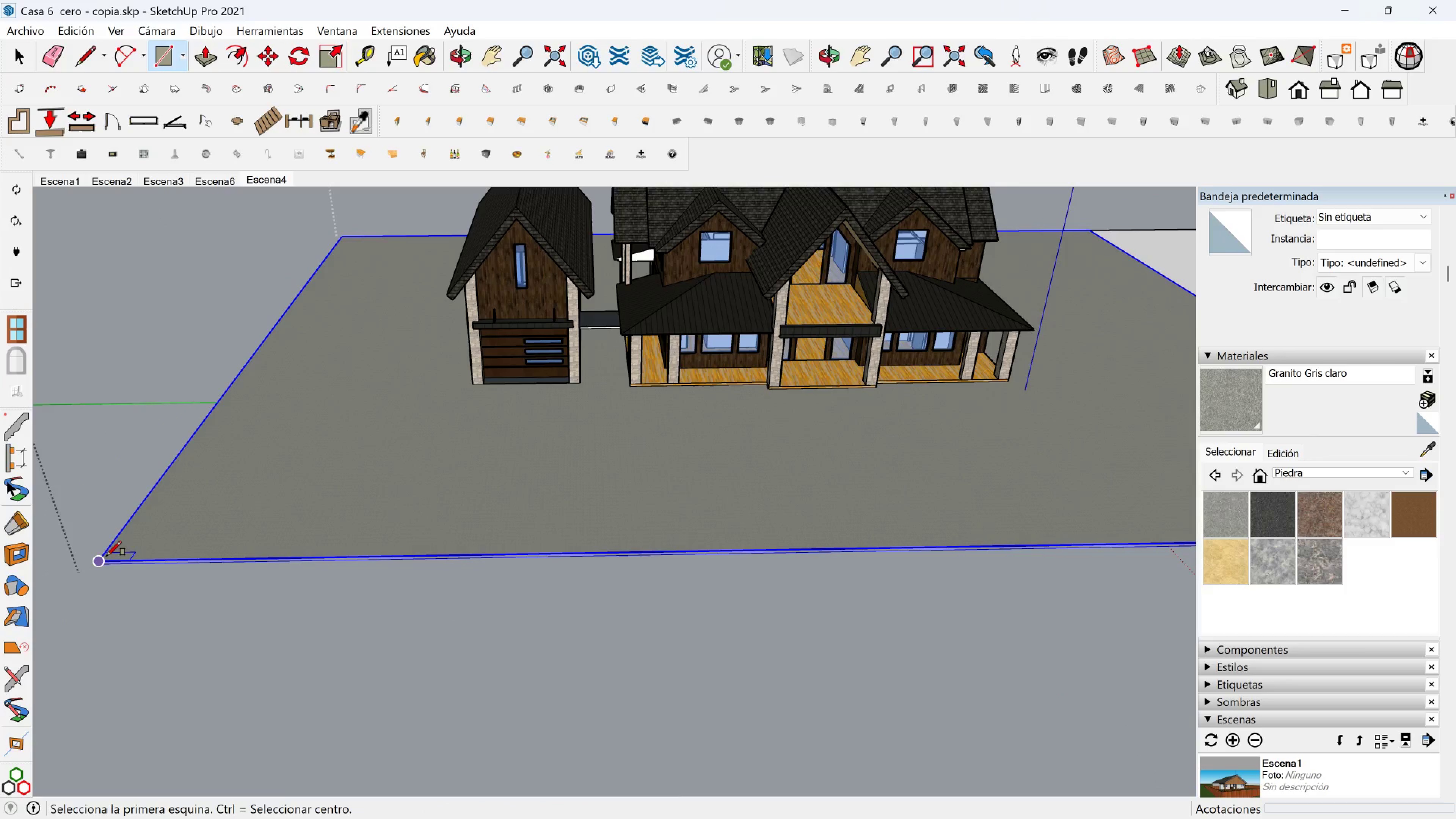 
left_click([107, 555])
 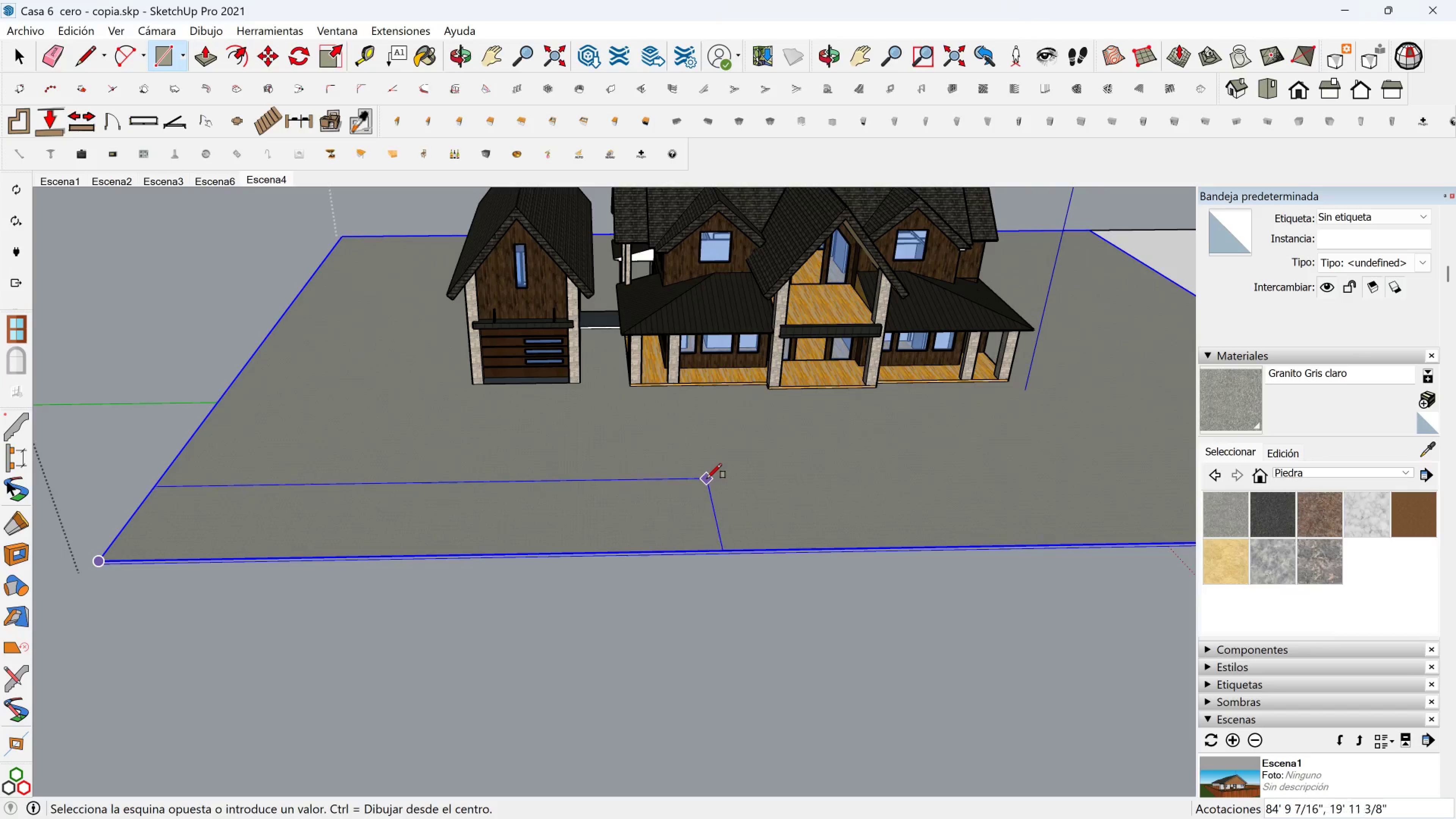 
key(Space)
 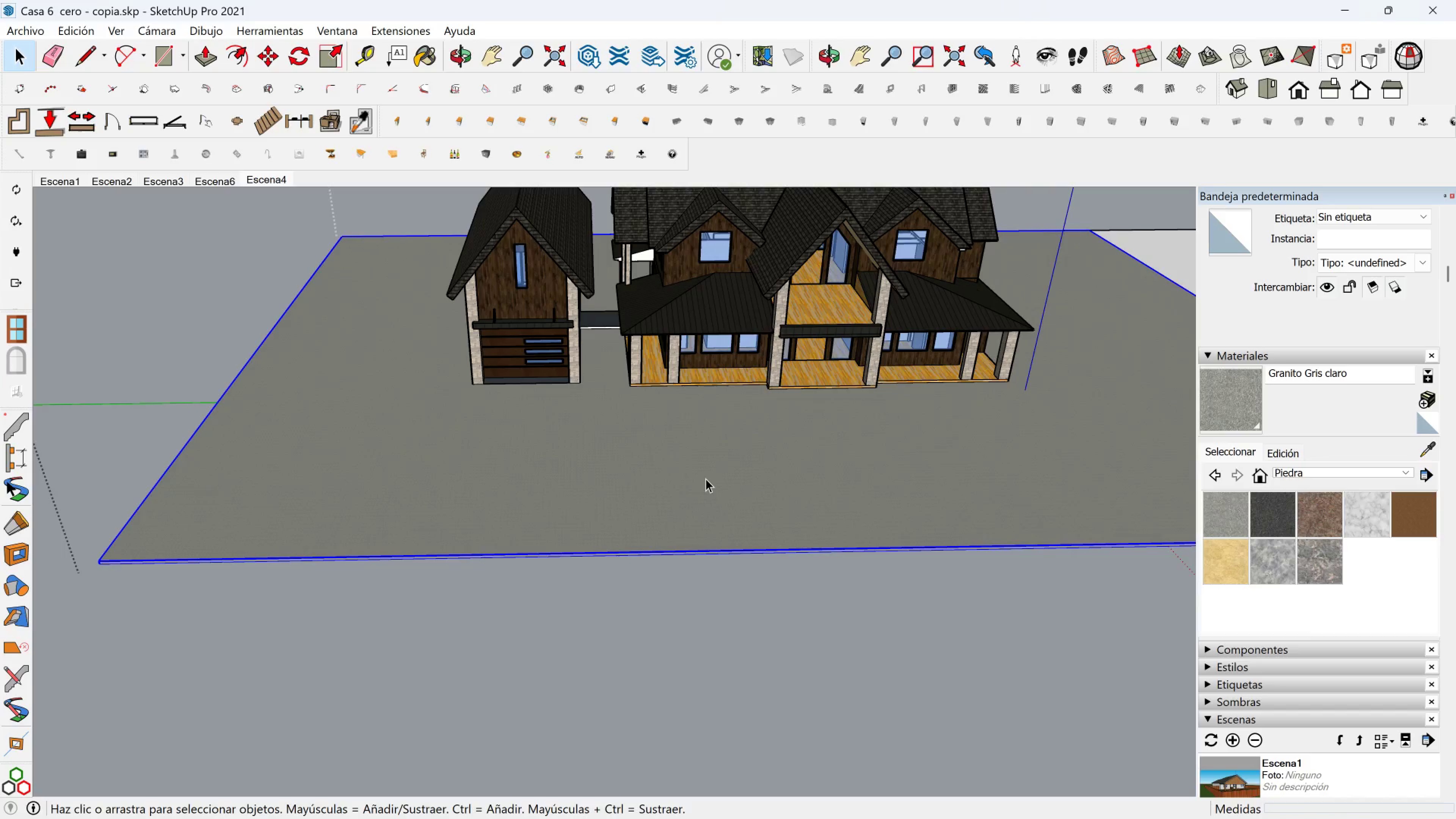 
double_click([706, 479])
 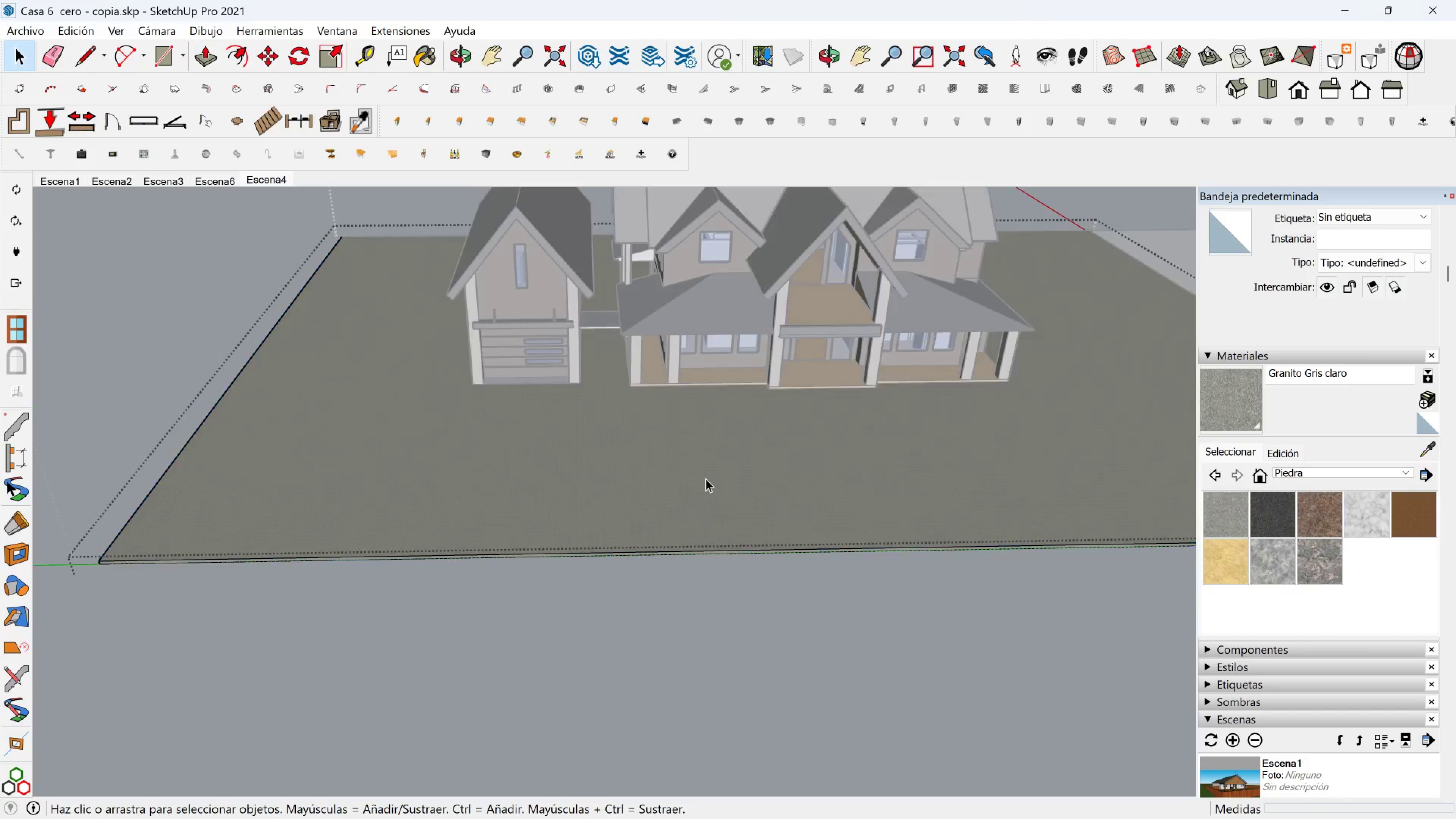 
triple_click([706, 479])
 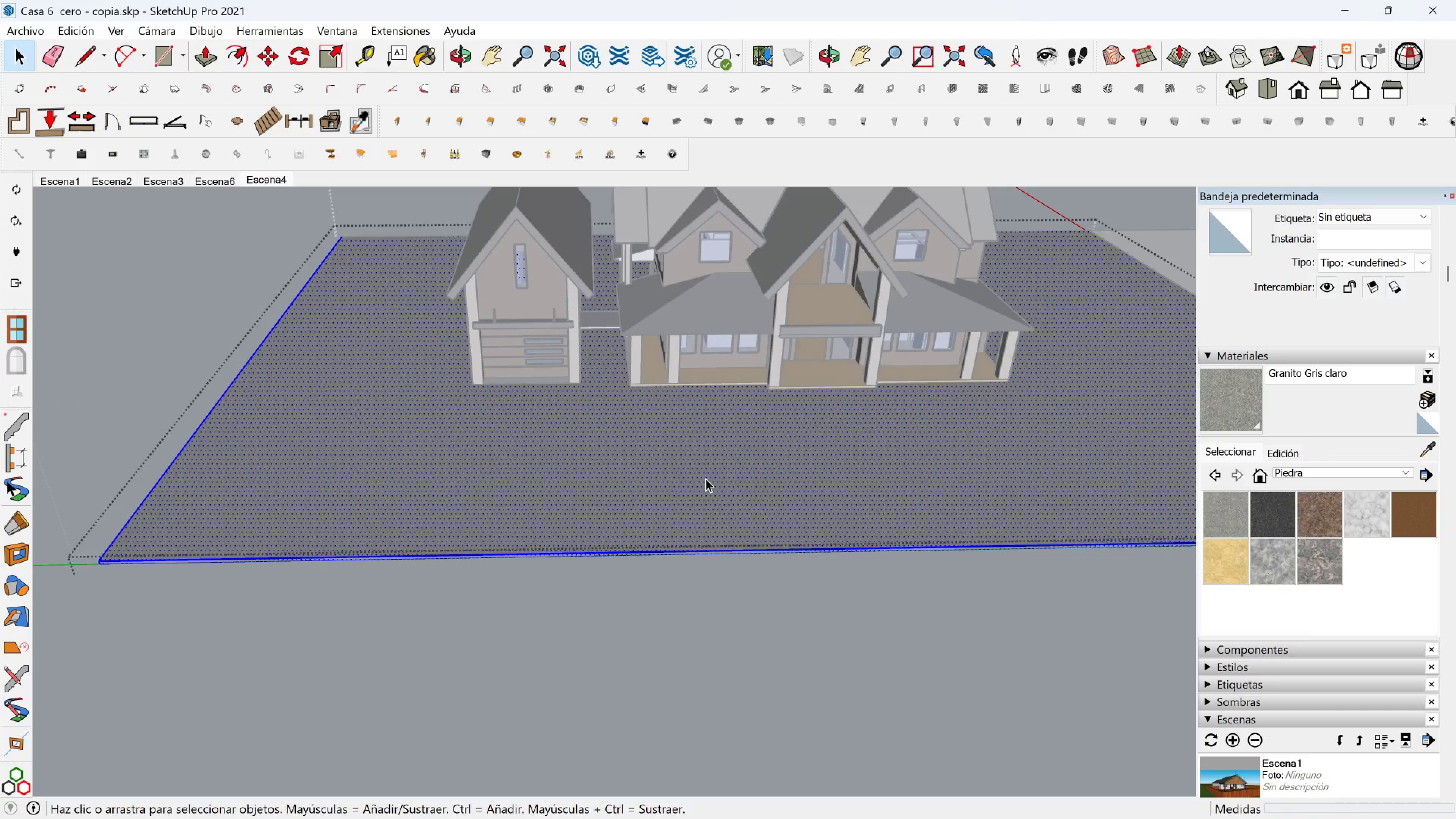 
triple_click([706, 479])
 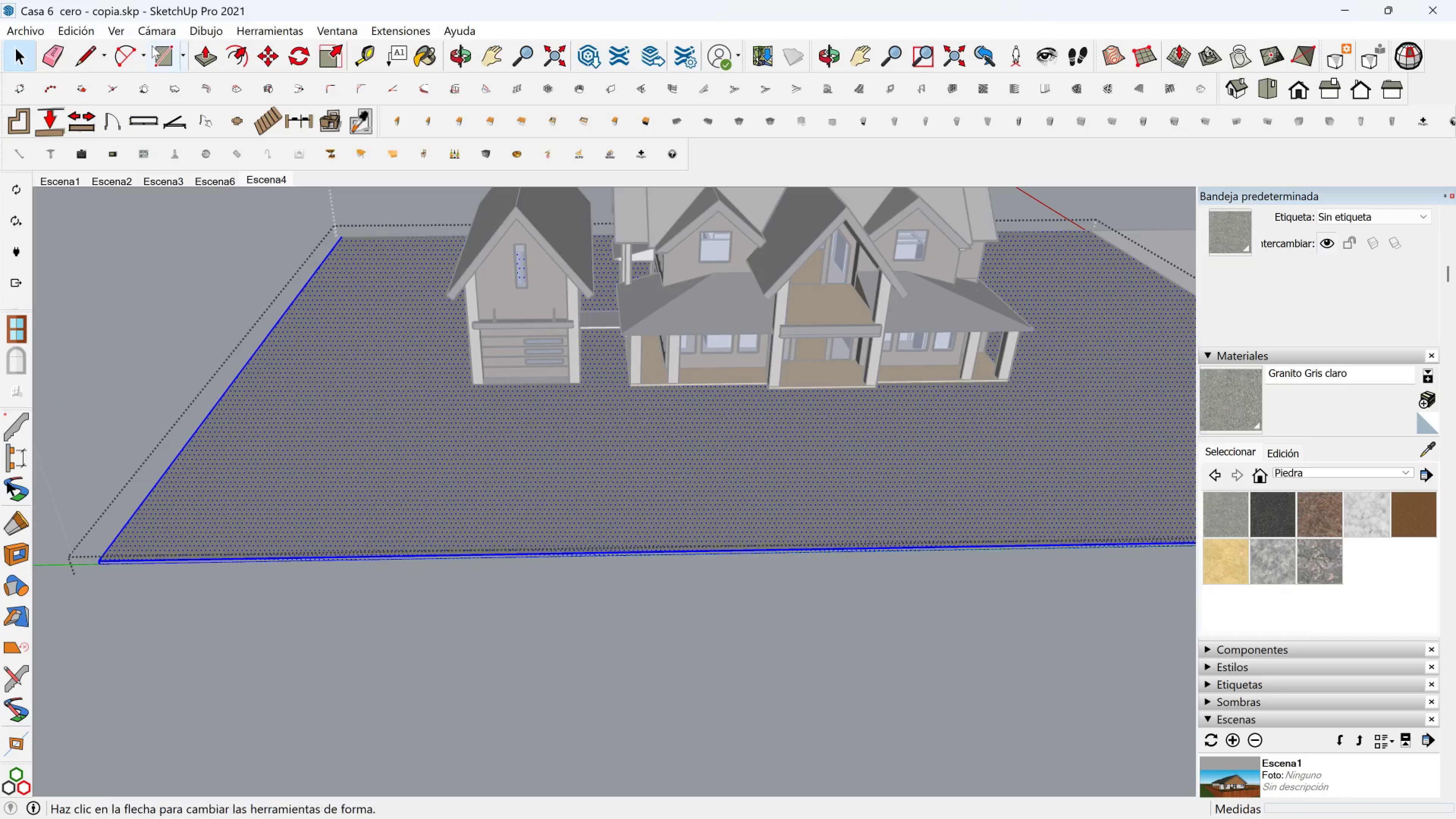 
left_click([165, 58])
 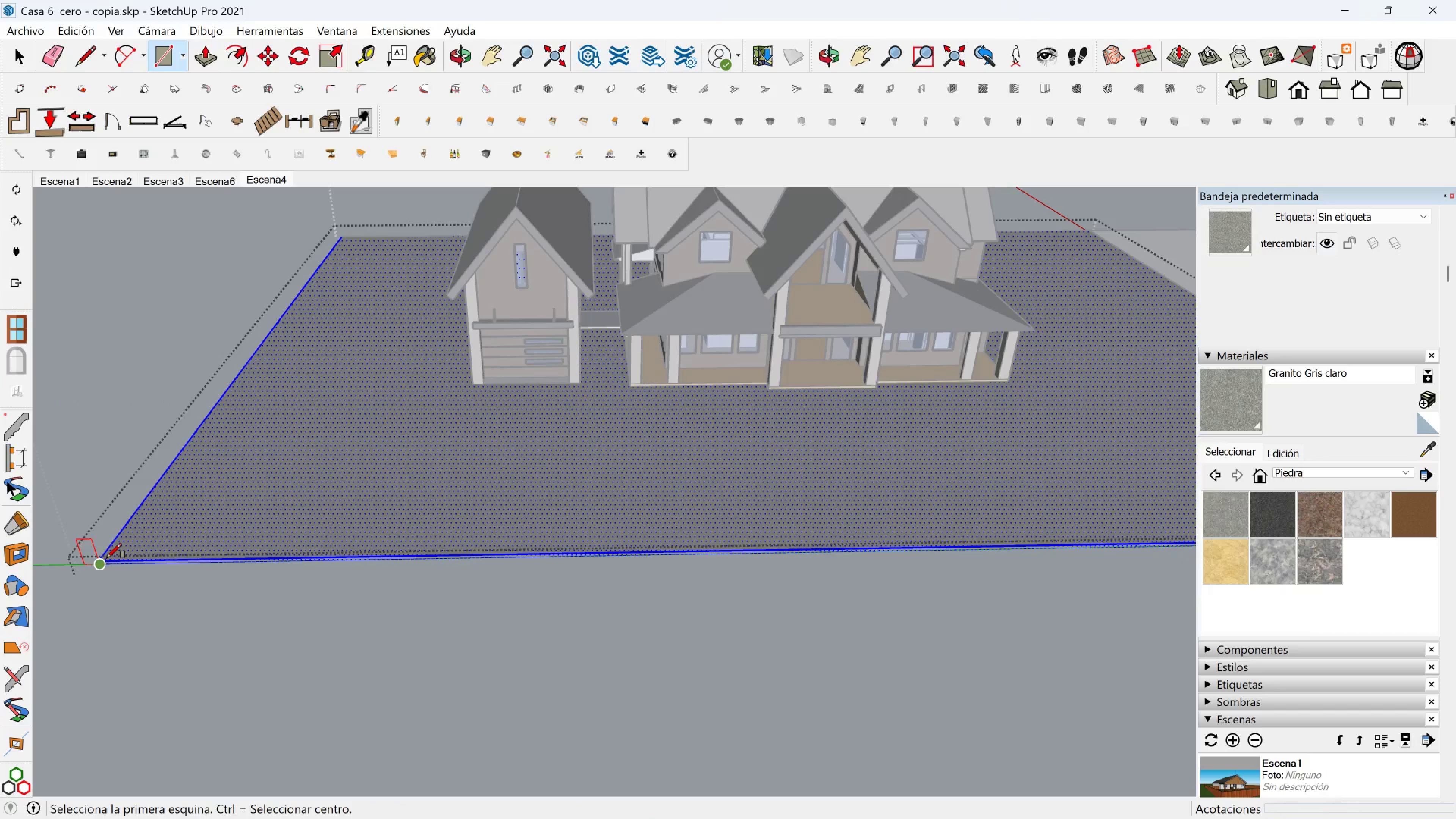 
left_click([107, 553])
 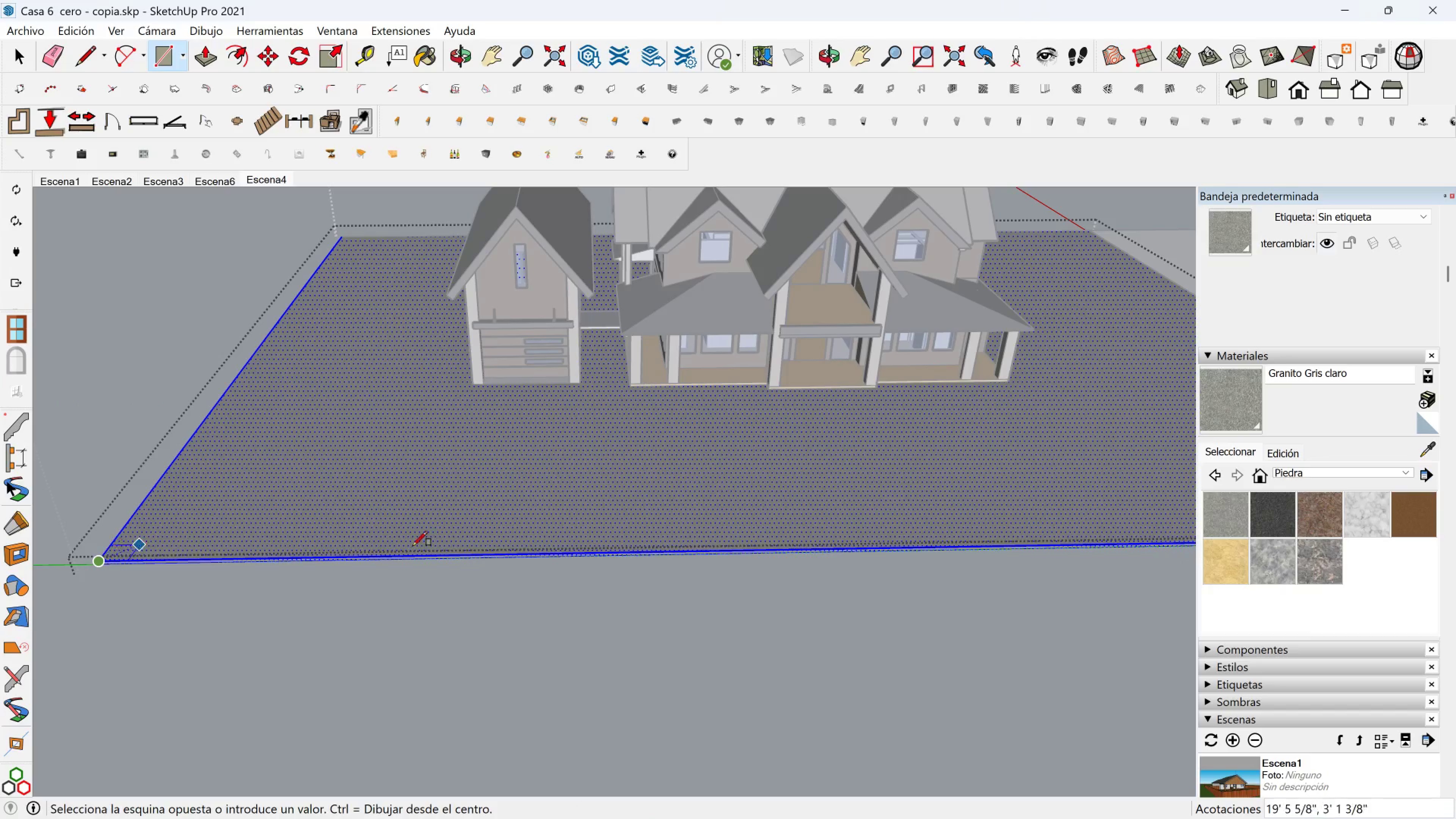 
key(Shift+ShiftLeft)
 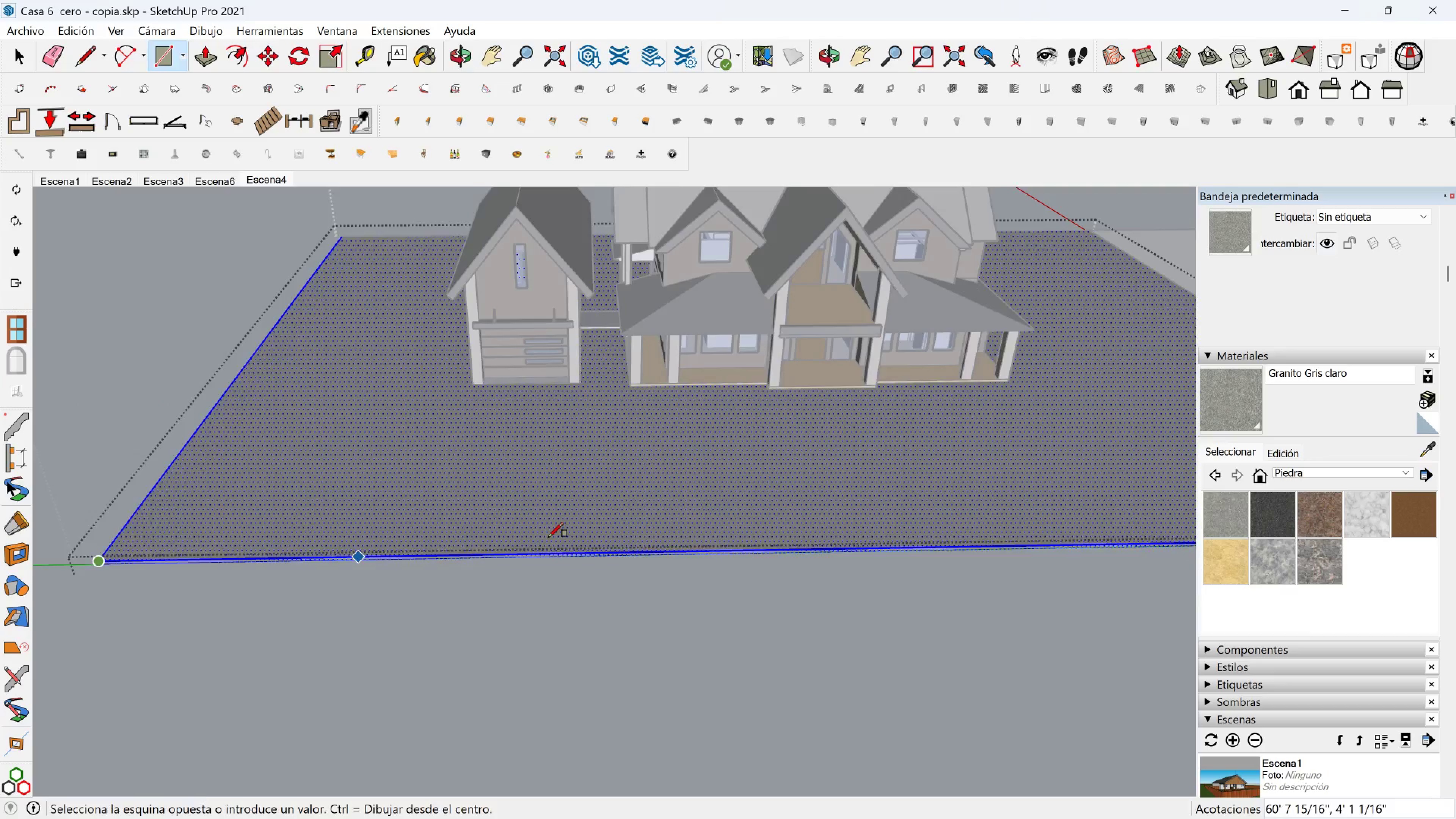 
scroll: coordinate [548, 537], scroll_direction: down, amount: 1.0
 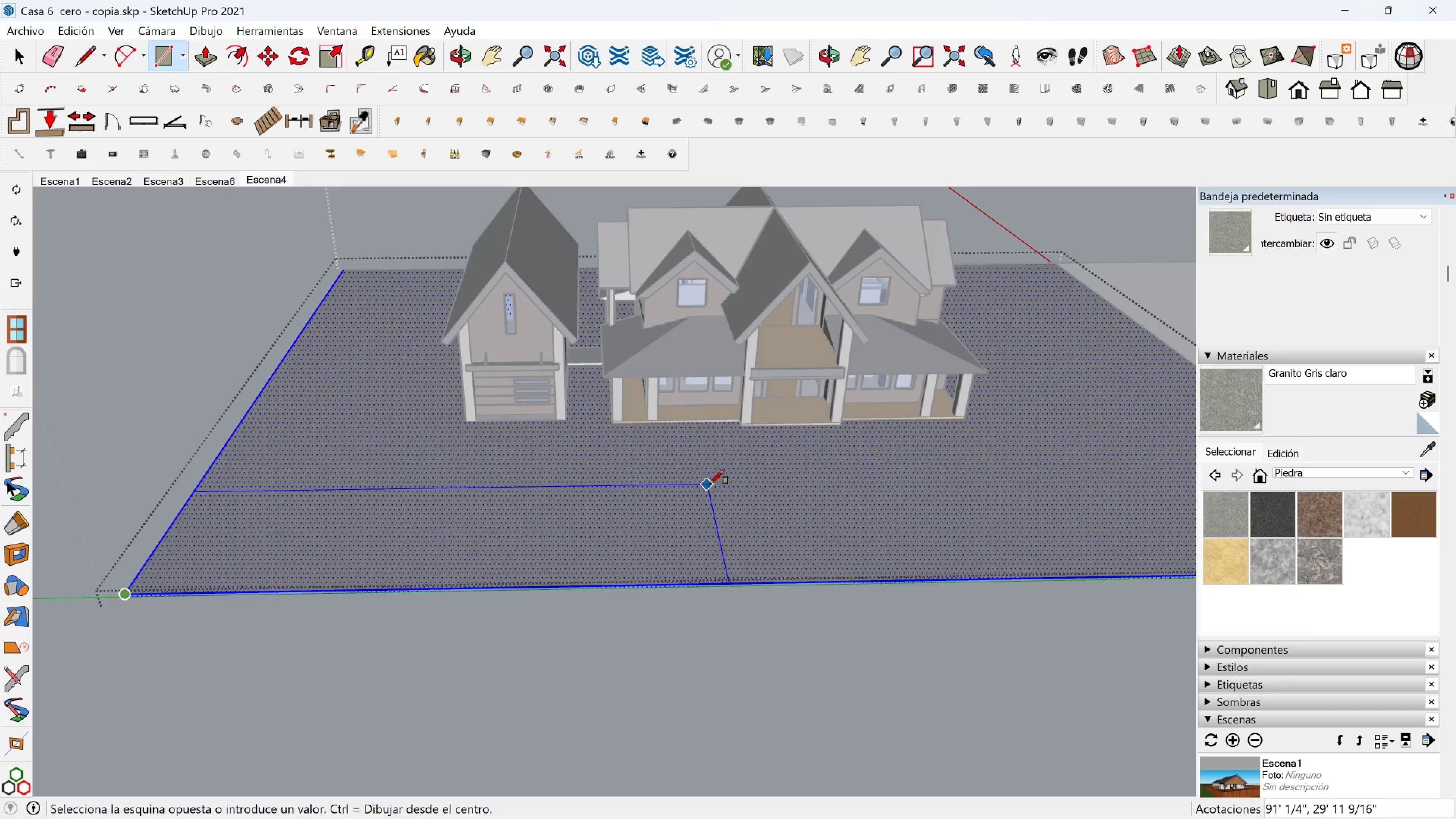 
left_click([709, 482])
 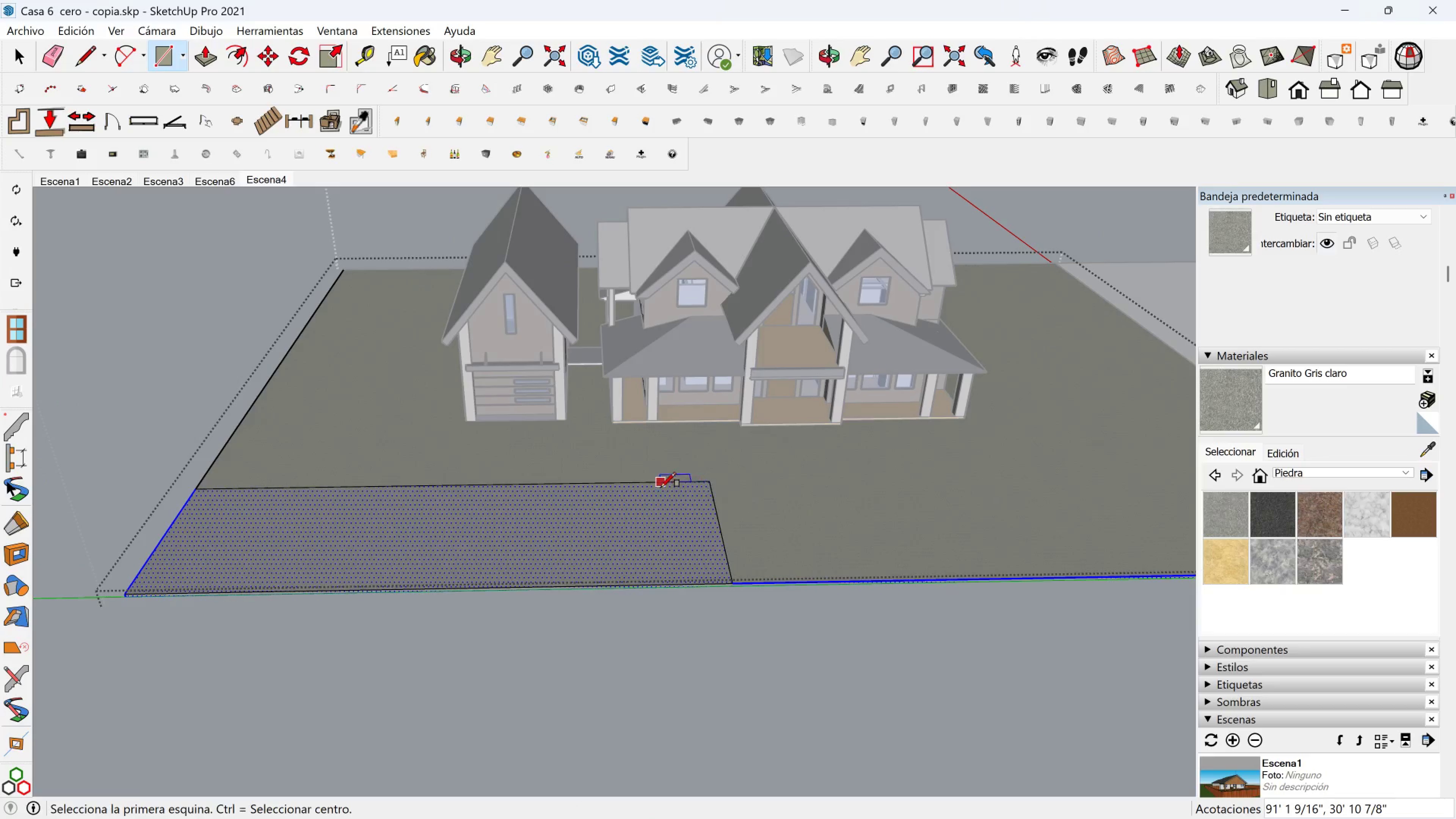 
hold_key(key=ShiftLeft, duration=0.42)
 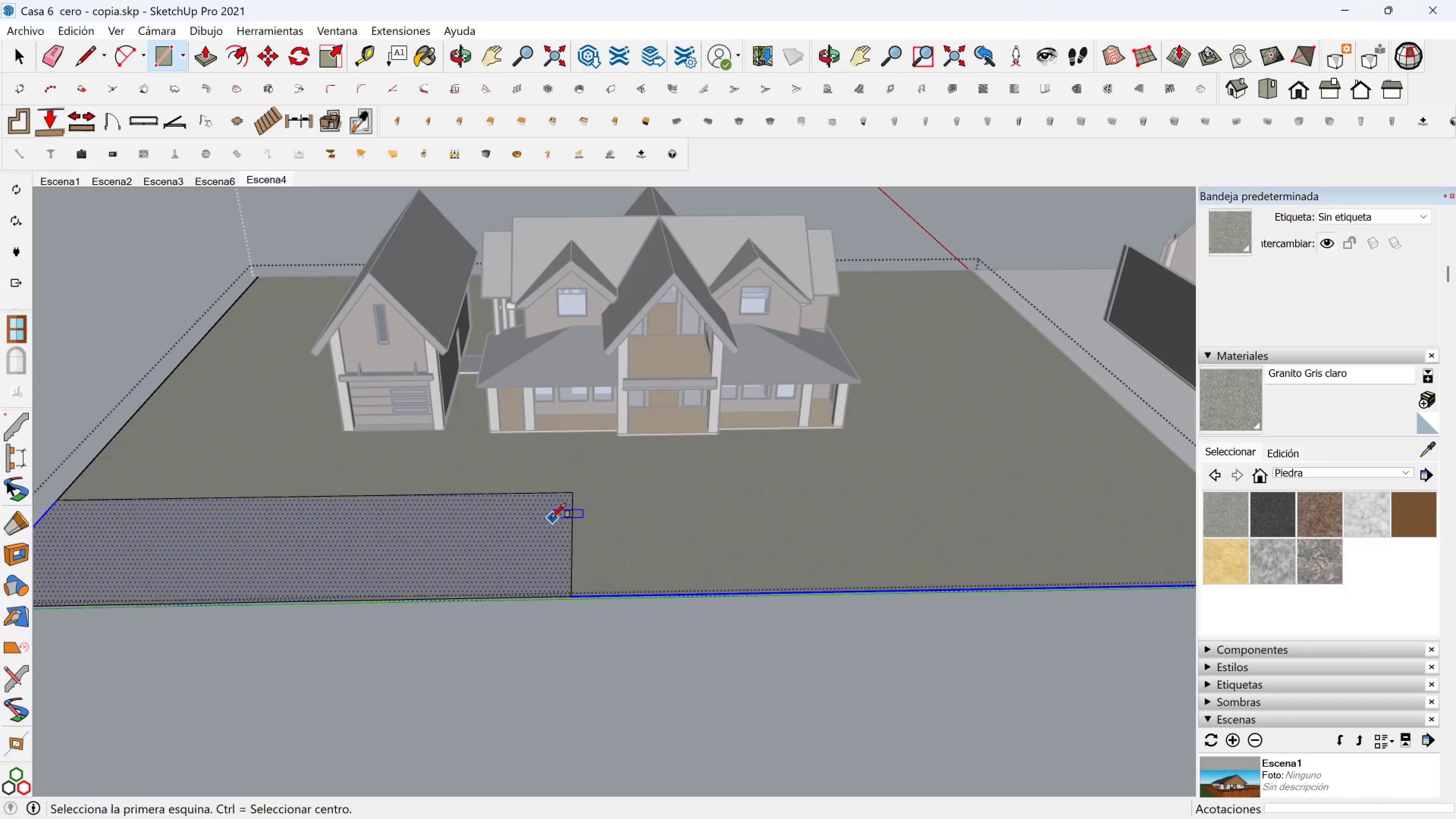 
key(Space)
 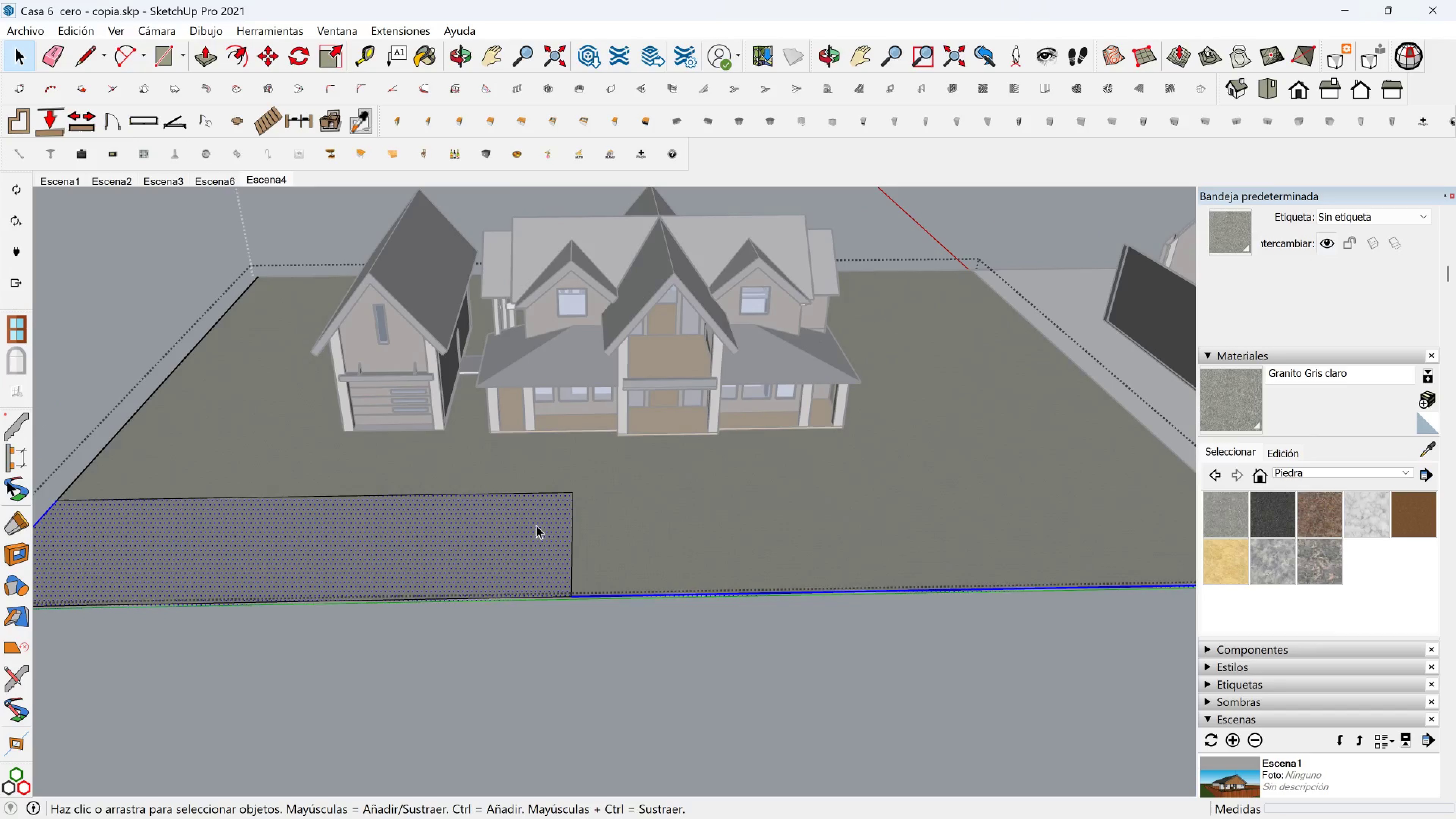 
left_click([536, 525])
 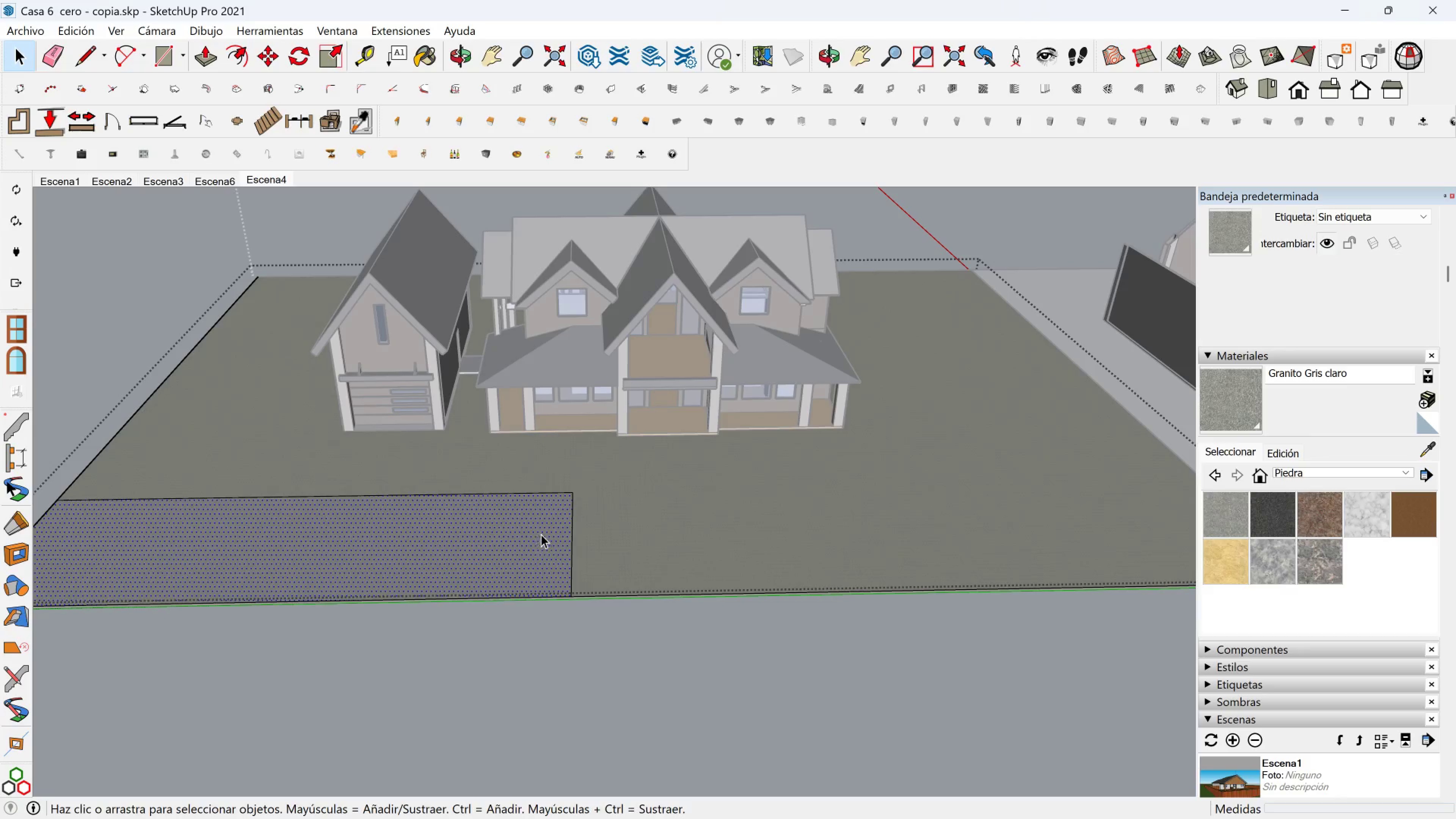 
key(M)
 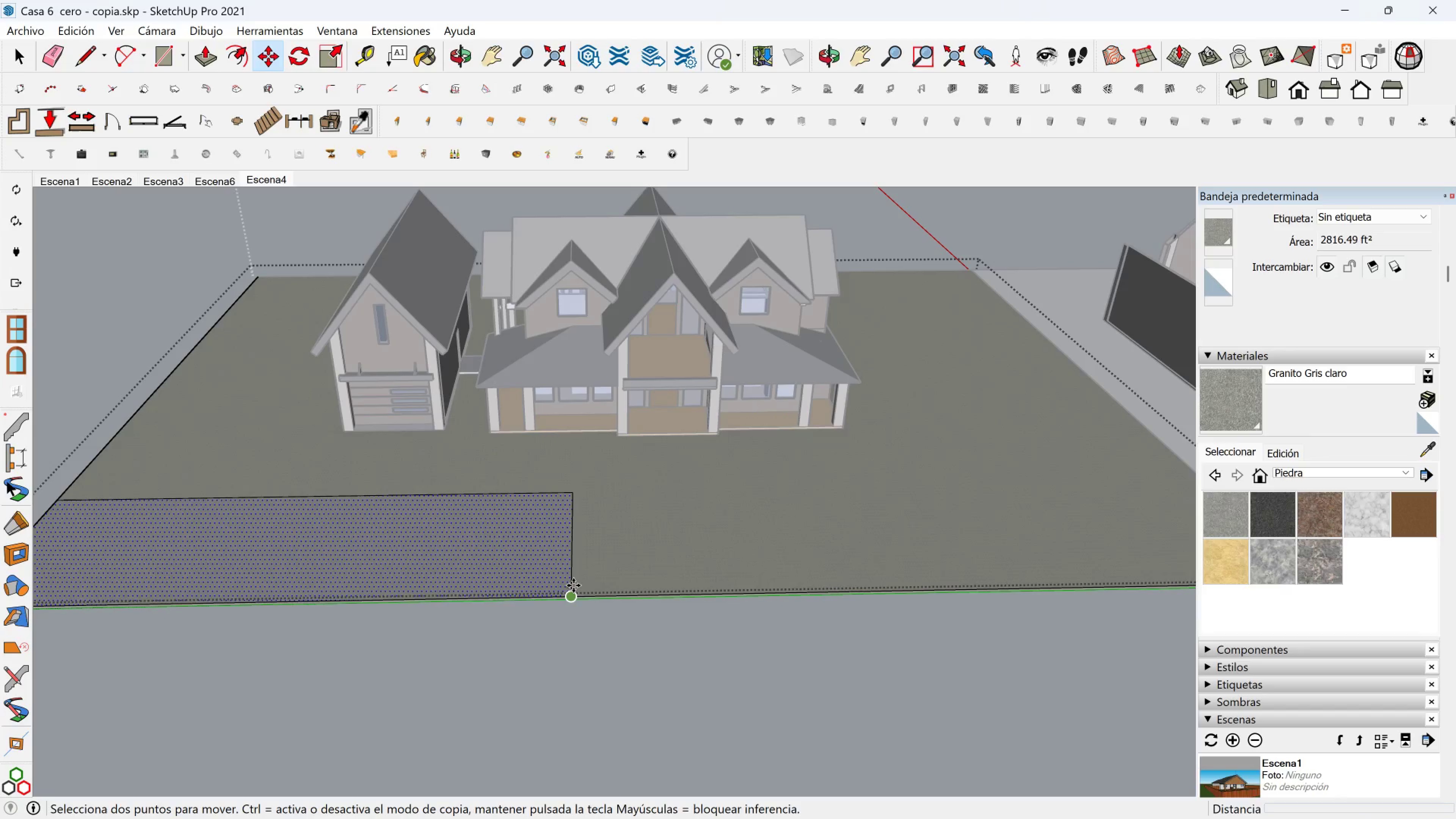 
key(Control+ControlLeft)
 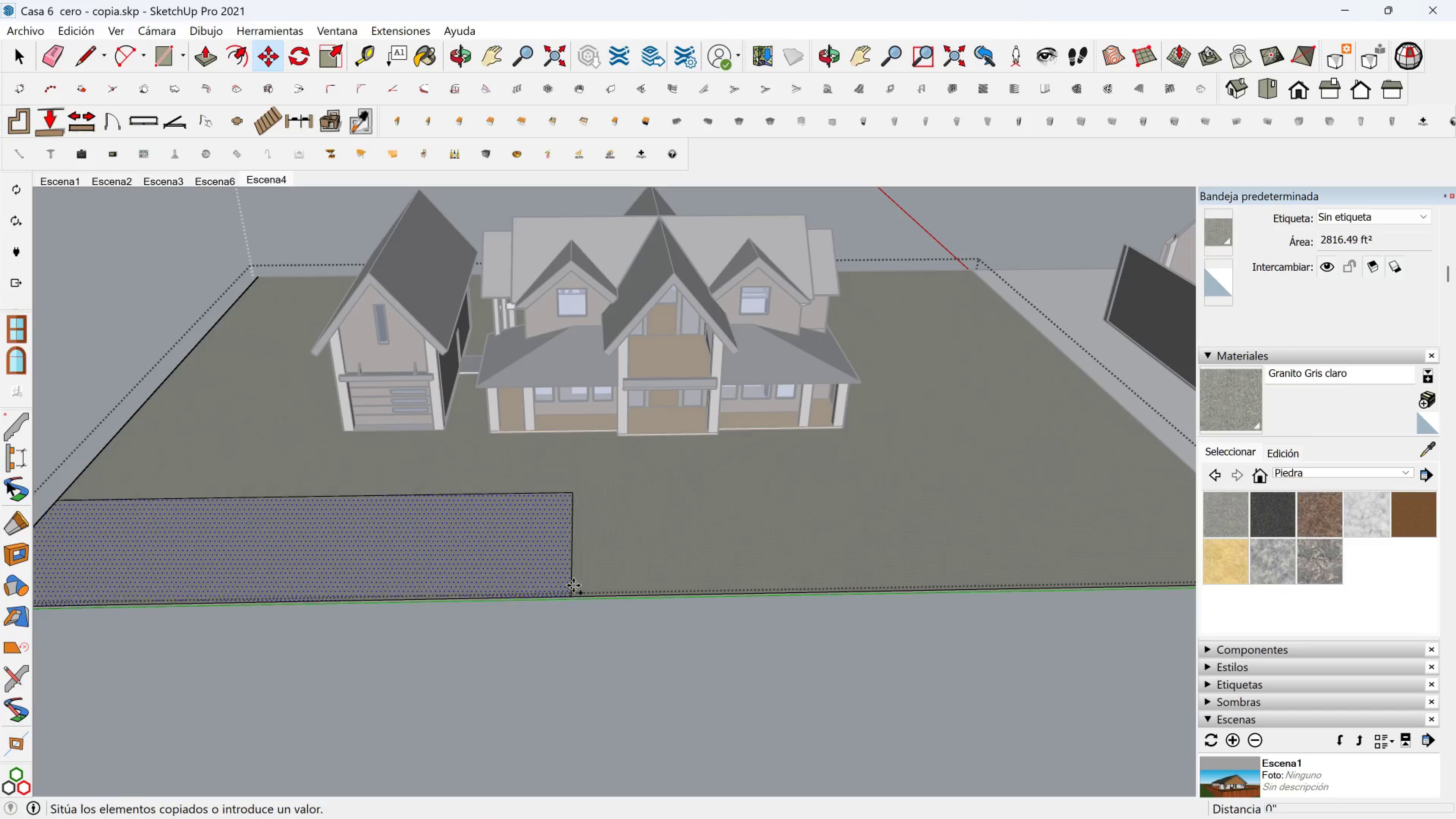 
left_click([573, 585])
 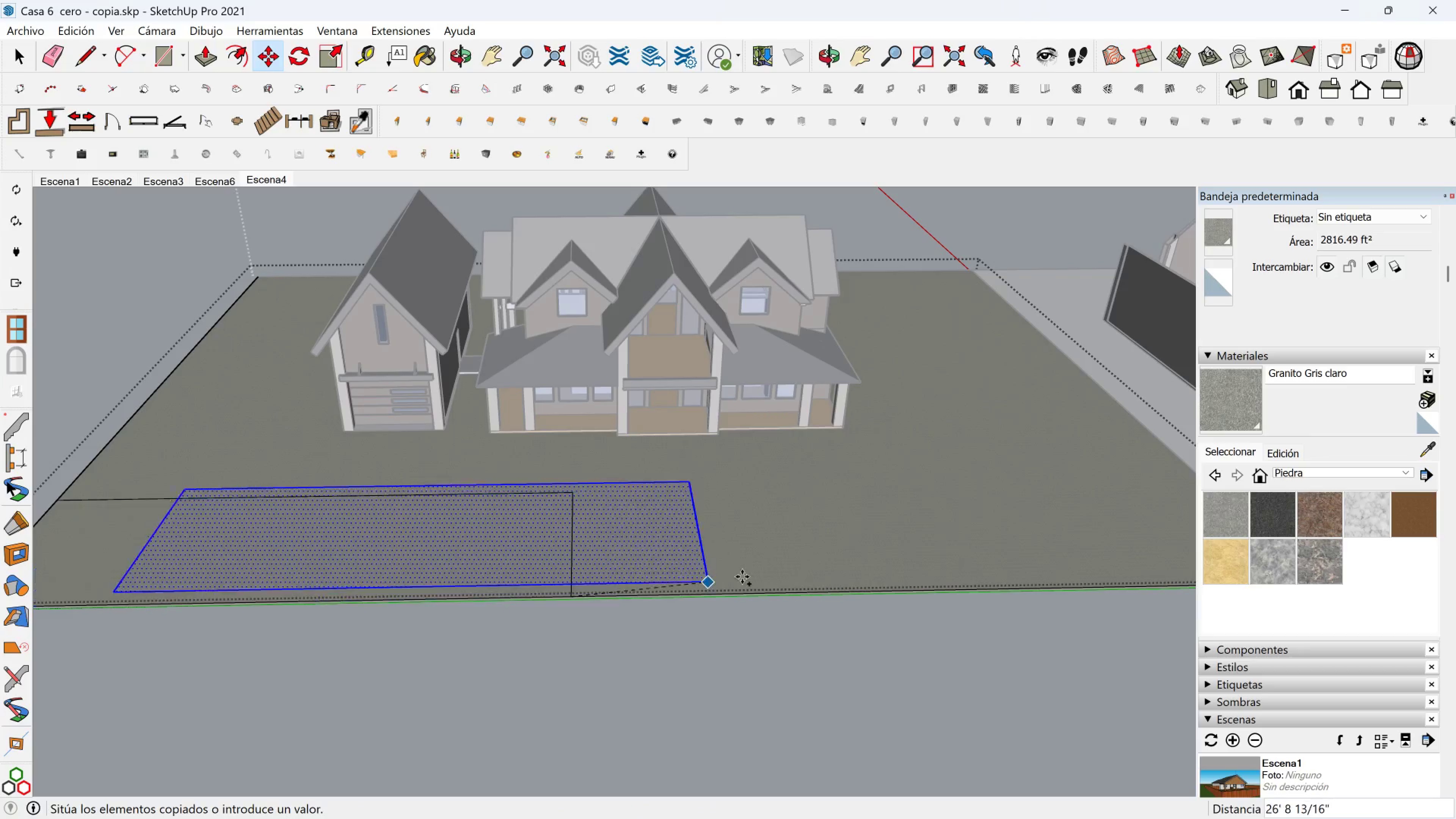 
hold_key(key=ShiftLeft, duration=0.41)
 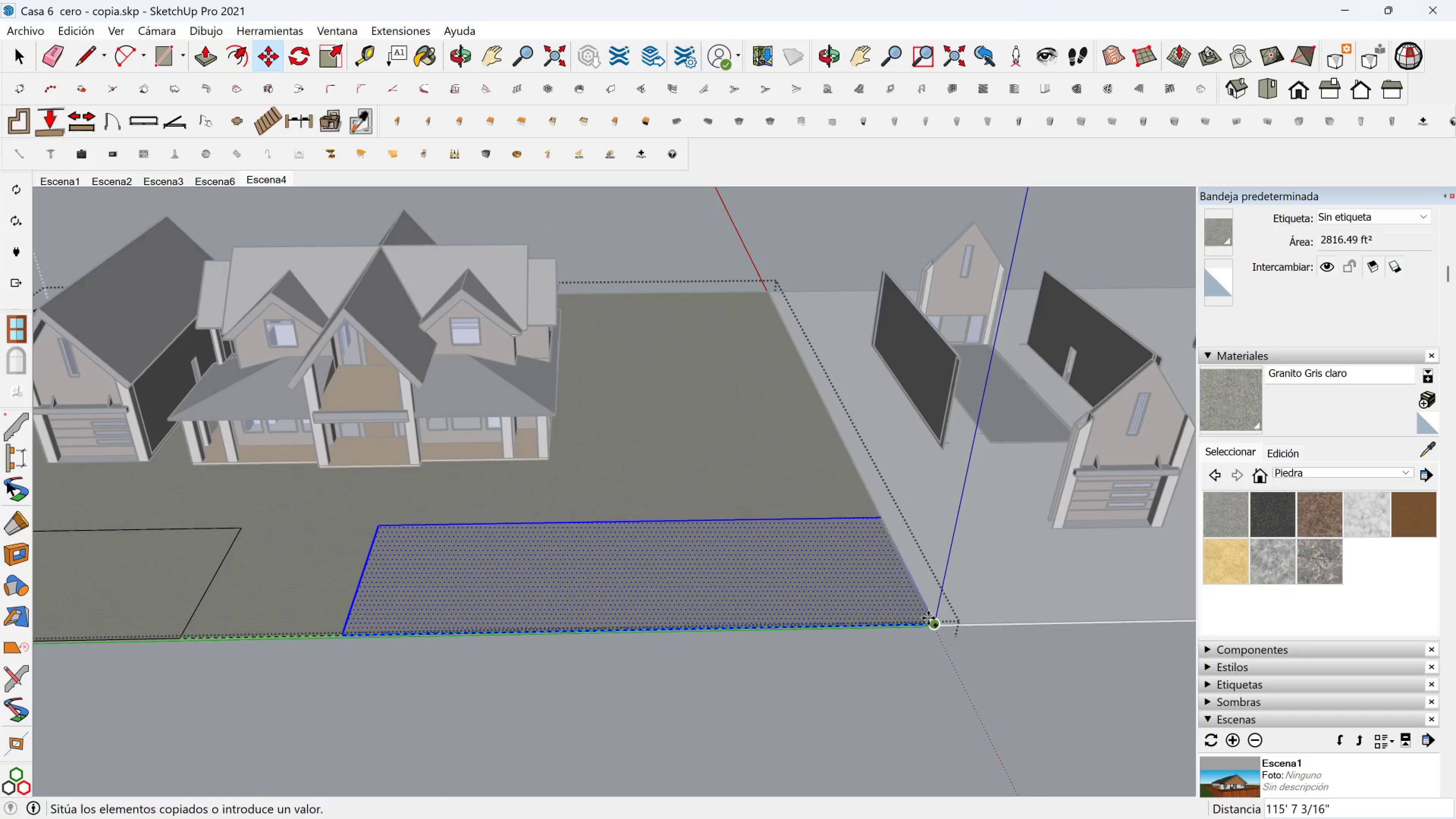 
left_click([928, 618])
 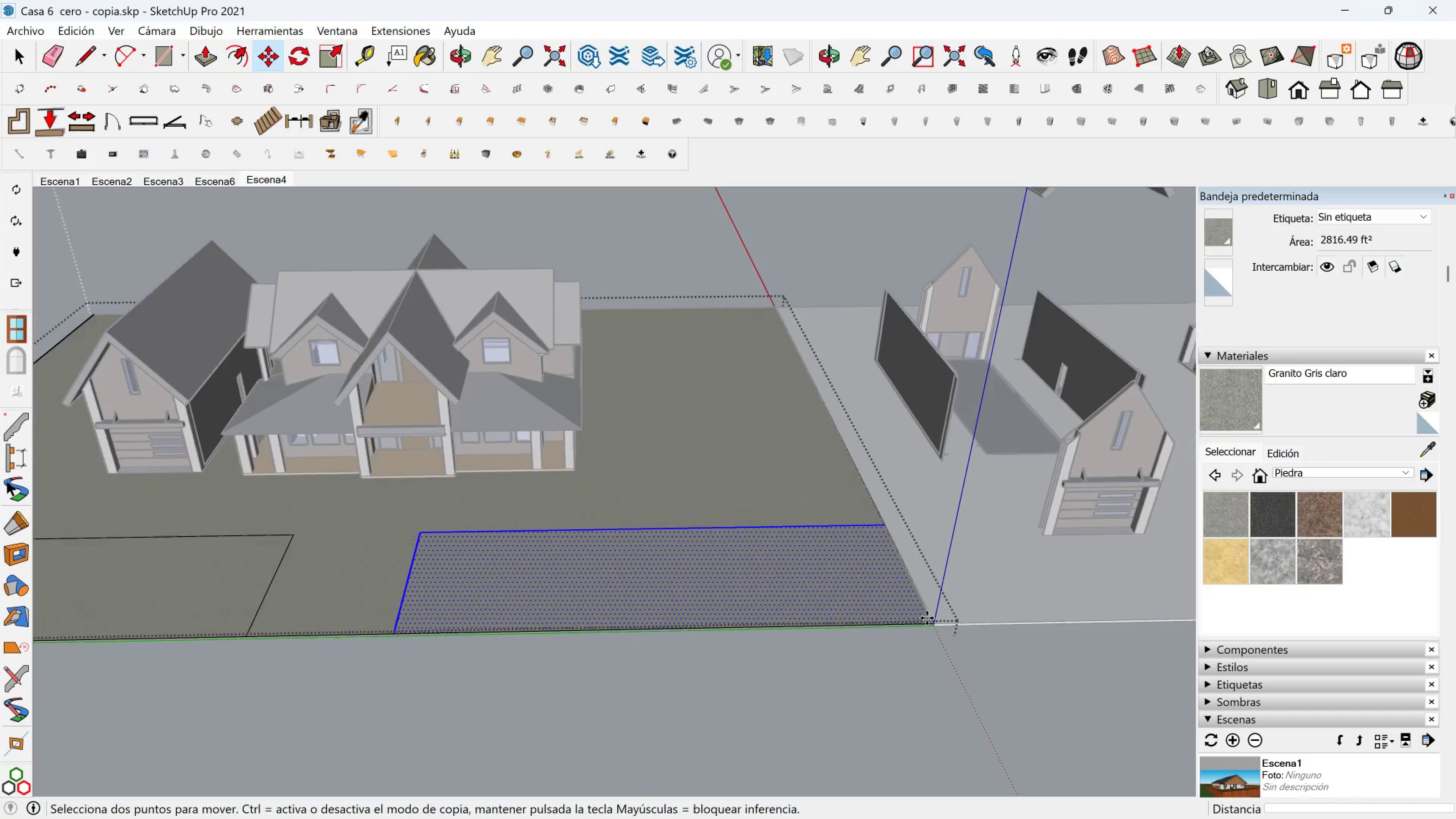 
scroll: coordinate [928, 618], scroll_direction: down, amount: 1.0
 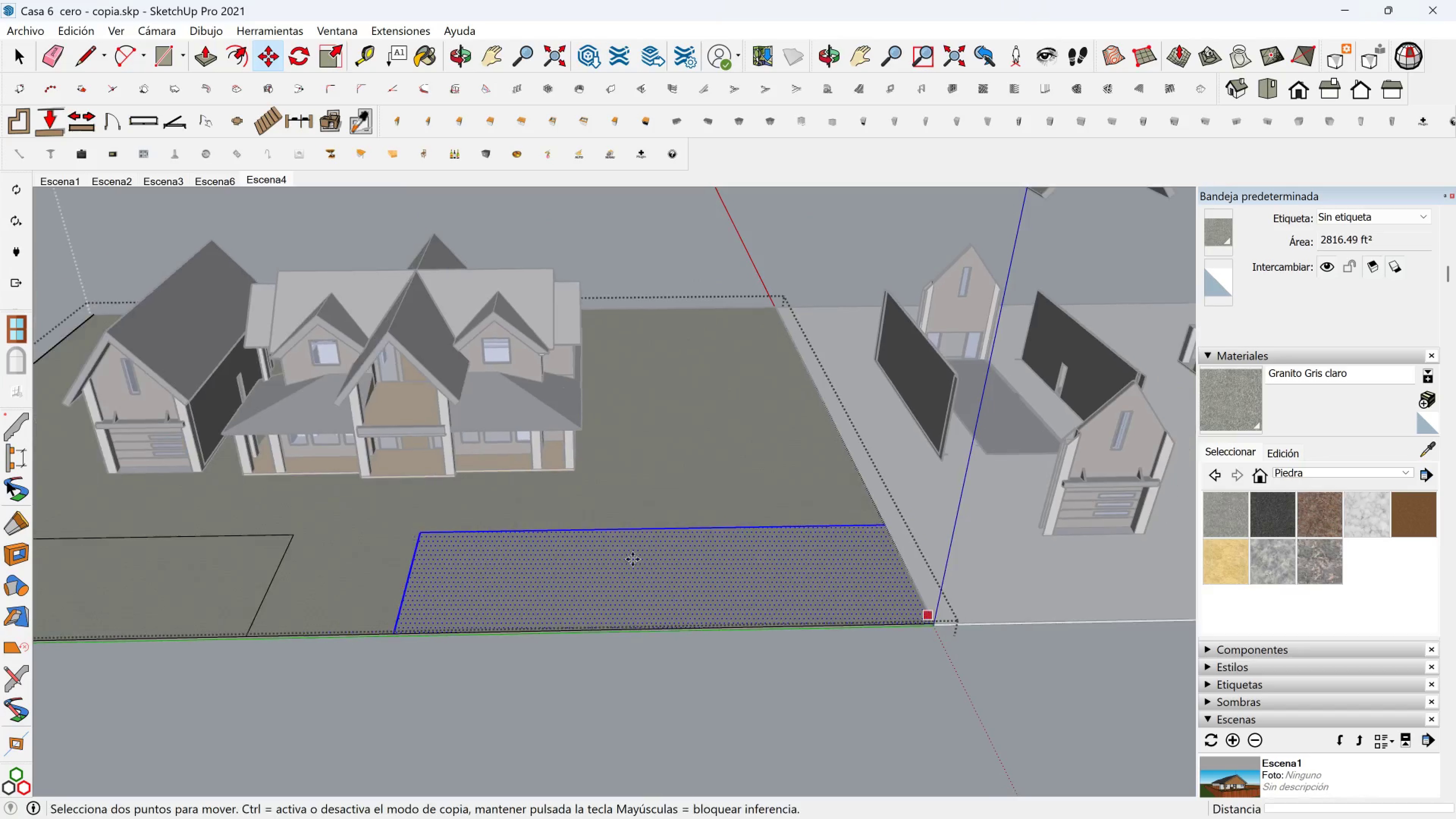 
hold_key(key=ShiftLeft, duration=0.52)
 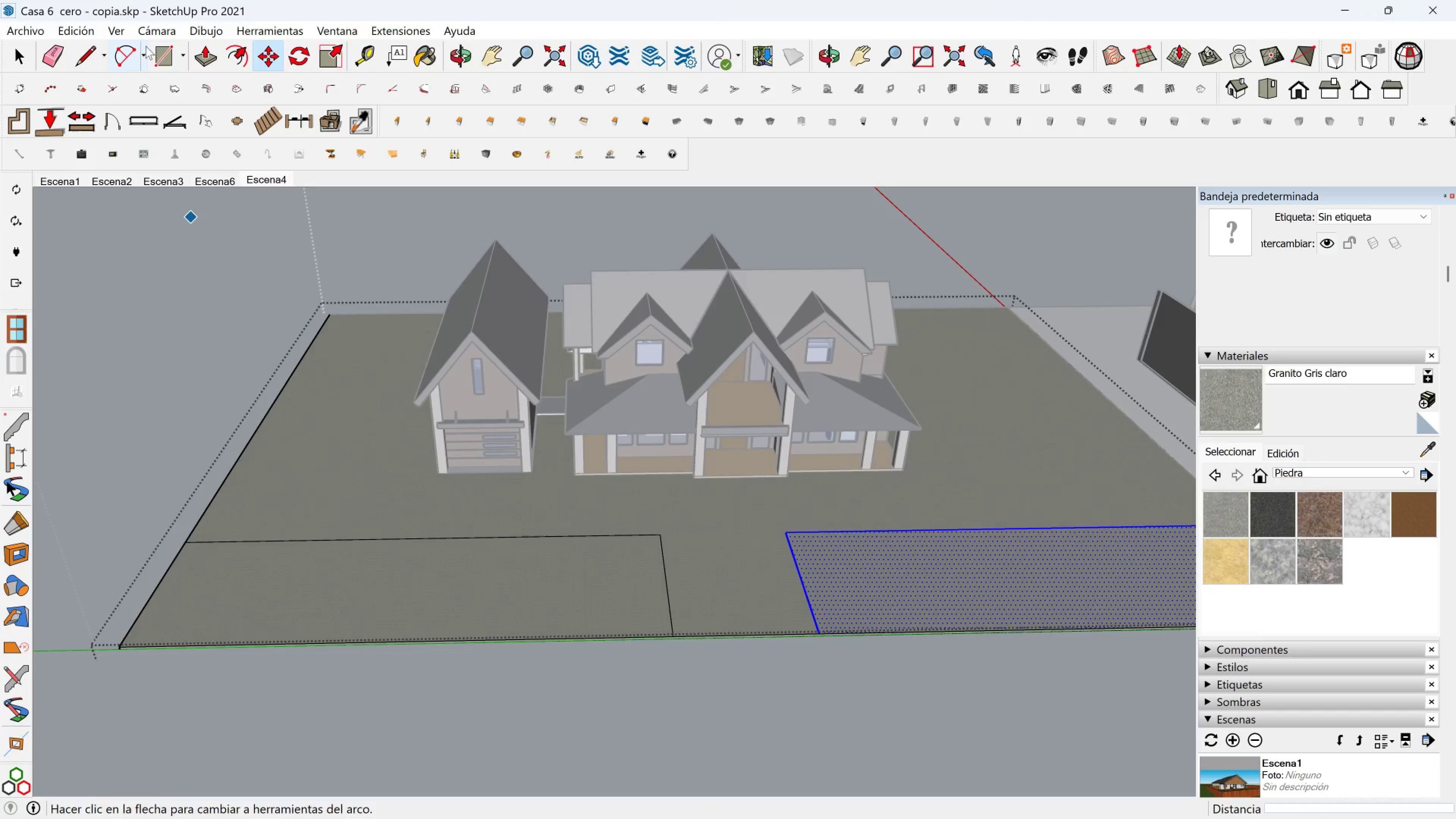 
left_click([166, 49])
 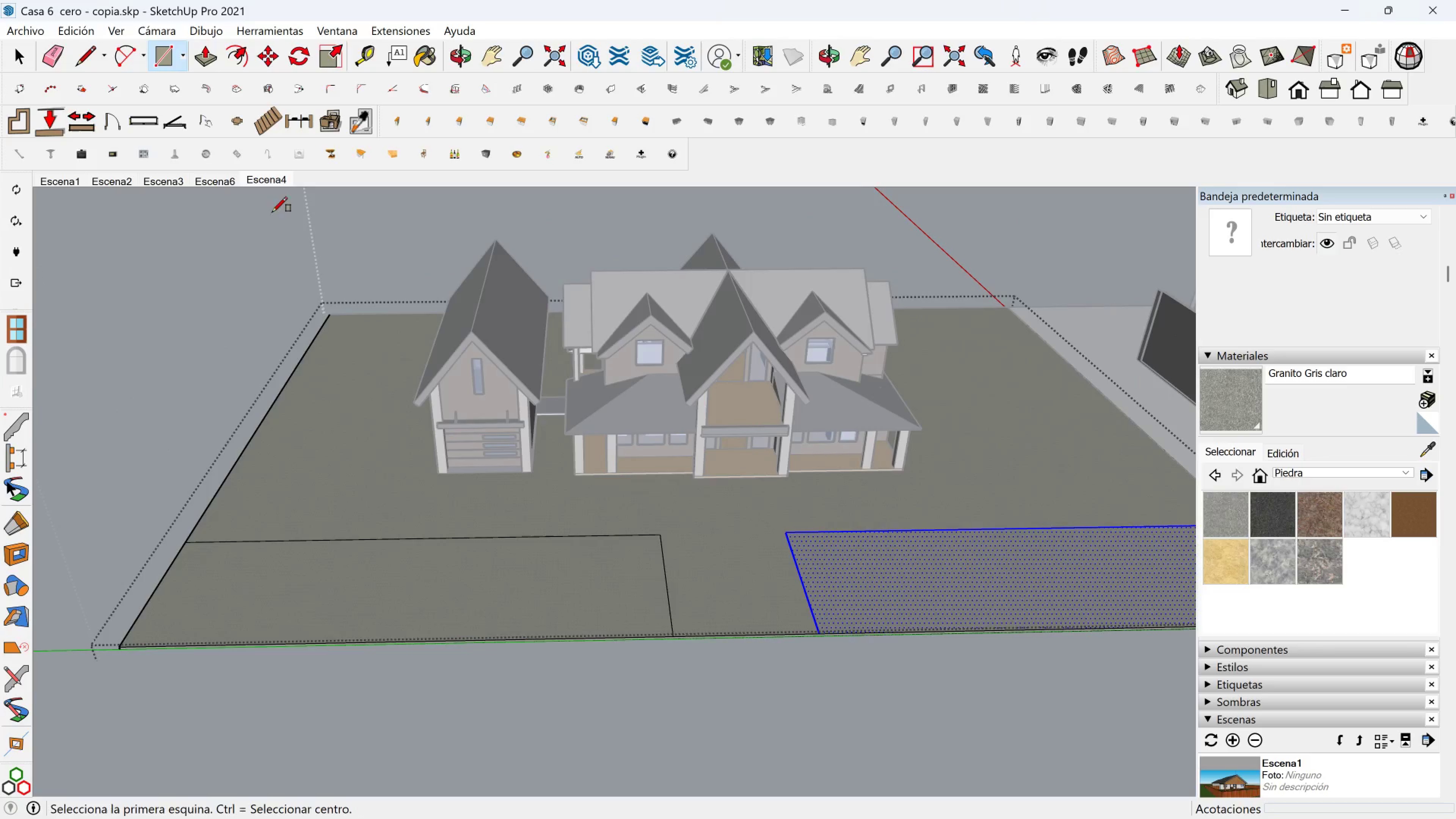 
key(Shift+ShiftLeft)
 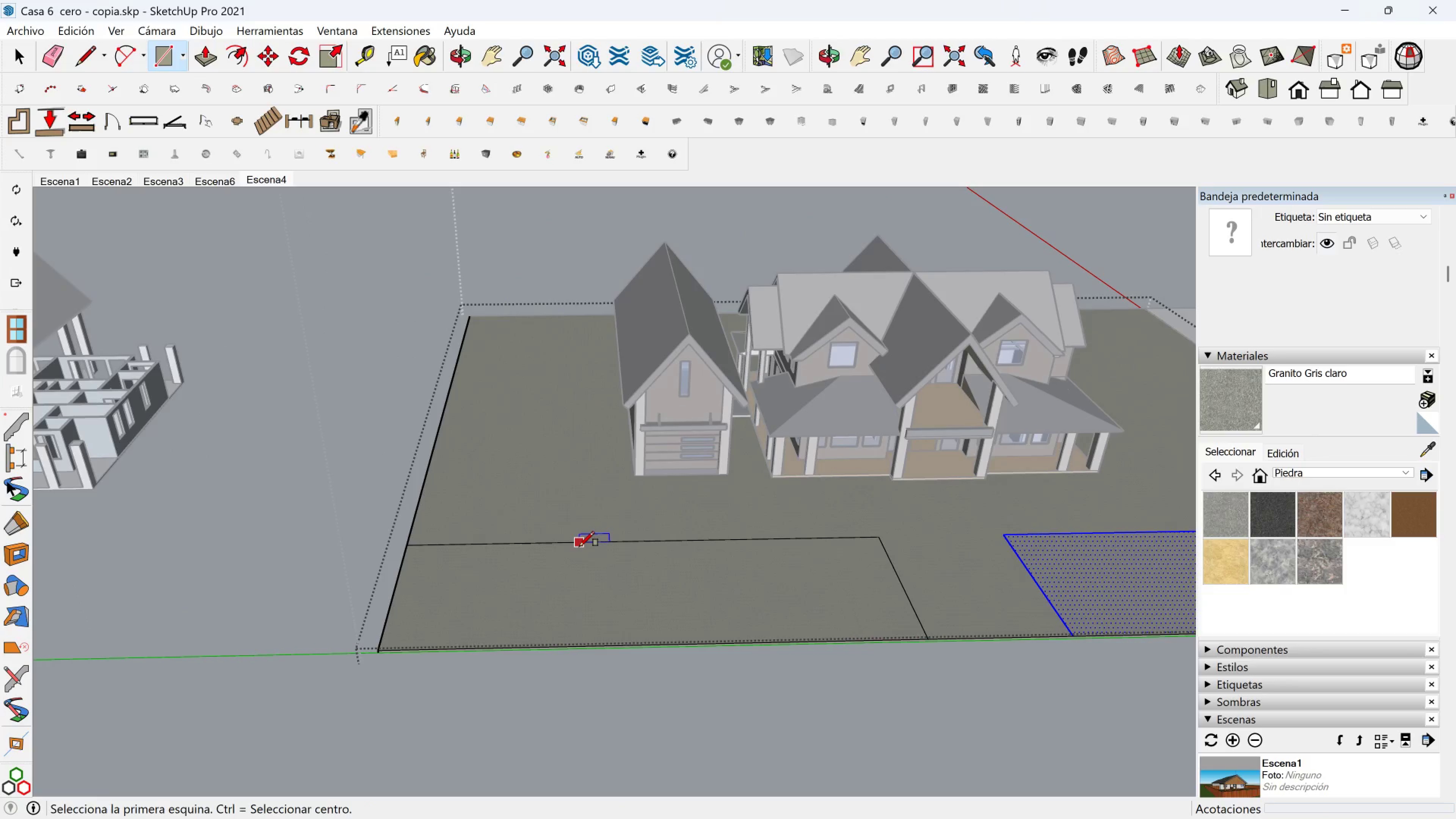 
left_click([579, 545])
 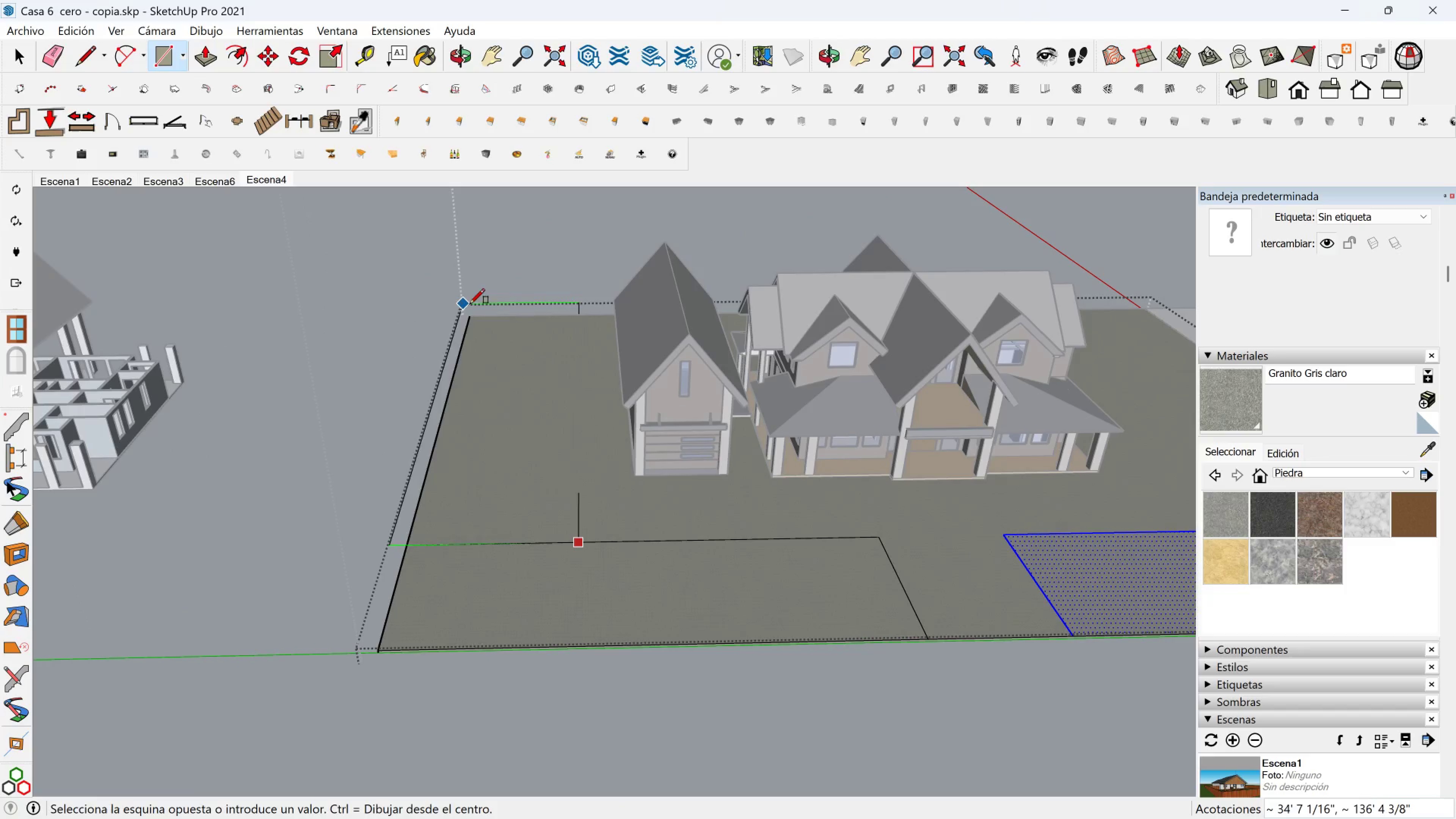 
mouse_move([484, 319])
 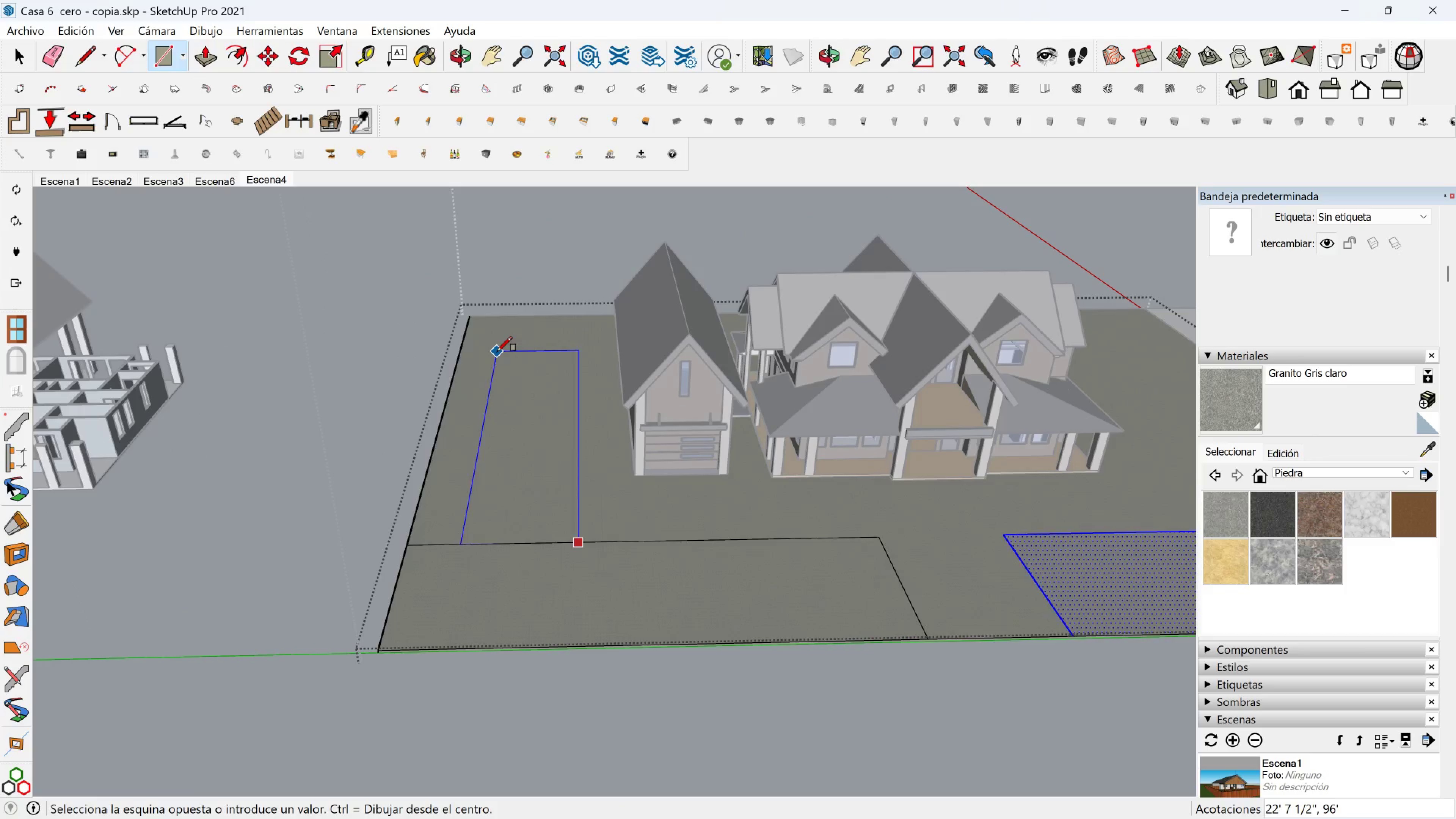 
hold_key(key=ShiftLeft, duration=1.04)
left_click([471, 318])
 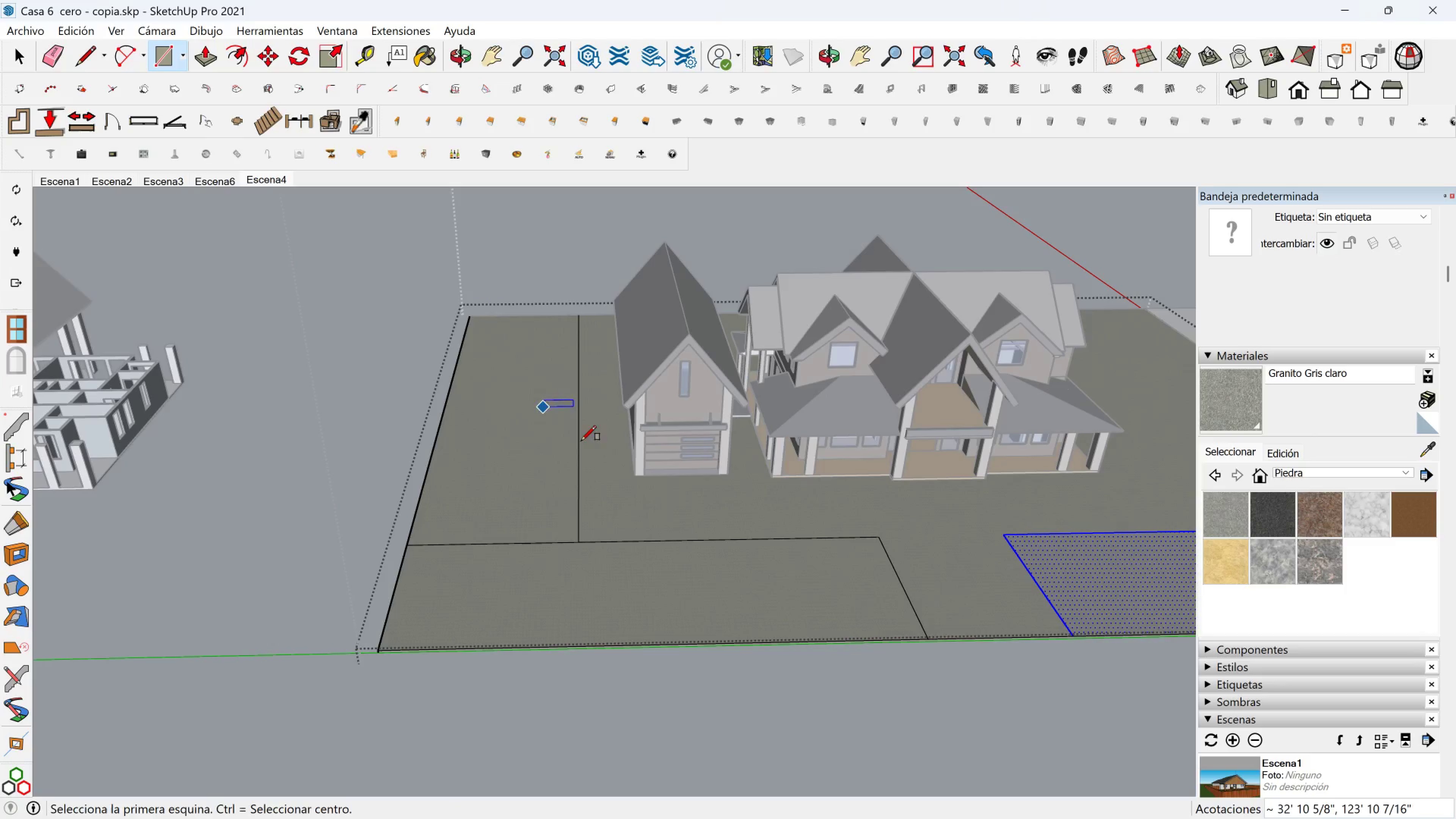 
key(Shift+ShiftLeft)
 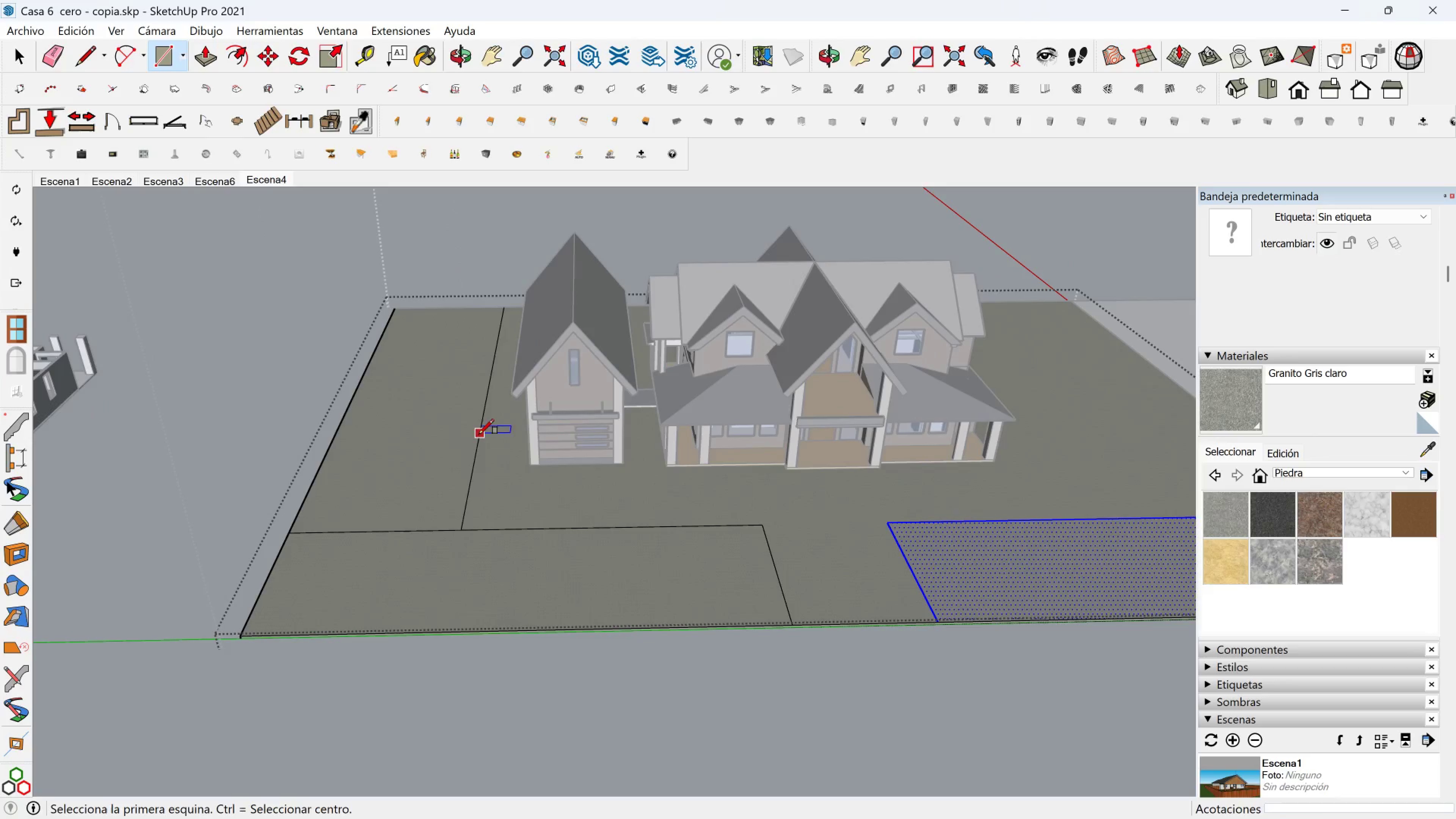 
key(Space)
 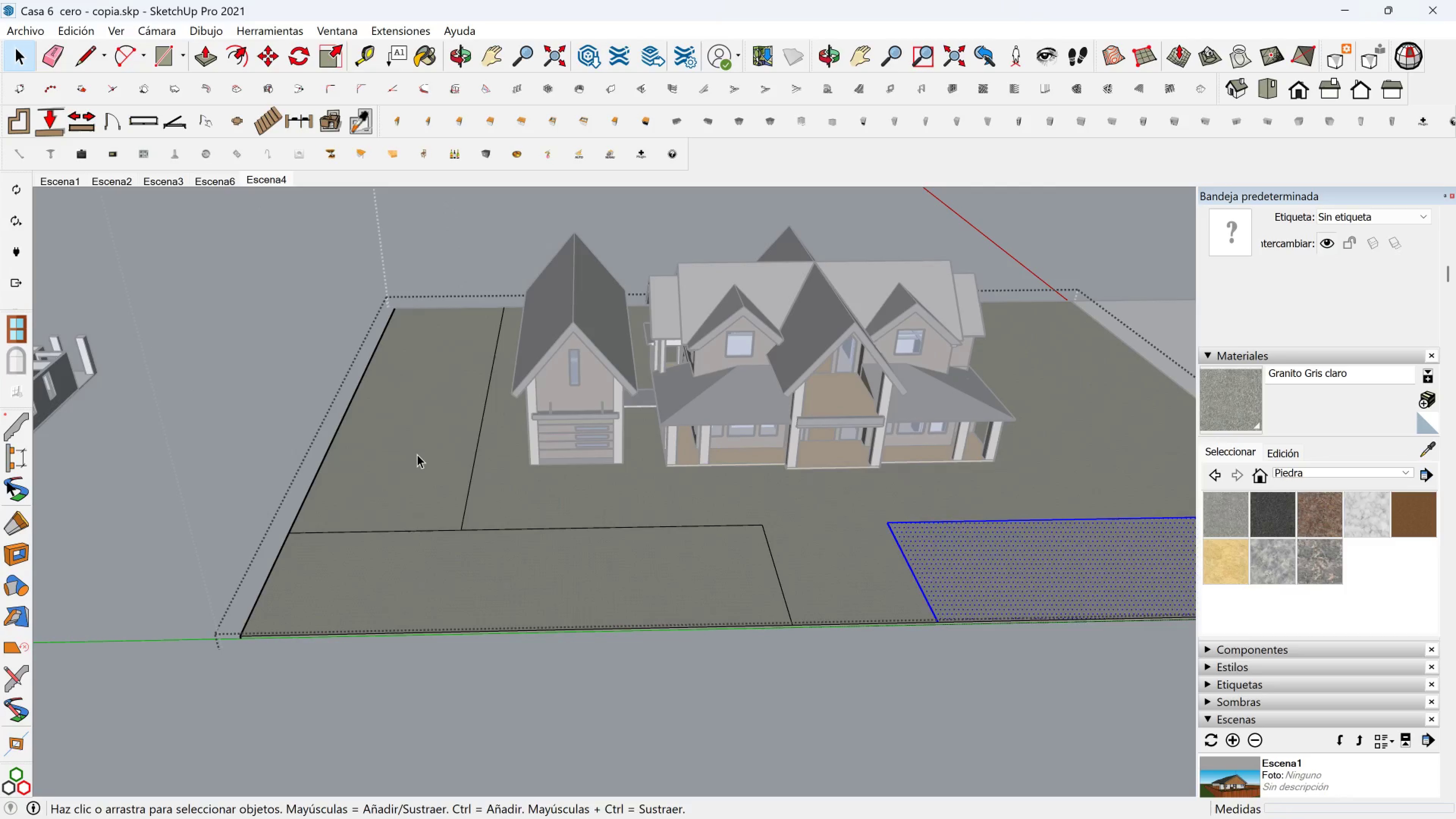 
left_click([417, 454])
 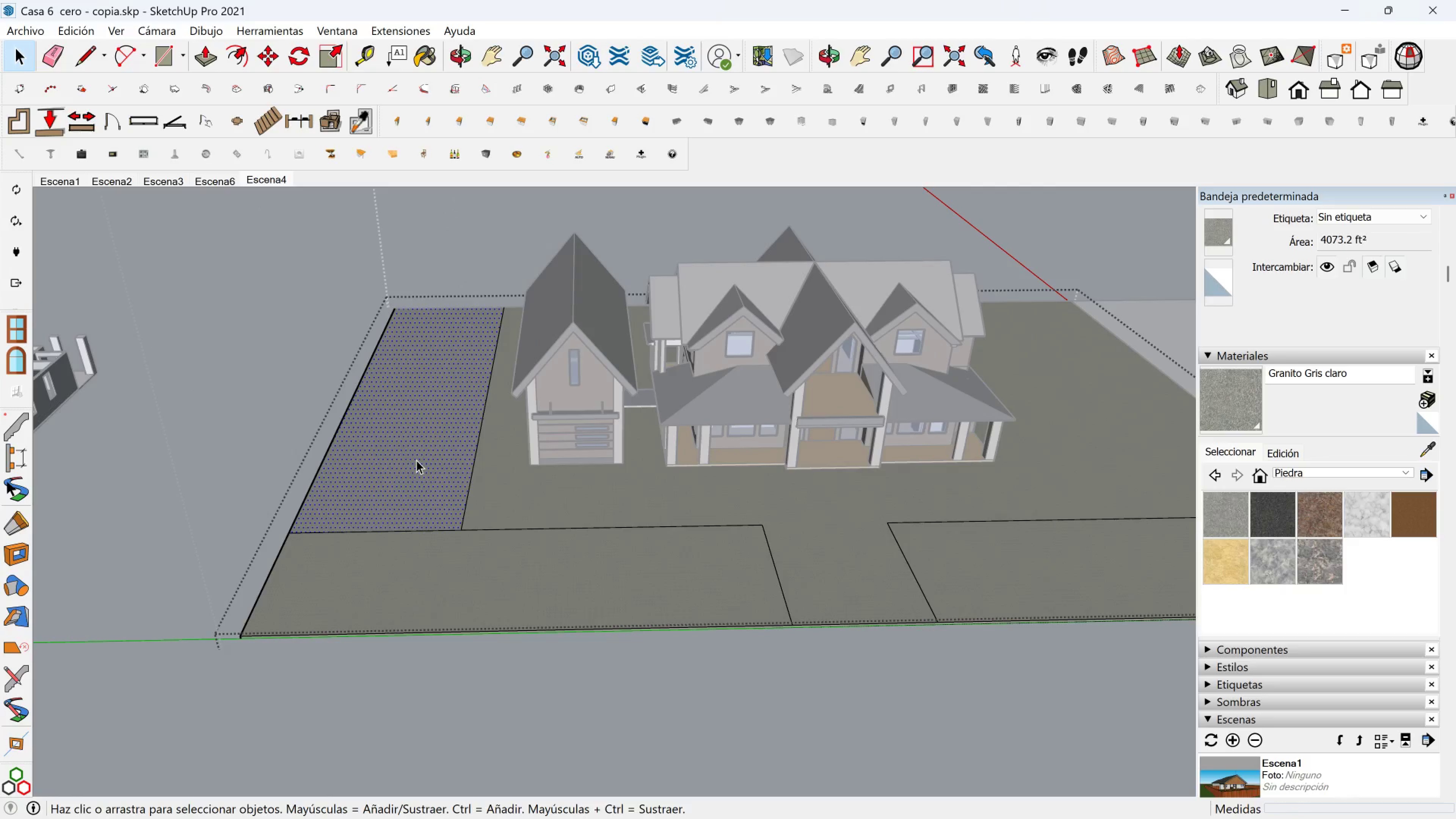 
key(M)
 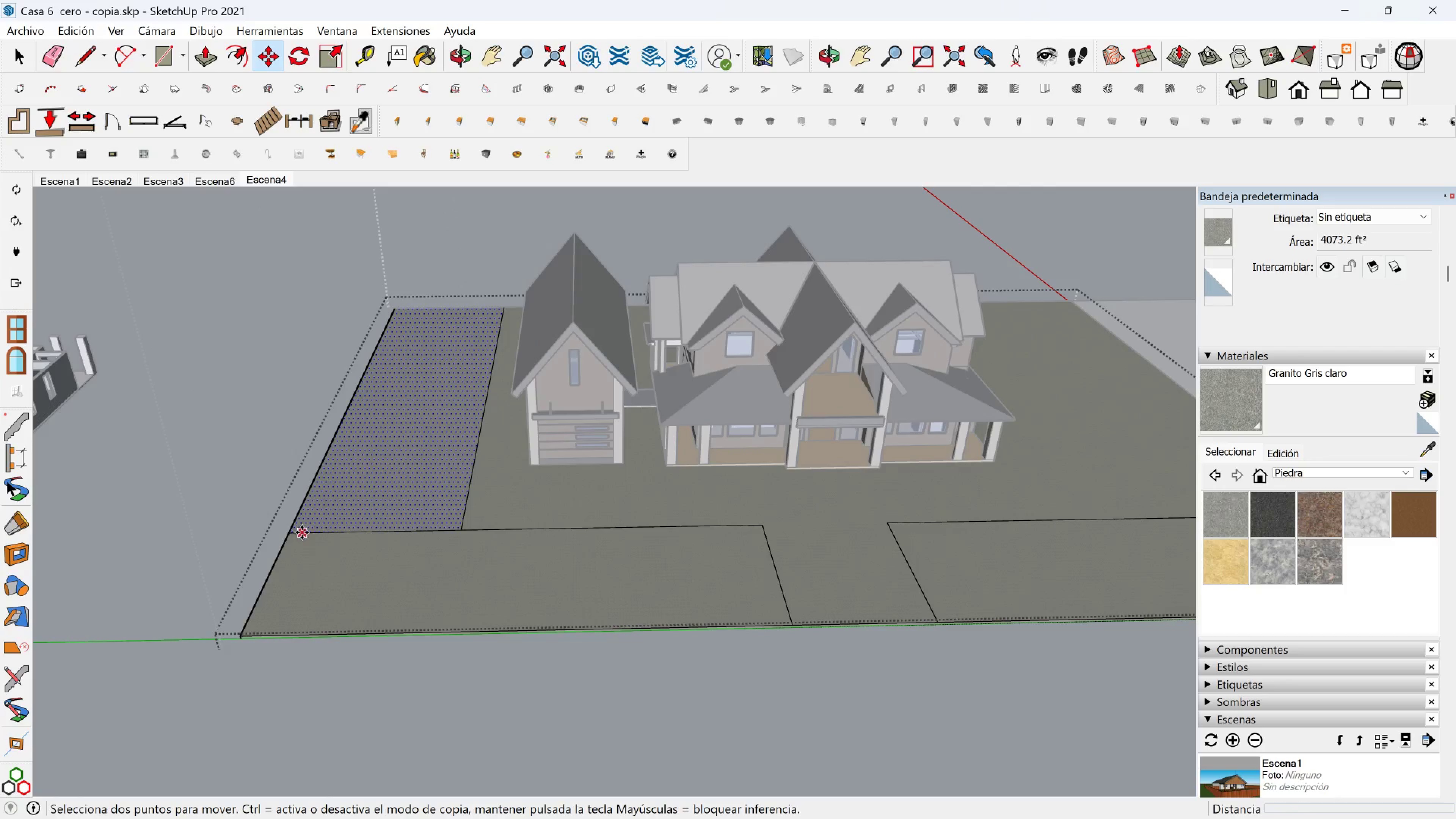 
key(Control+ControlLeft)
 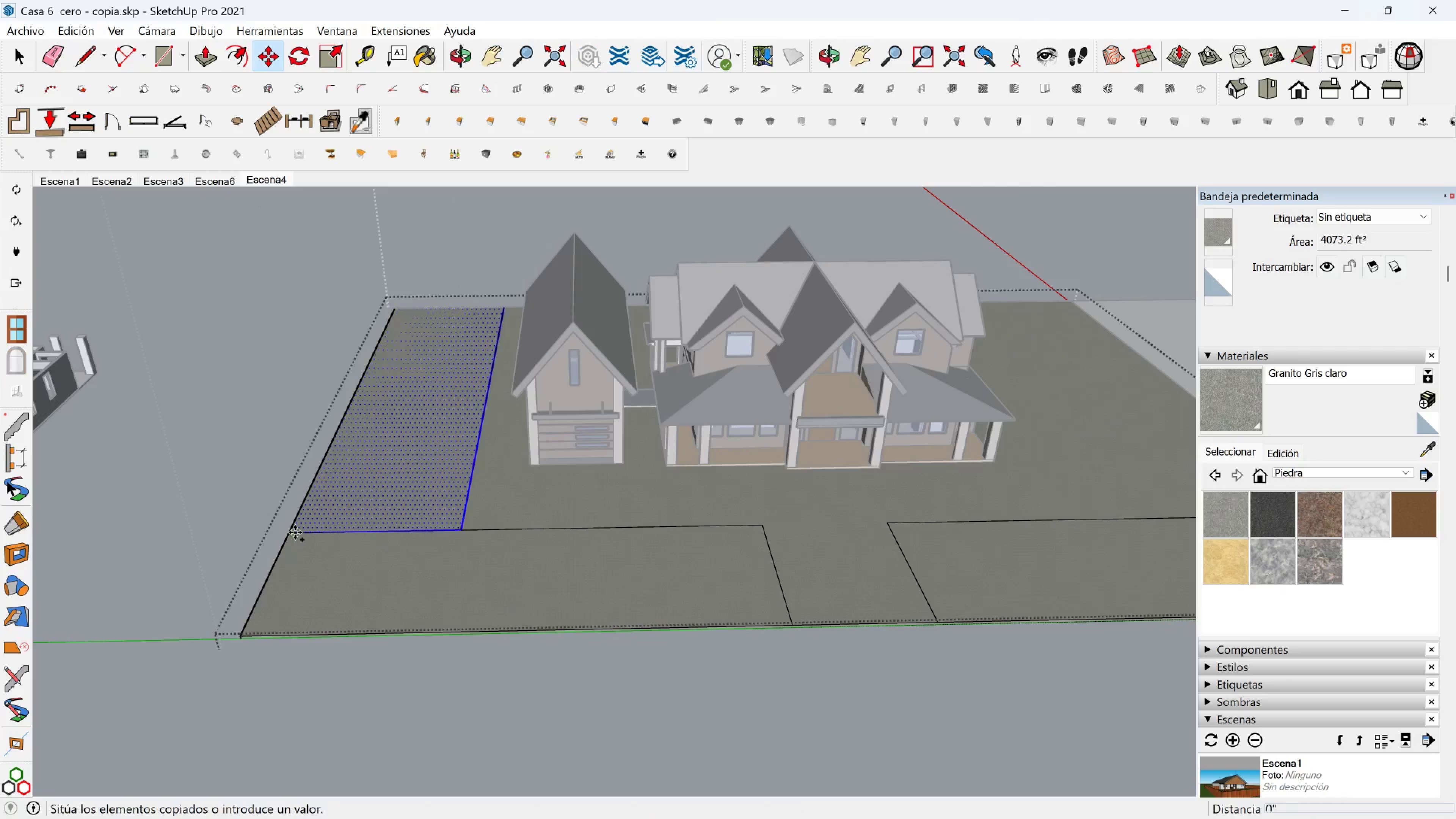 
left_click([295, 532])
 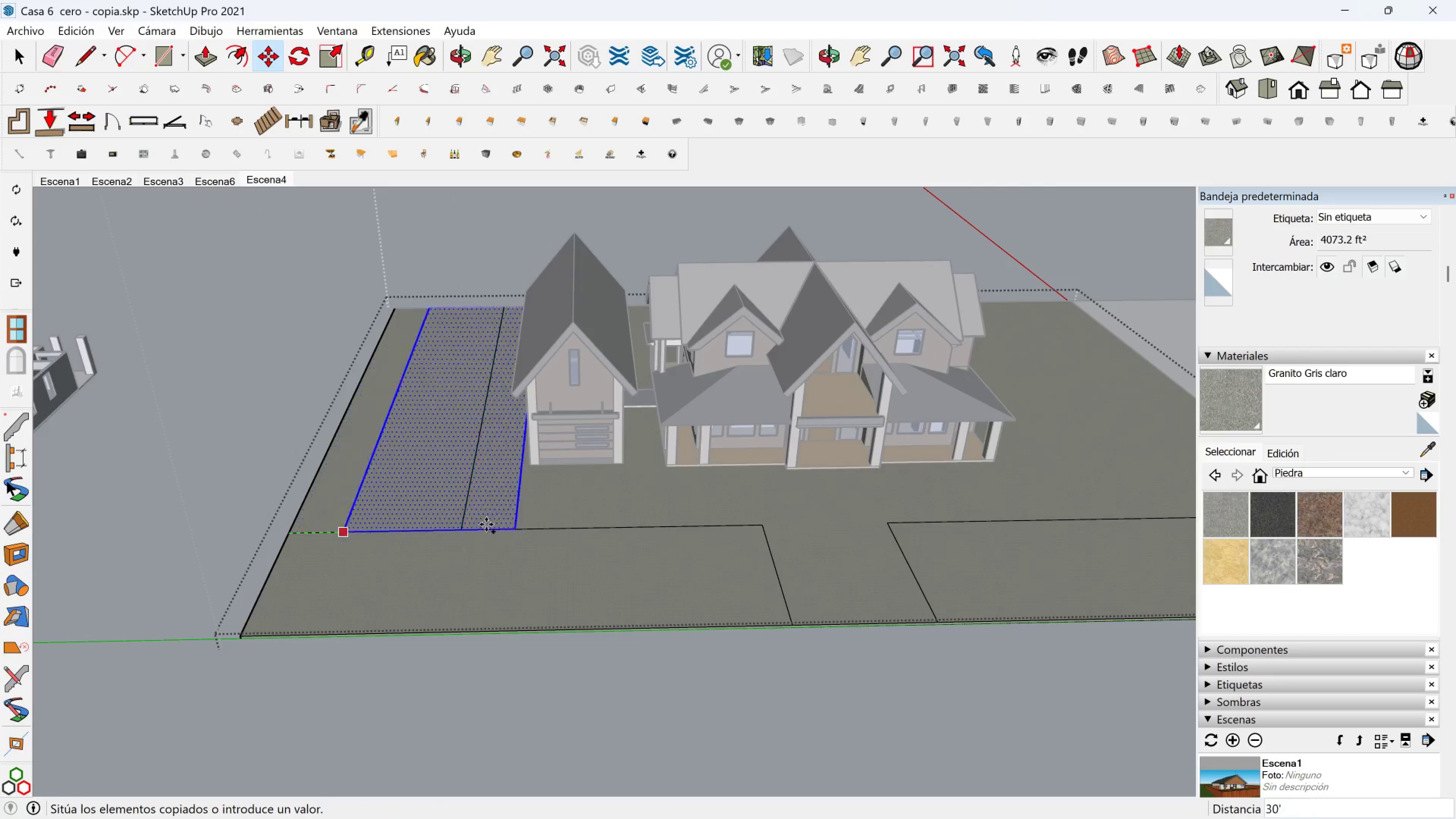 
hold_key(key=ShiftLeft, duration=0.57)
 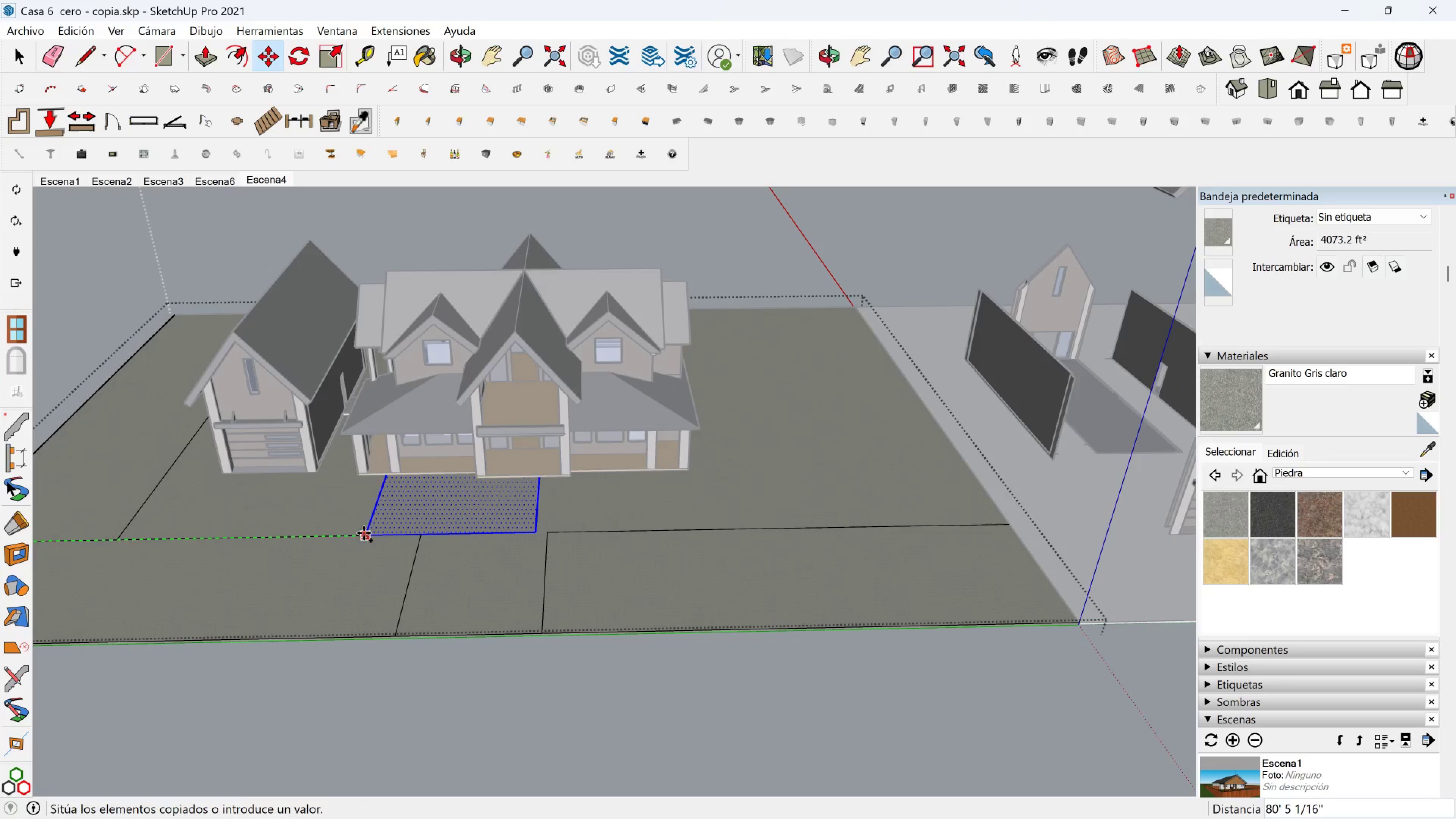 
key(Escape)
 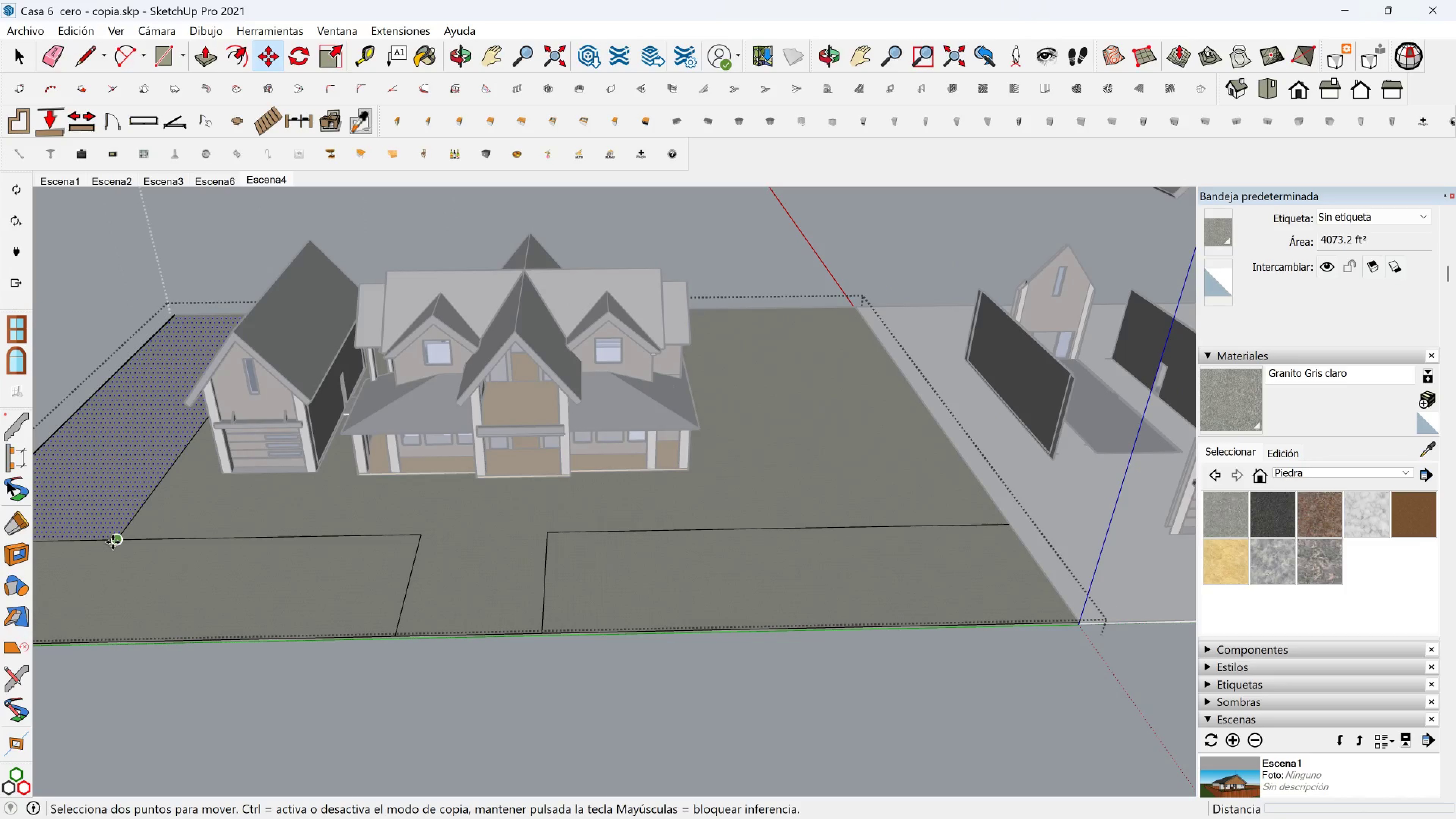 
left_click([113, 542])
 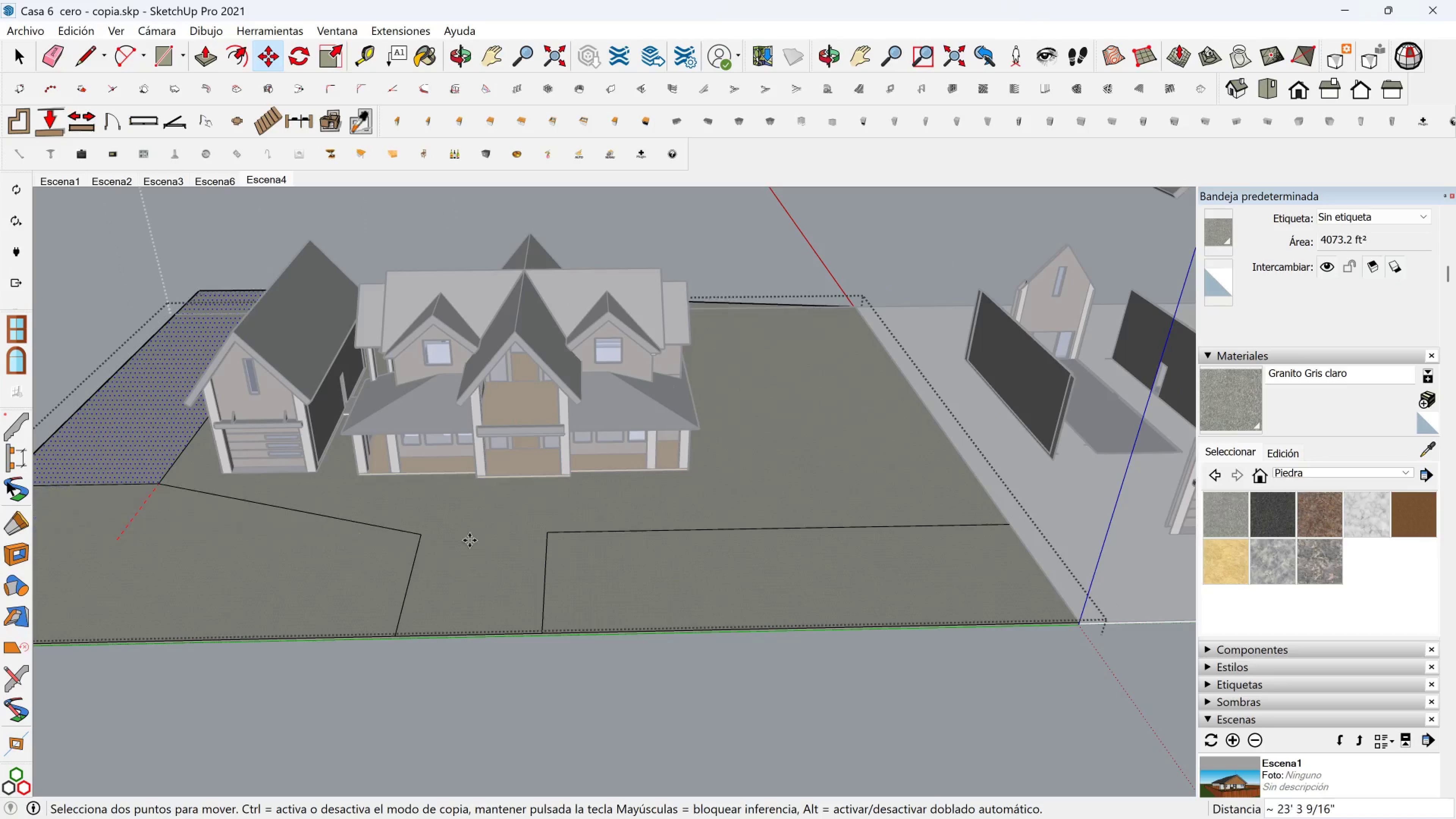 
key(Control+ControlLeft)
 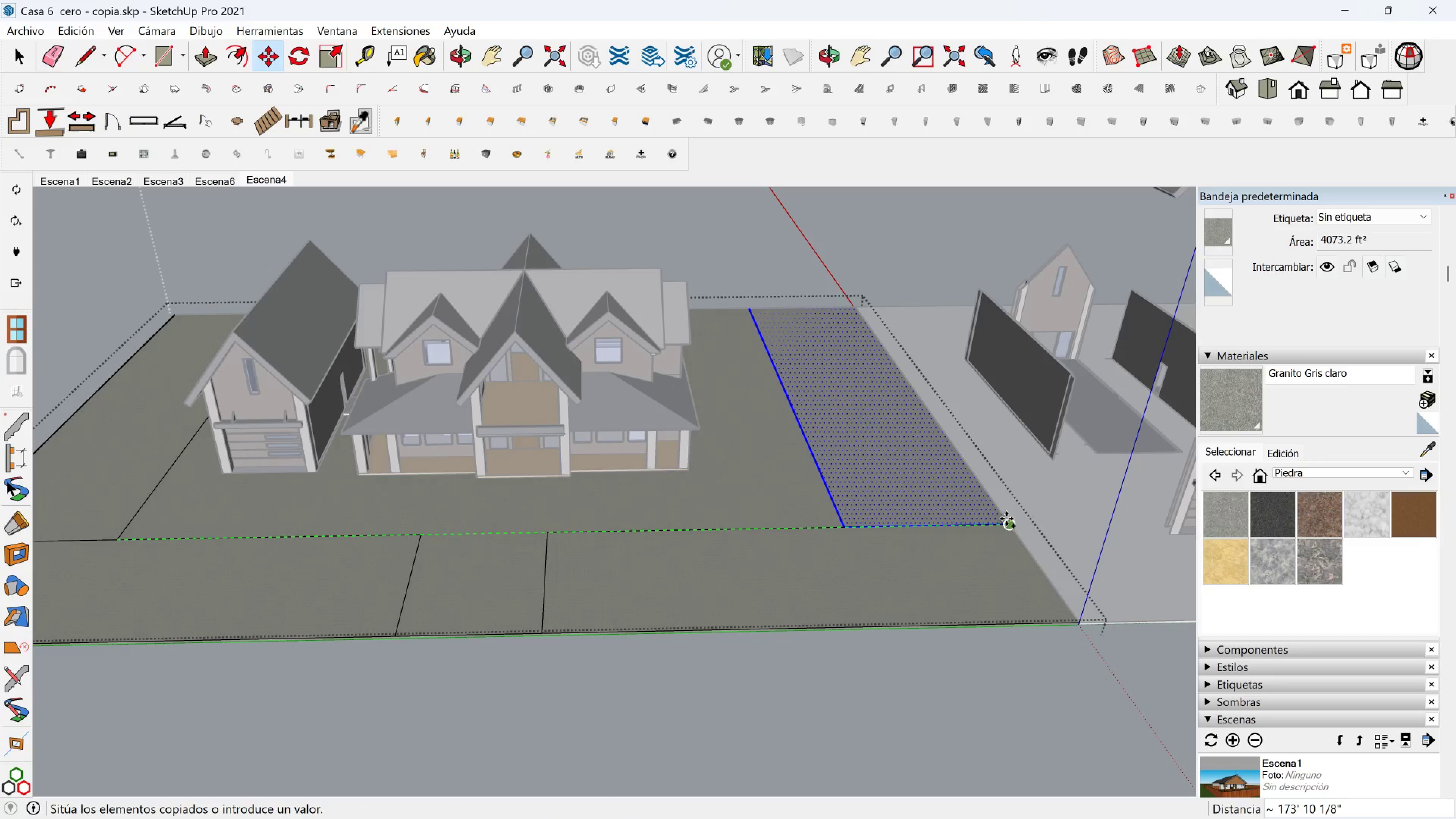 
left_click([1006, 519])
 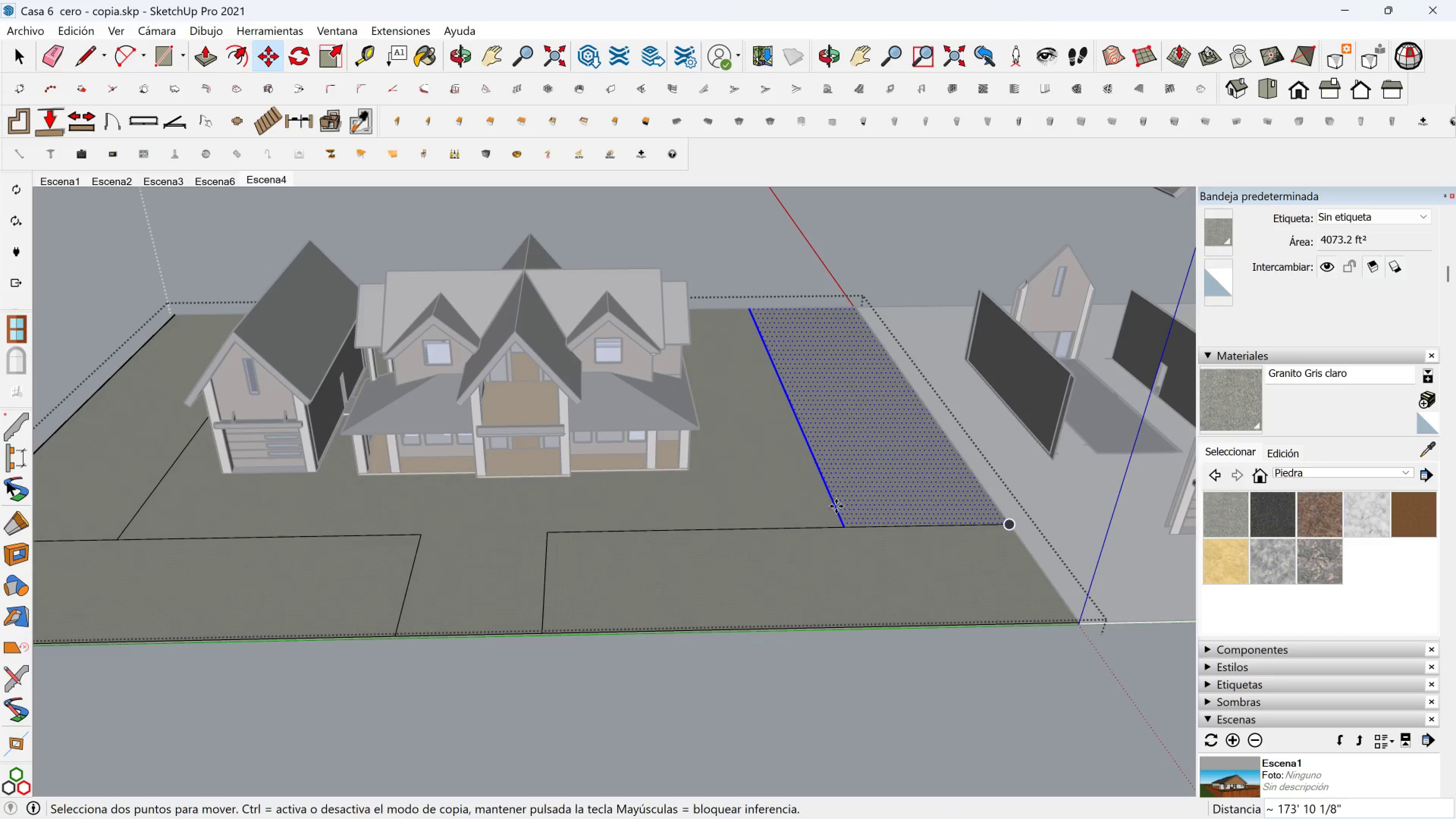 
hold_key(key=ShiftLeft, duration=0.89)
 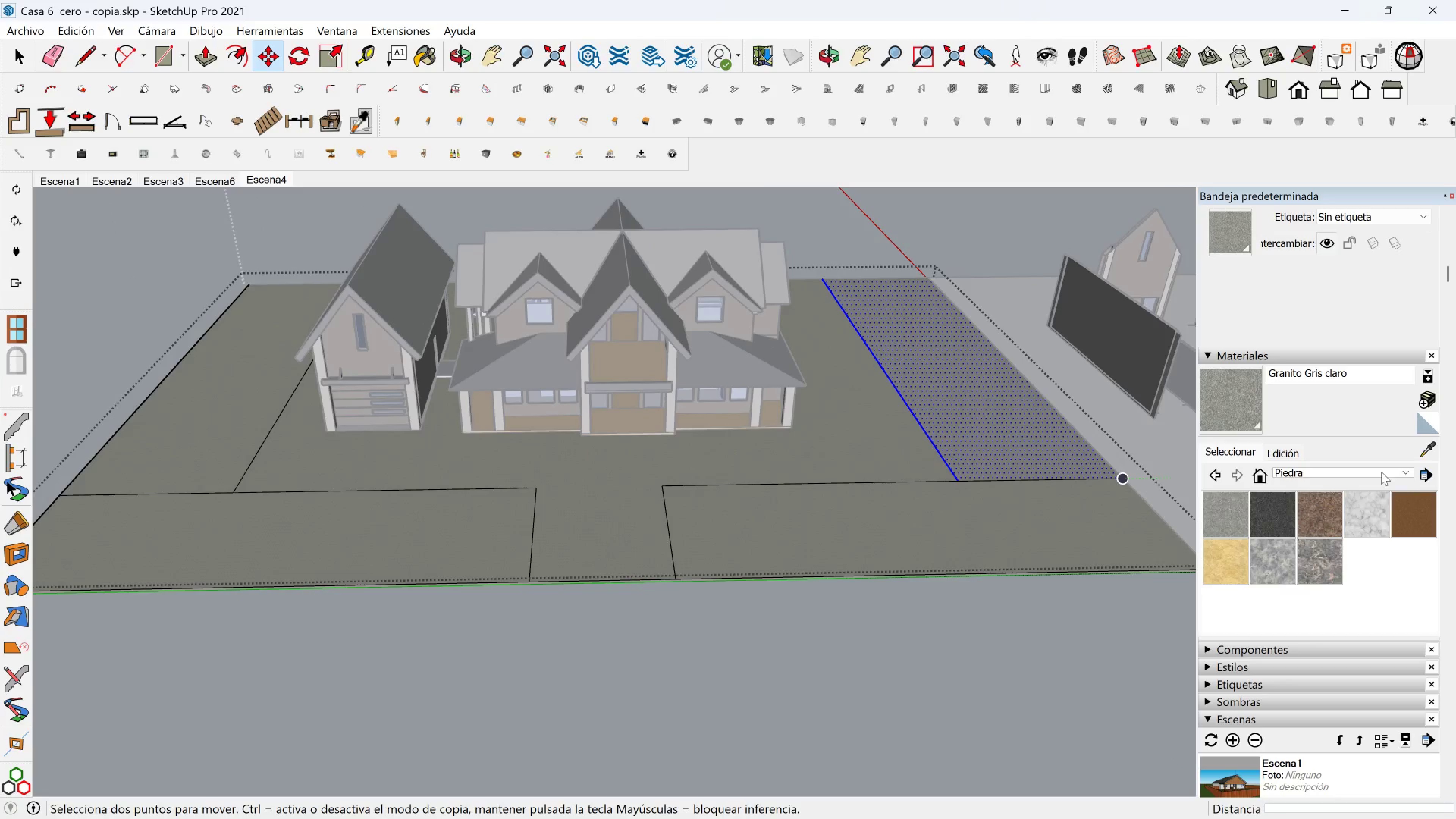 
left_click([1381, 472])
 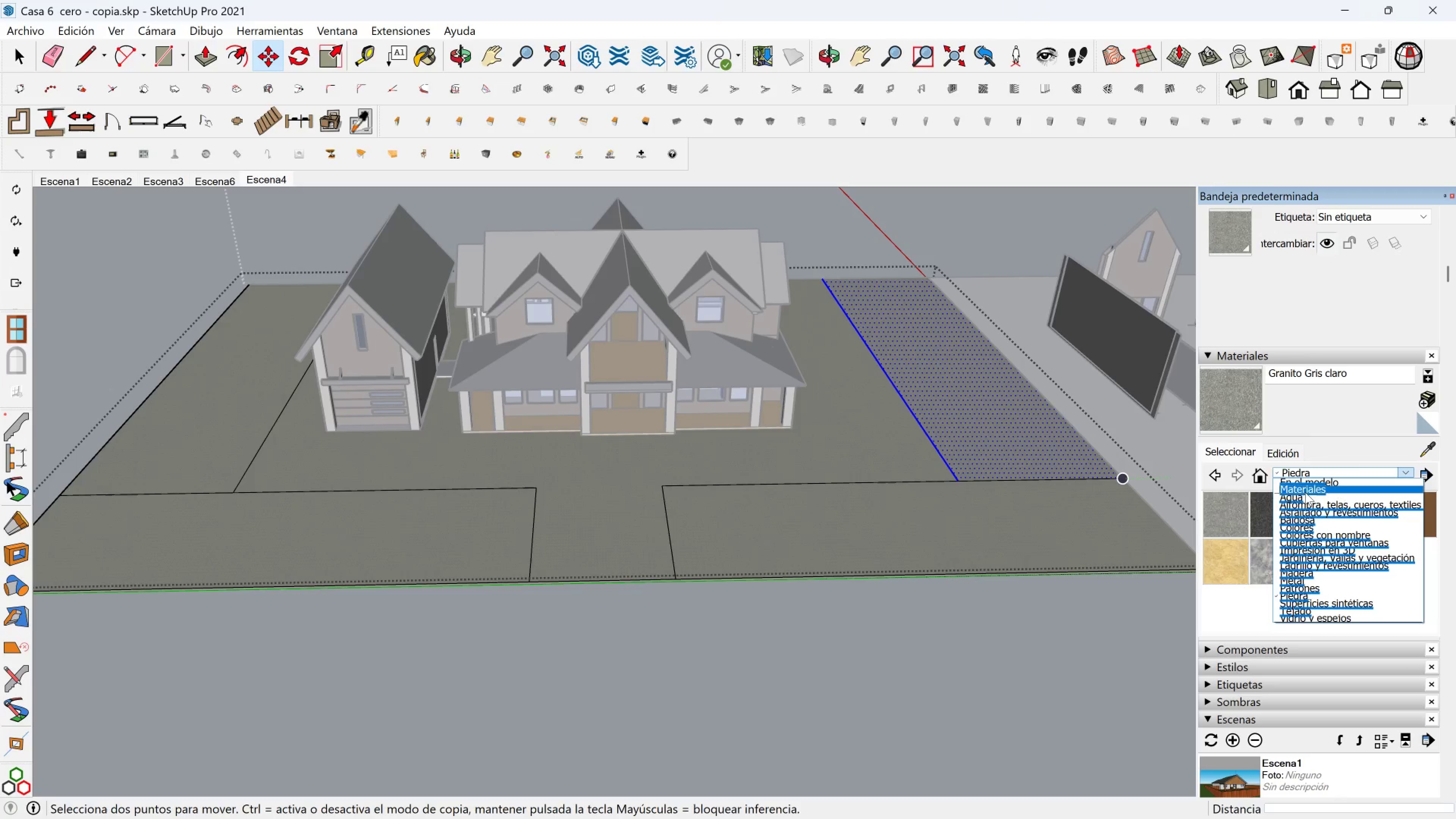 
wait(5.58)
 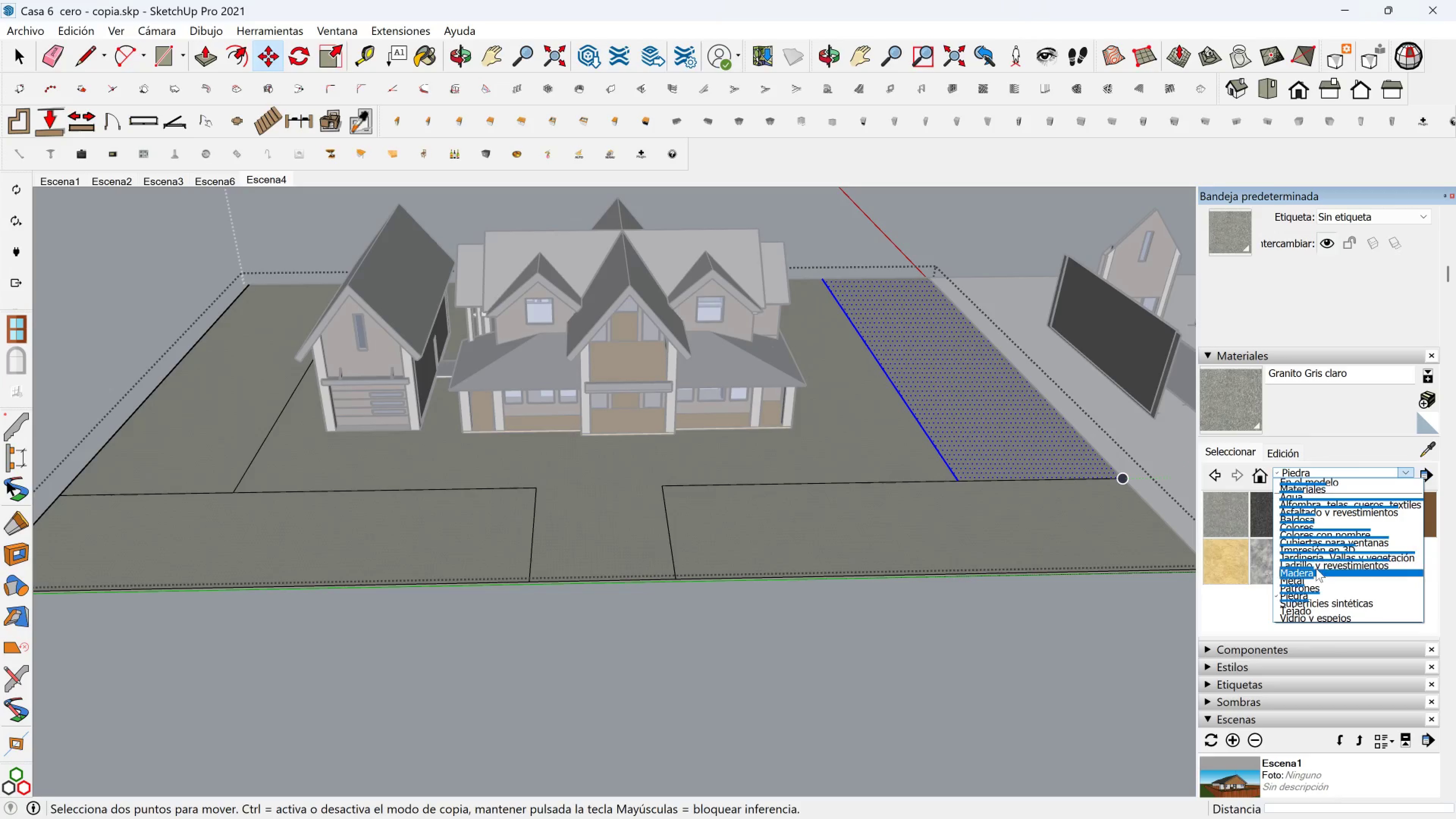 
left_click([1311, 559])
 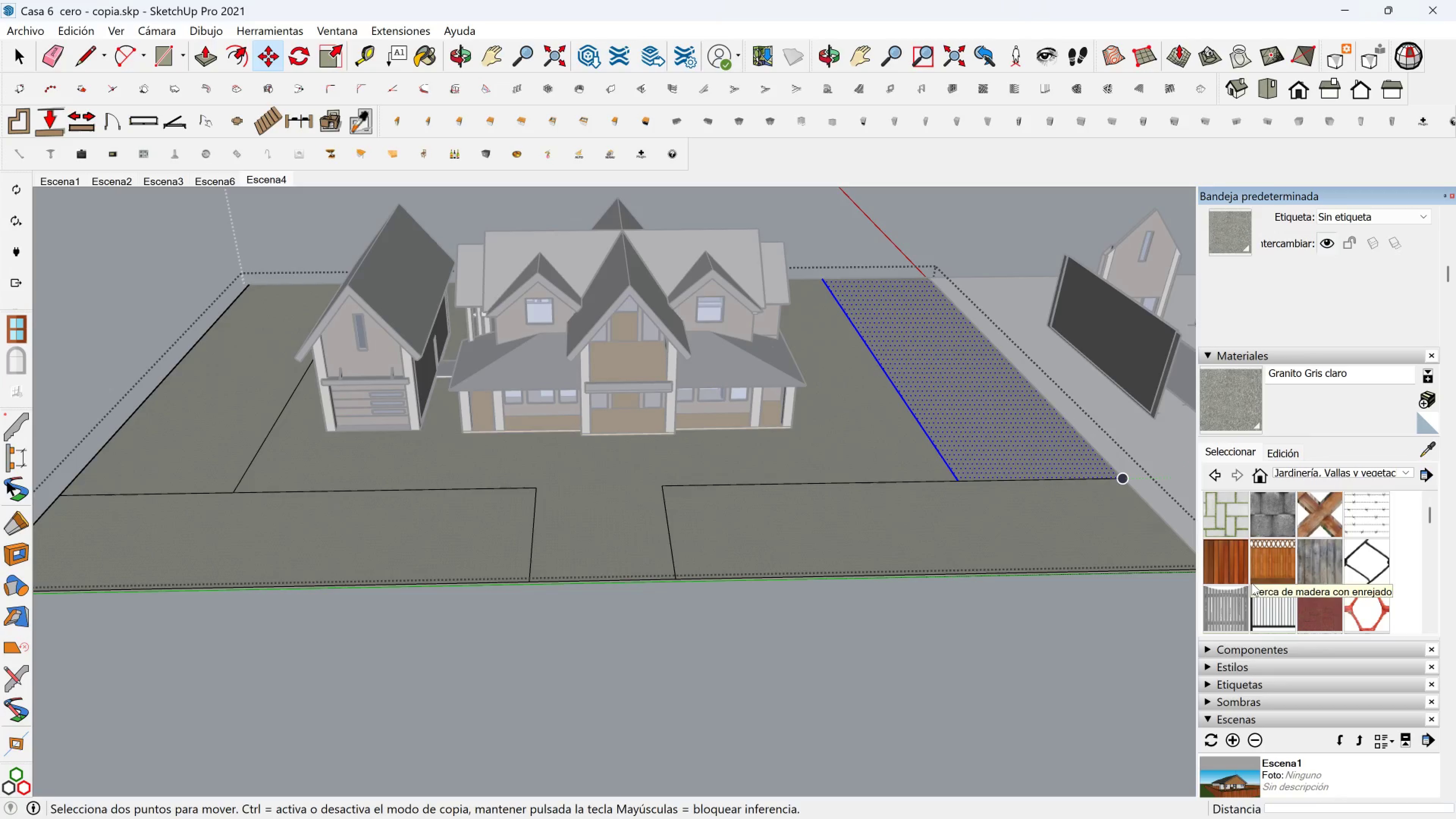 
scroll: coordinate [1252, 583], scroll_direction: down, amount: 2.0
 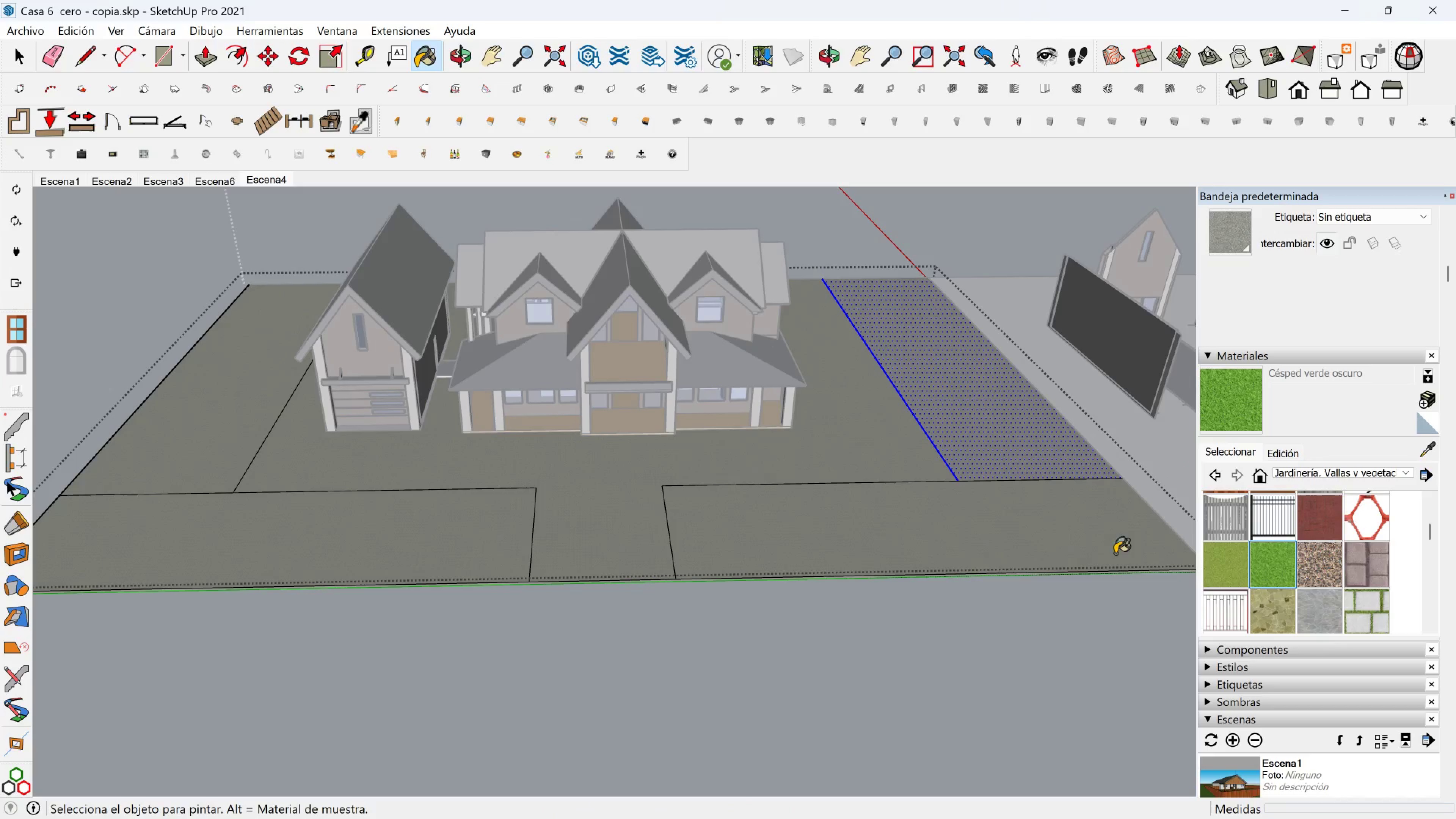 
double_click([1042, 548])
 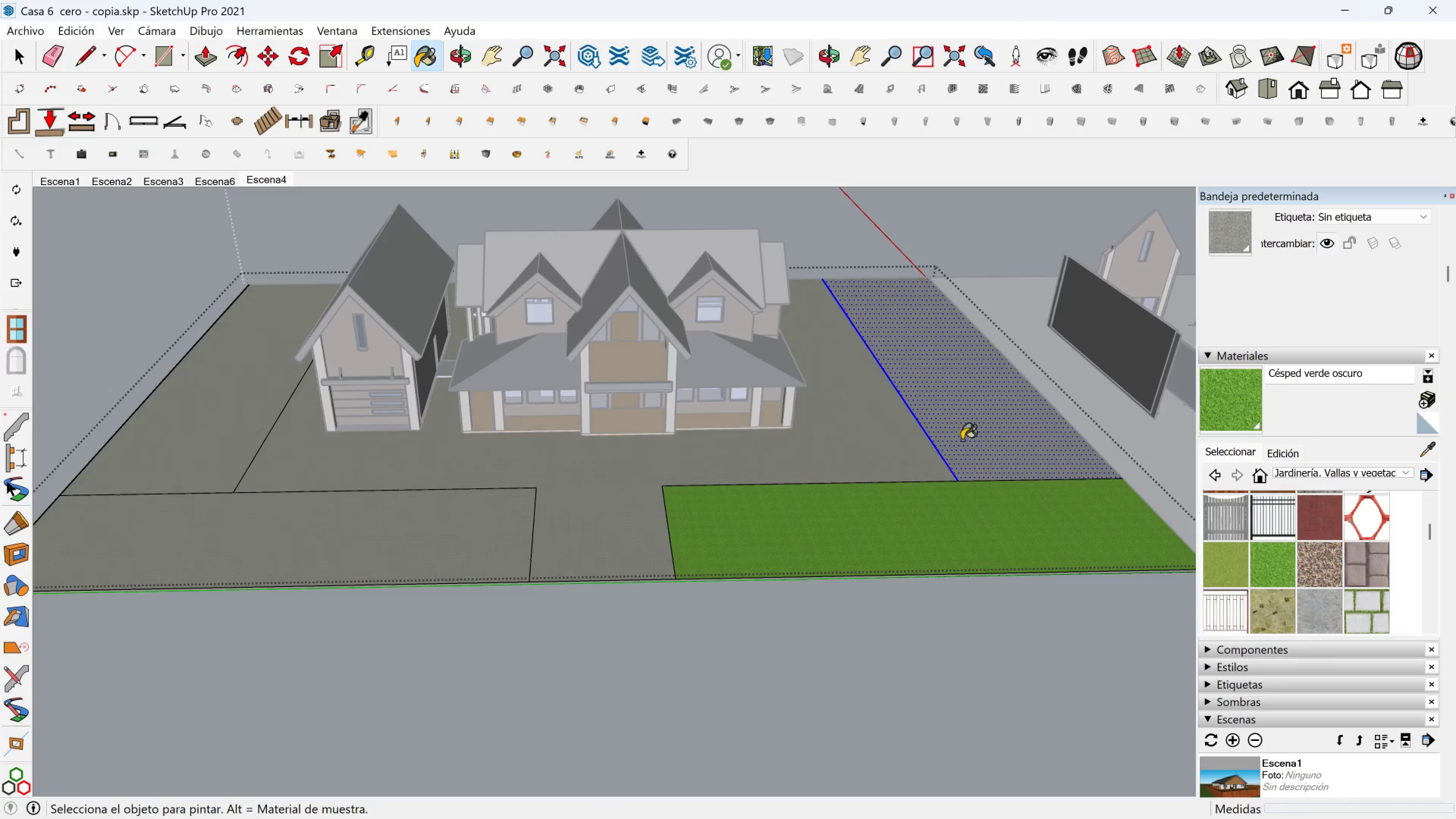 
triple_click([962, 440])
 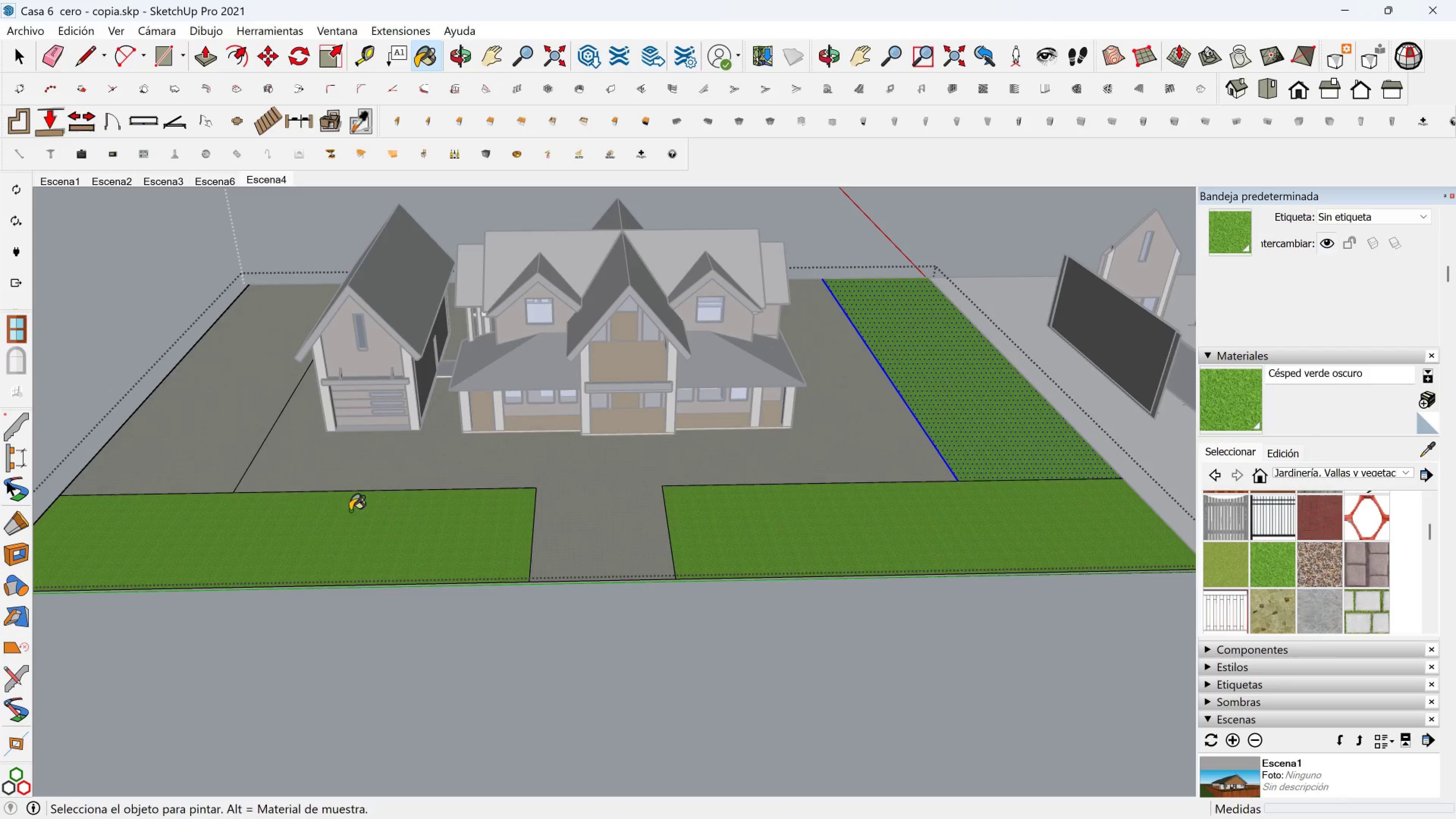 
double_click([226, 430])
 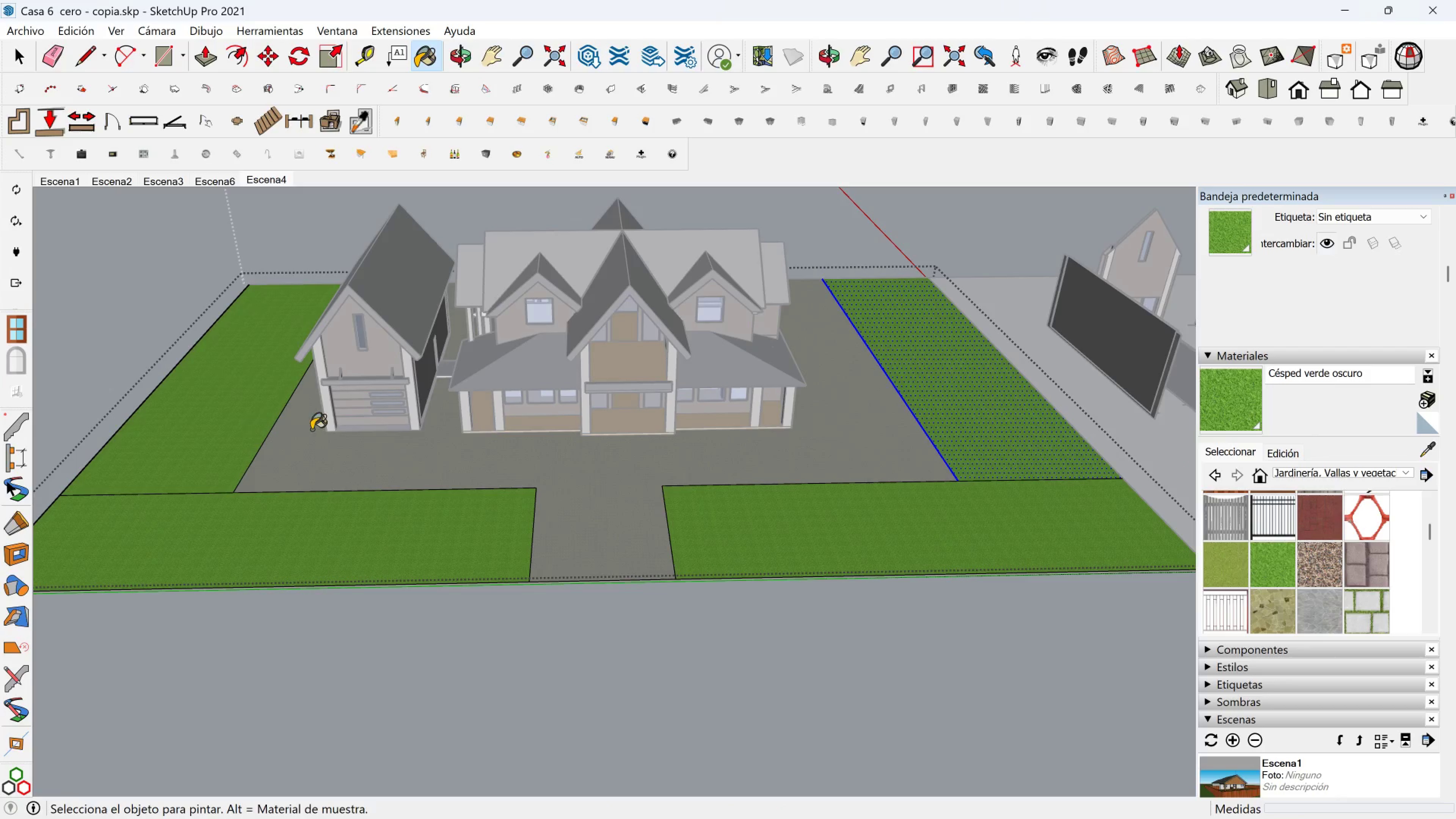 
key(Shift+ShiftLeft)
 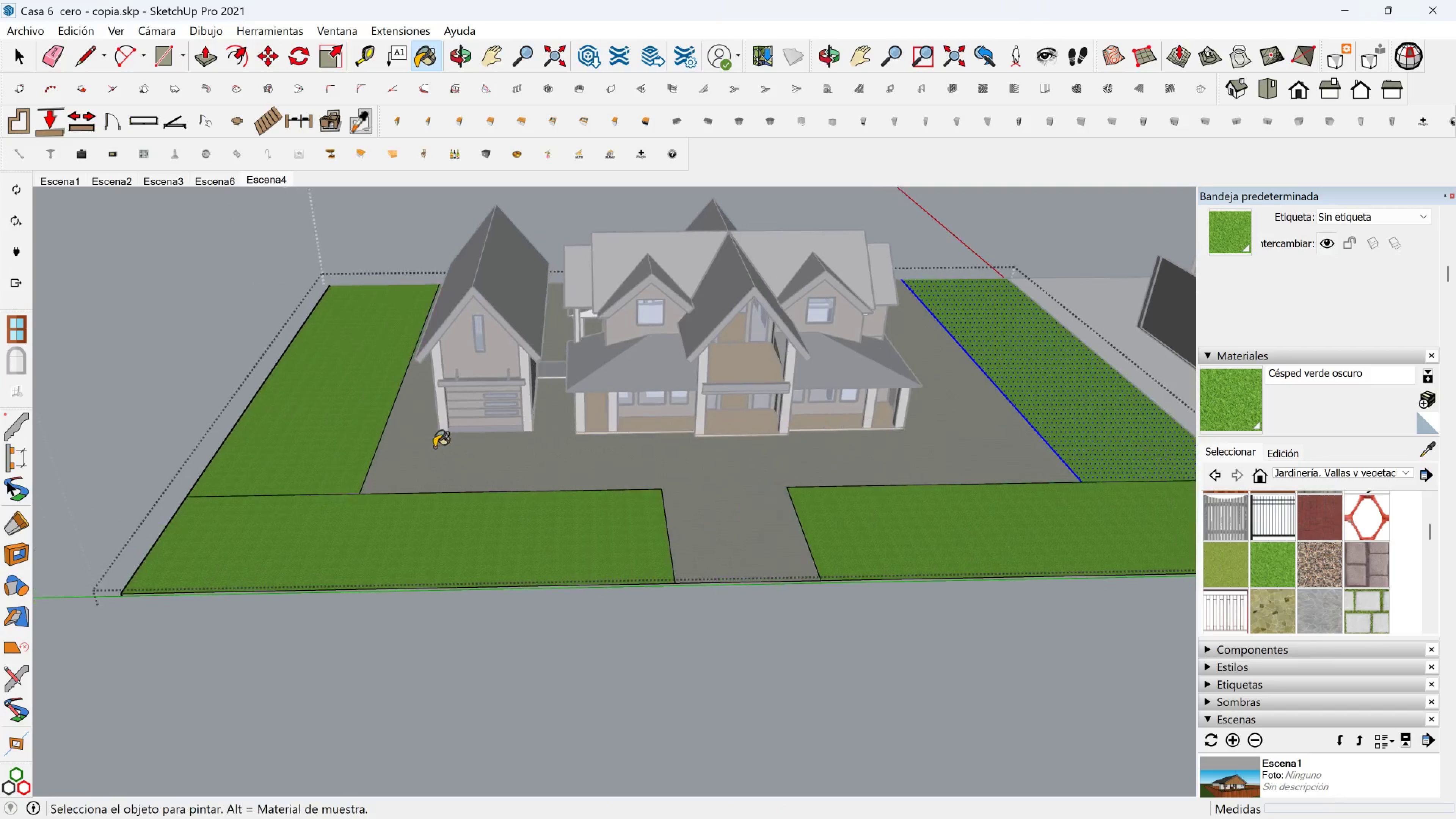 
scroll: coordinate [380, 488], scroll_direction: up, amount: 3.0
 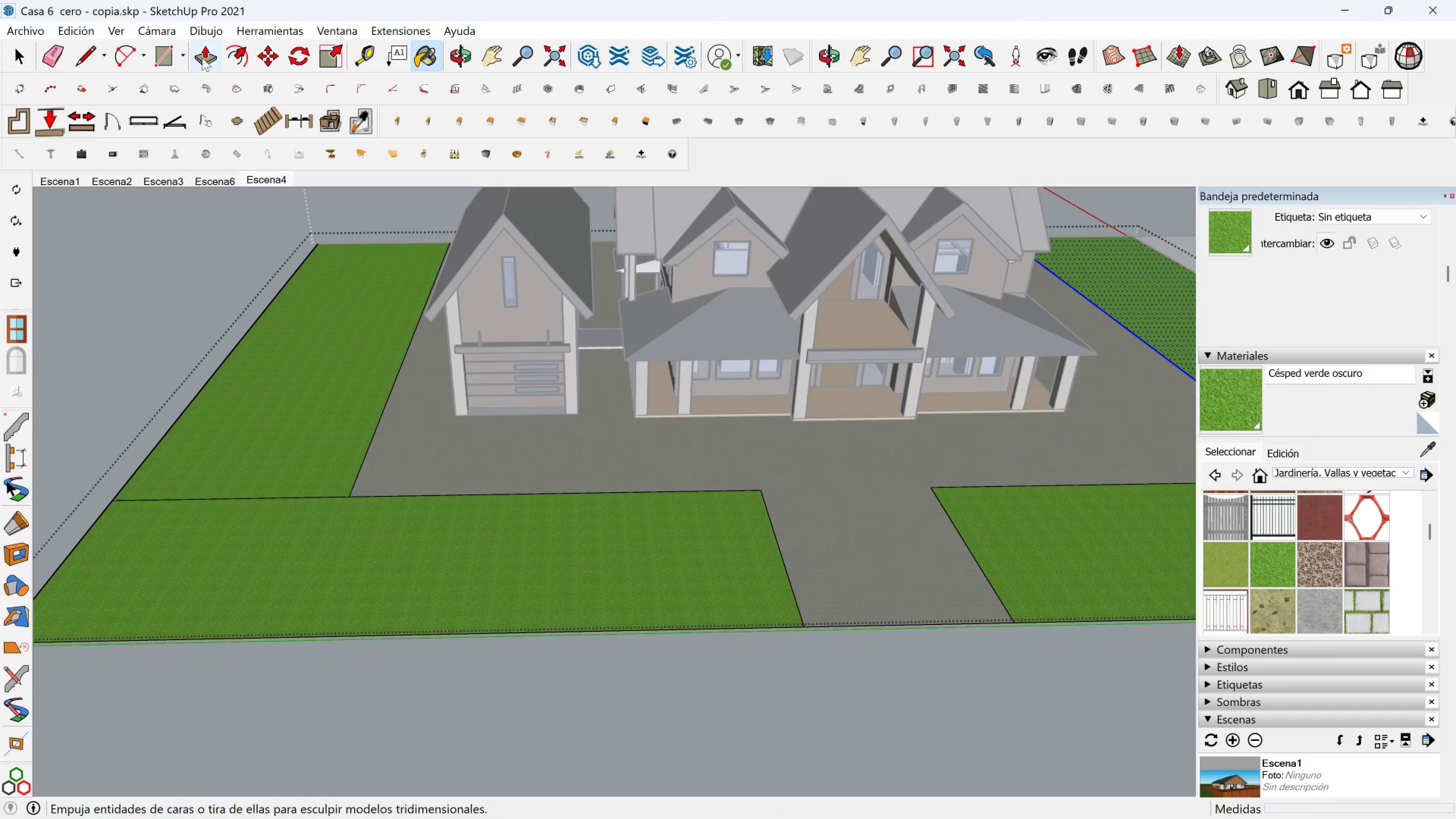 
left_click([202, 58])
 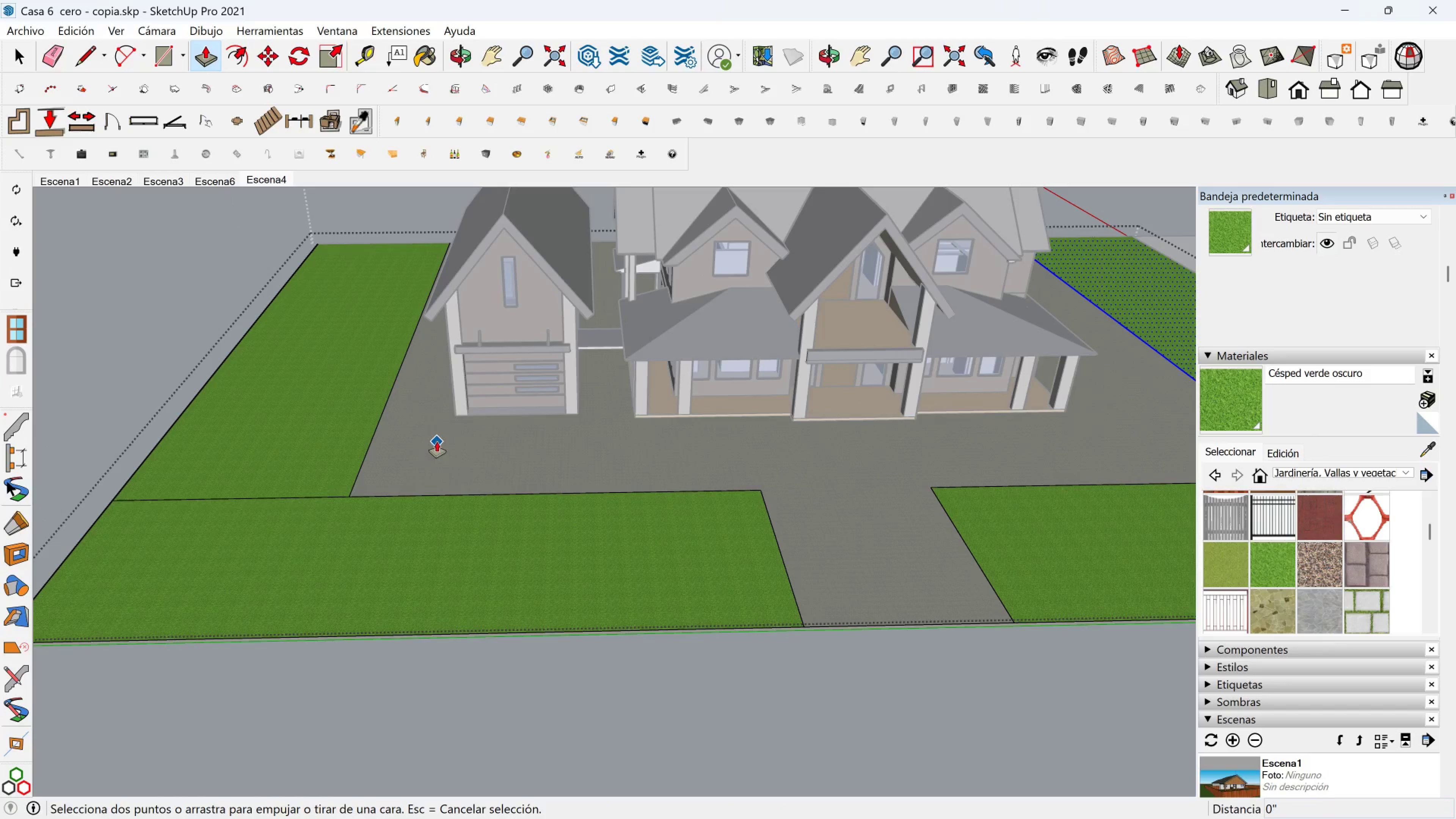 
left_click([377, 553])
 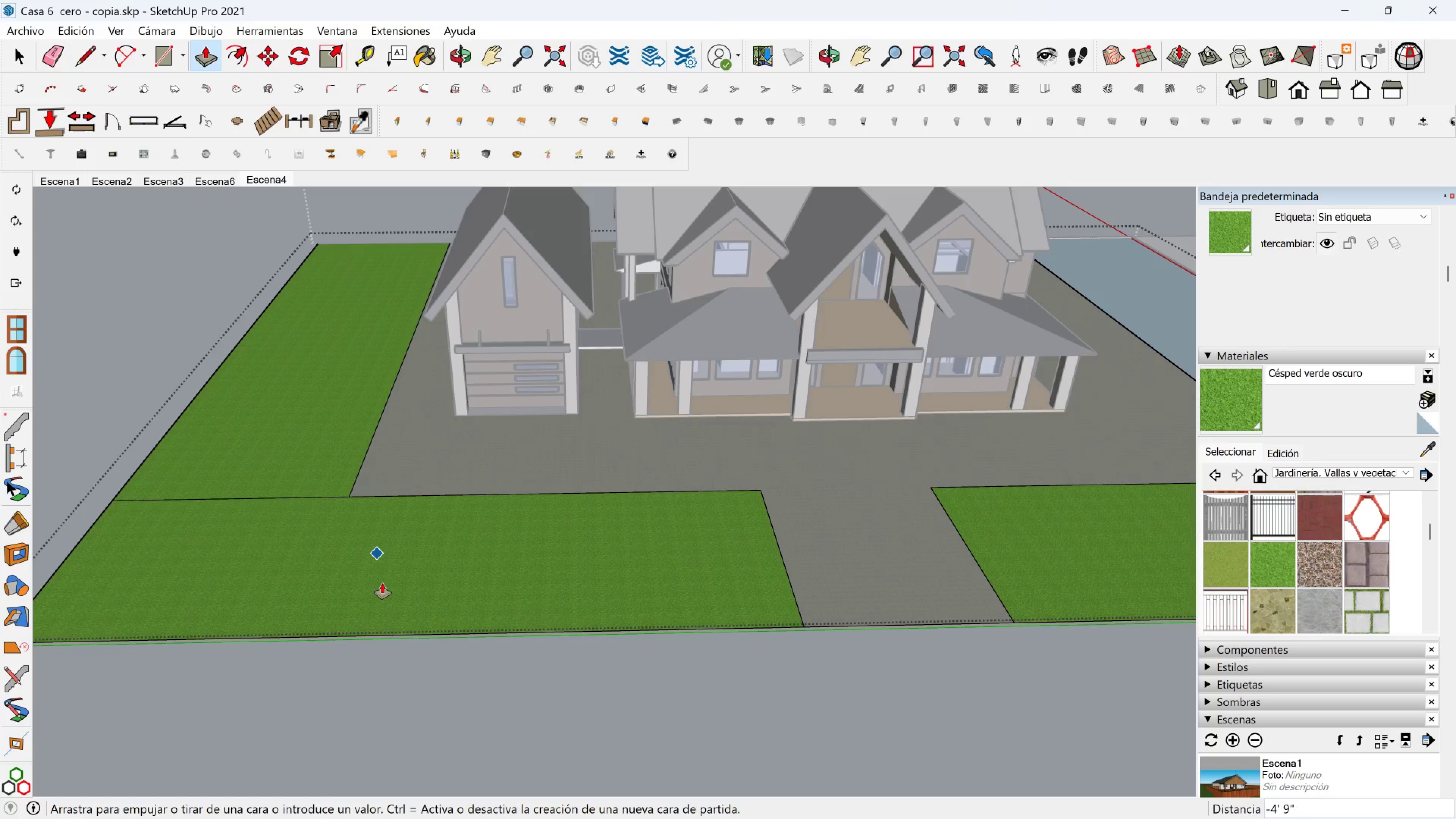 
key(Escape)
 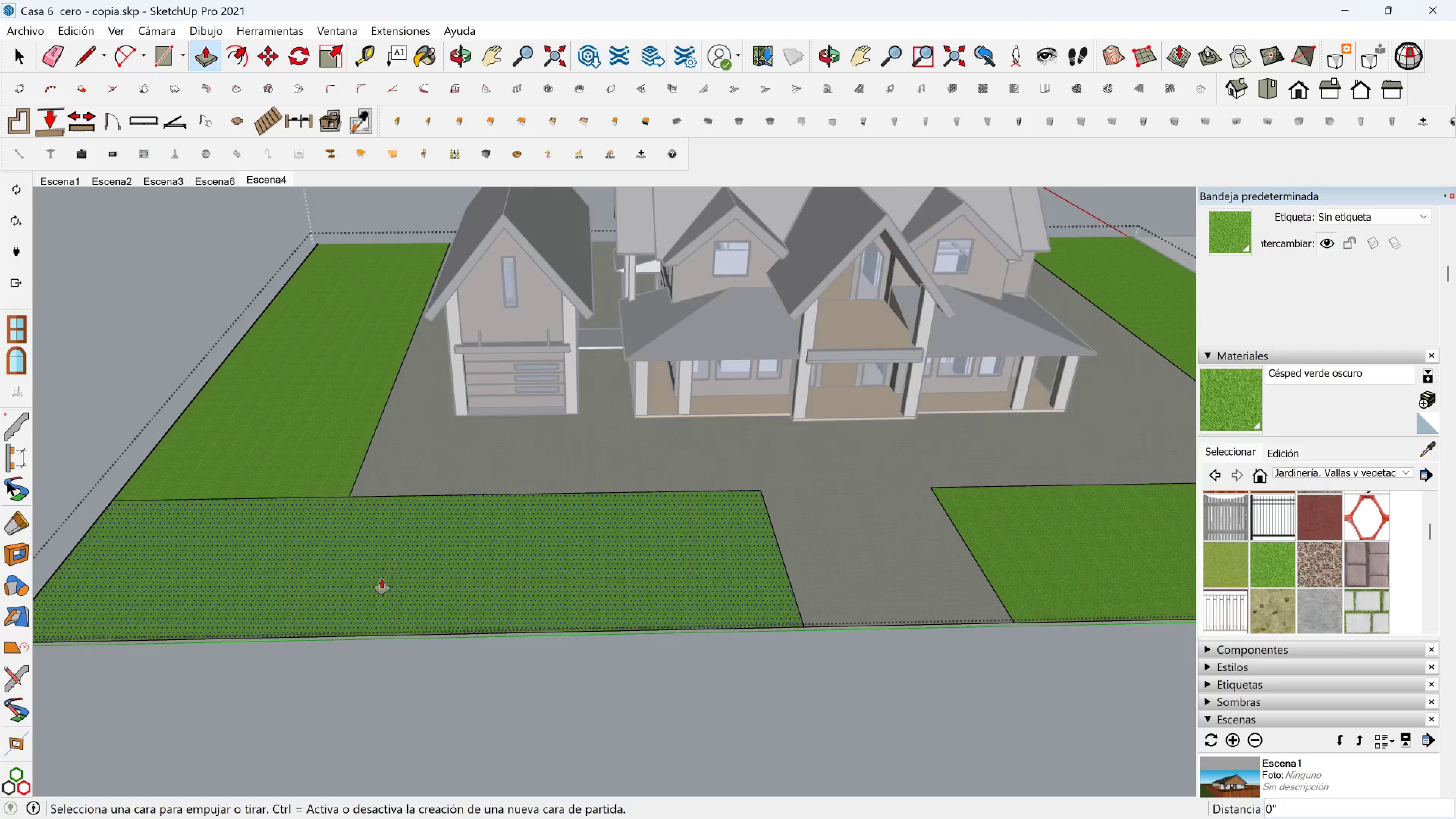 
scroll: coordinate [381, 578], scroll_direction: up, amount: 1.0
 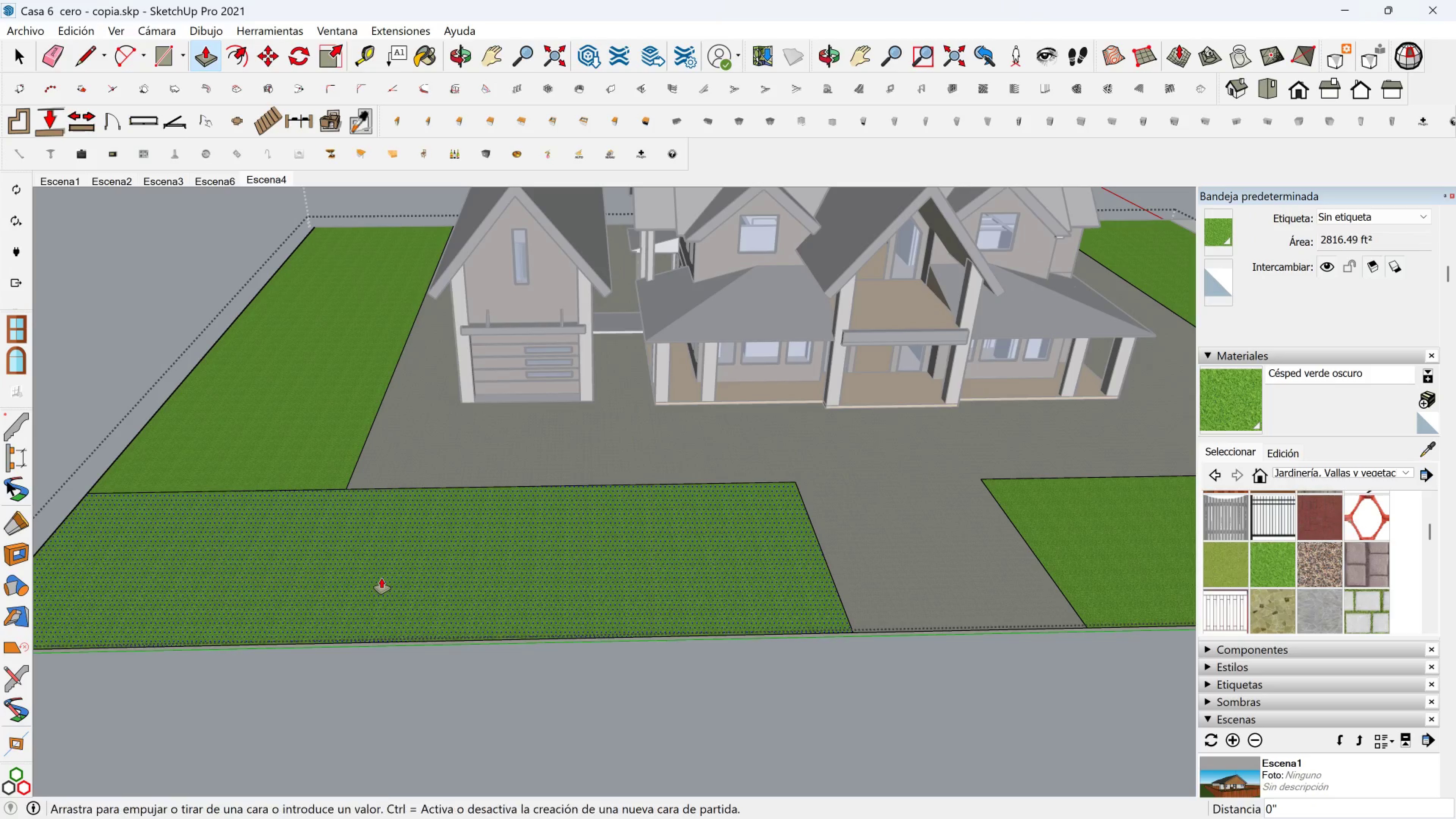 
left_click([381, 578])
 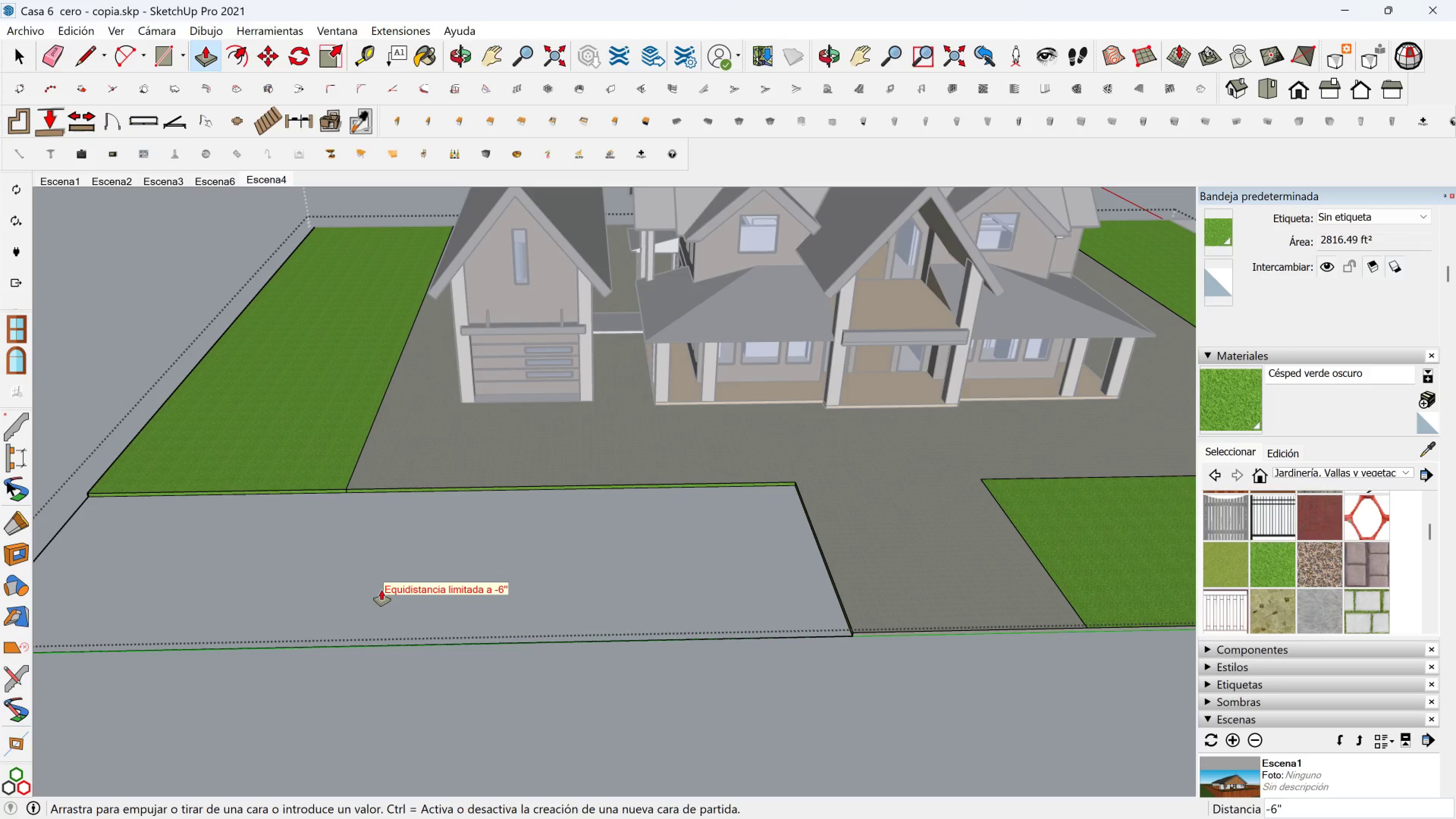 
key(2)
 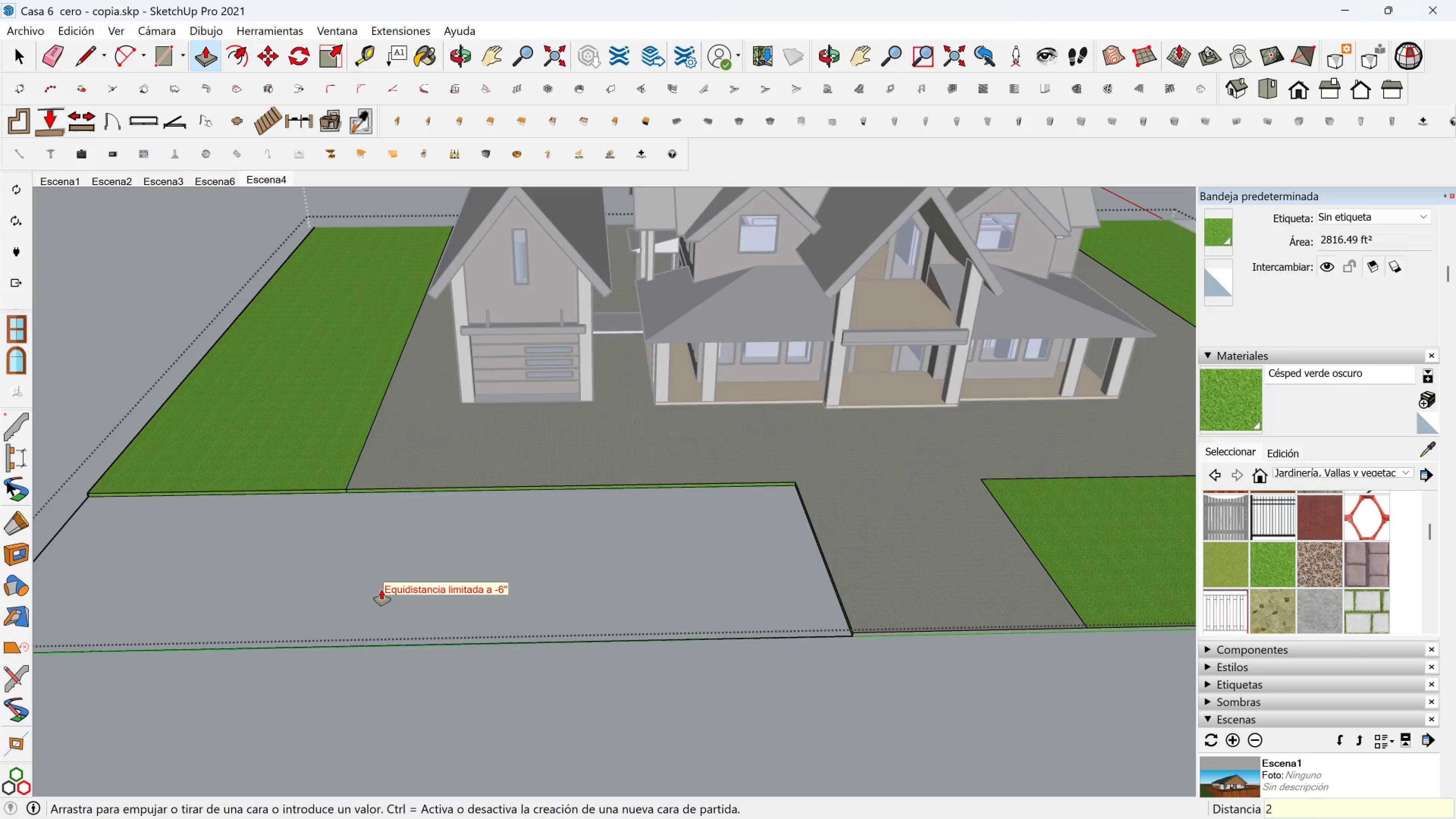 
key(Enter)
 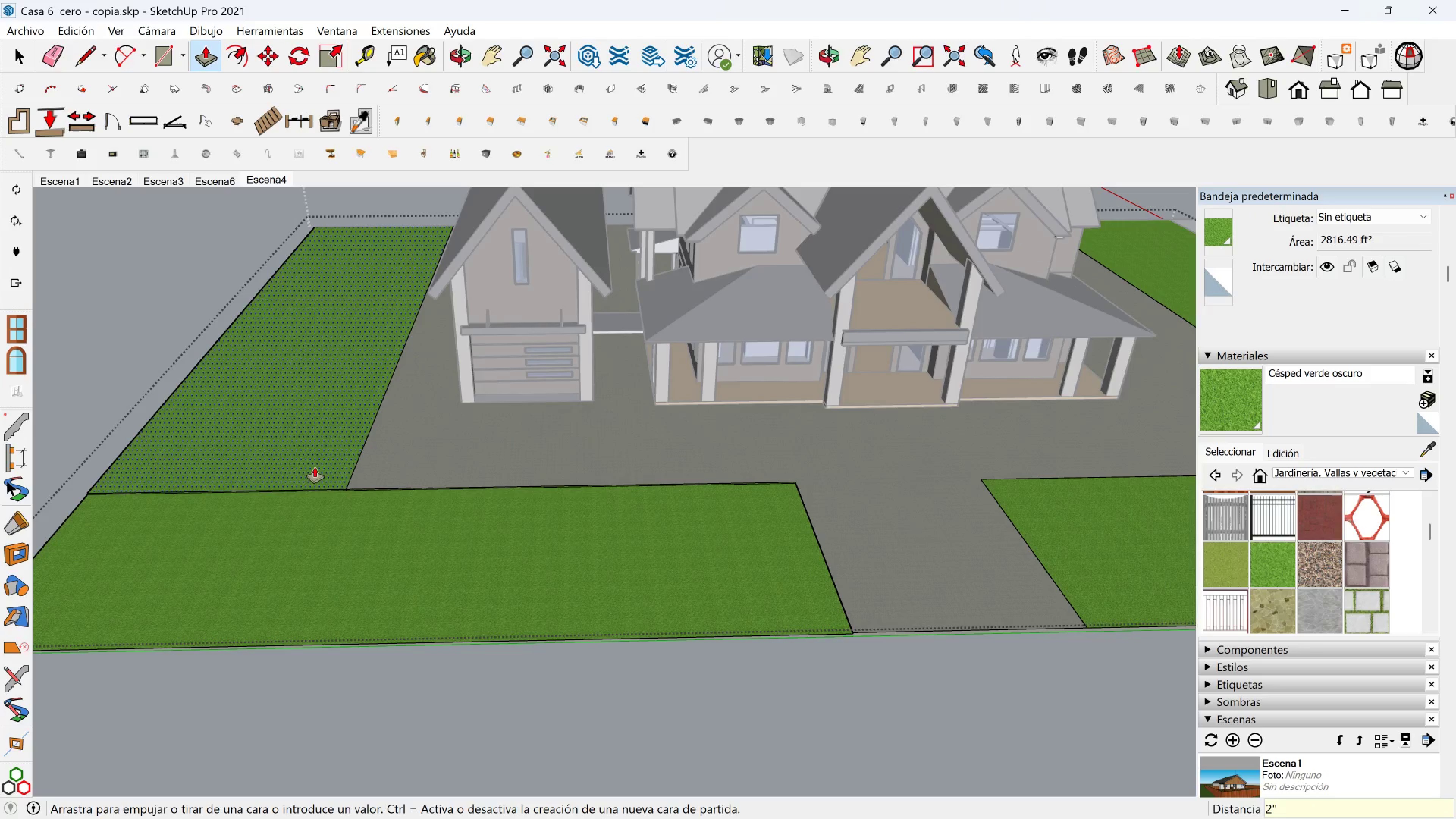 
left_click([315, 467])
 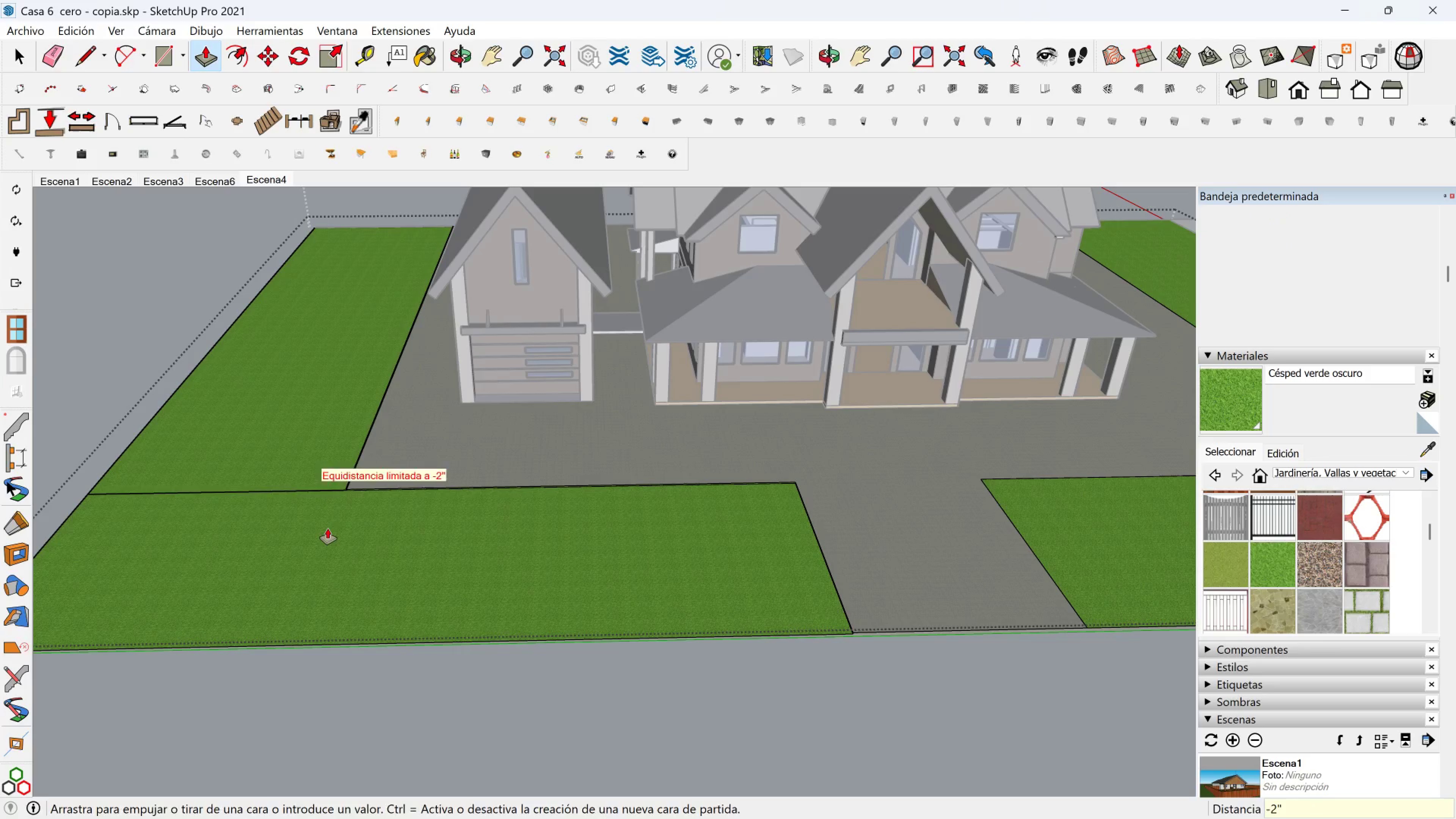 
left_click([328, 529])
 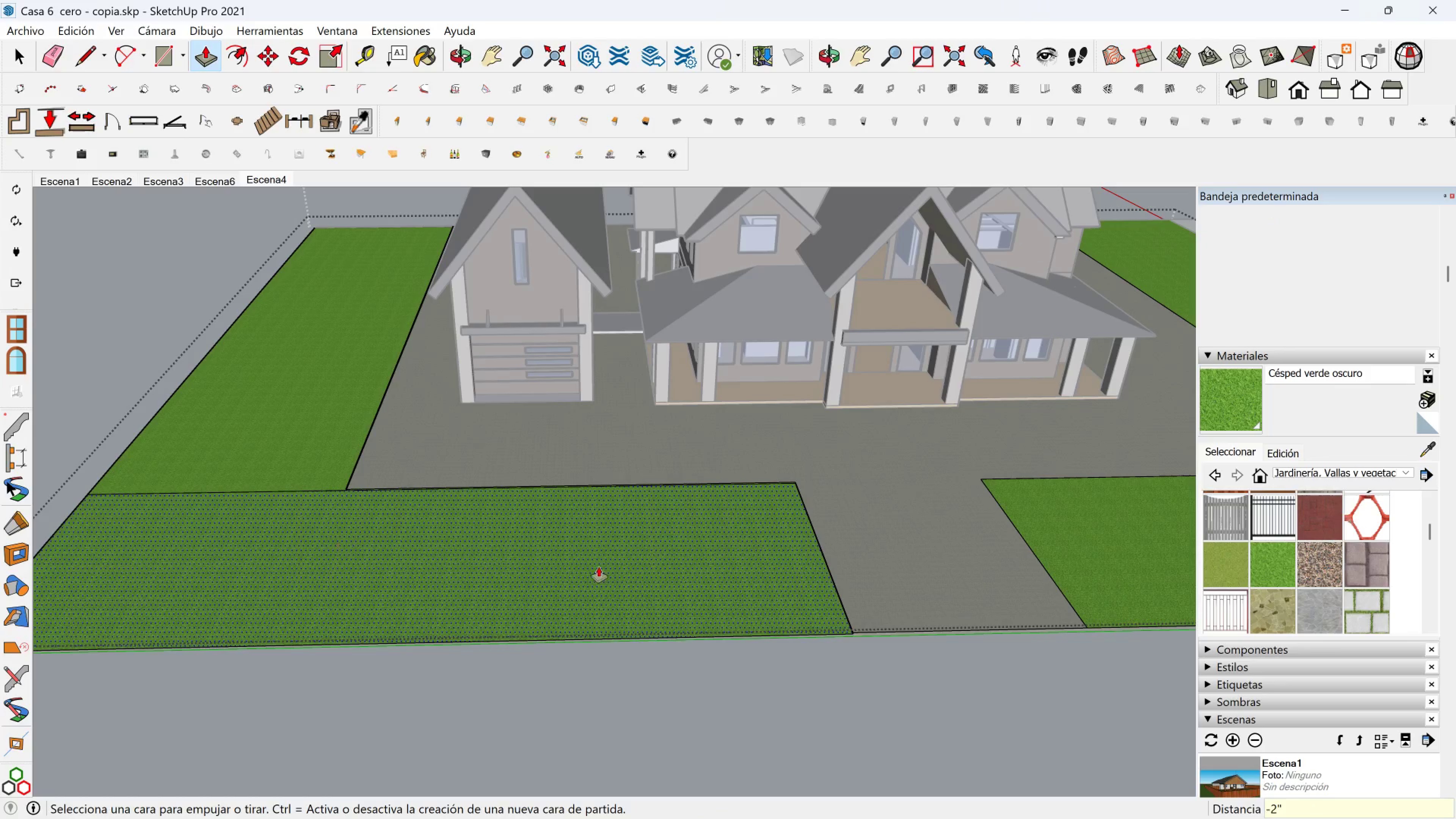 
key(Shift+ShiftLeft)
 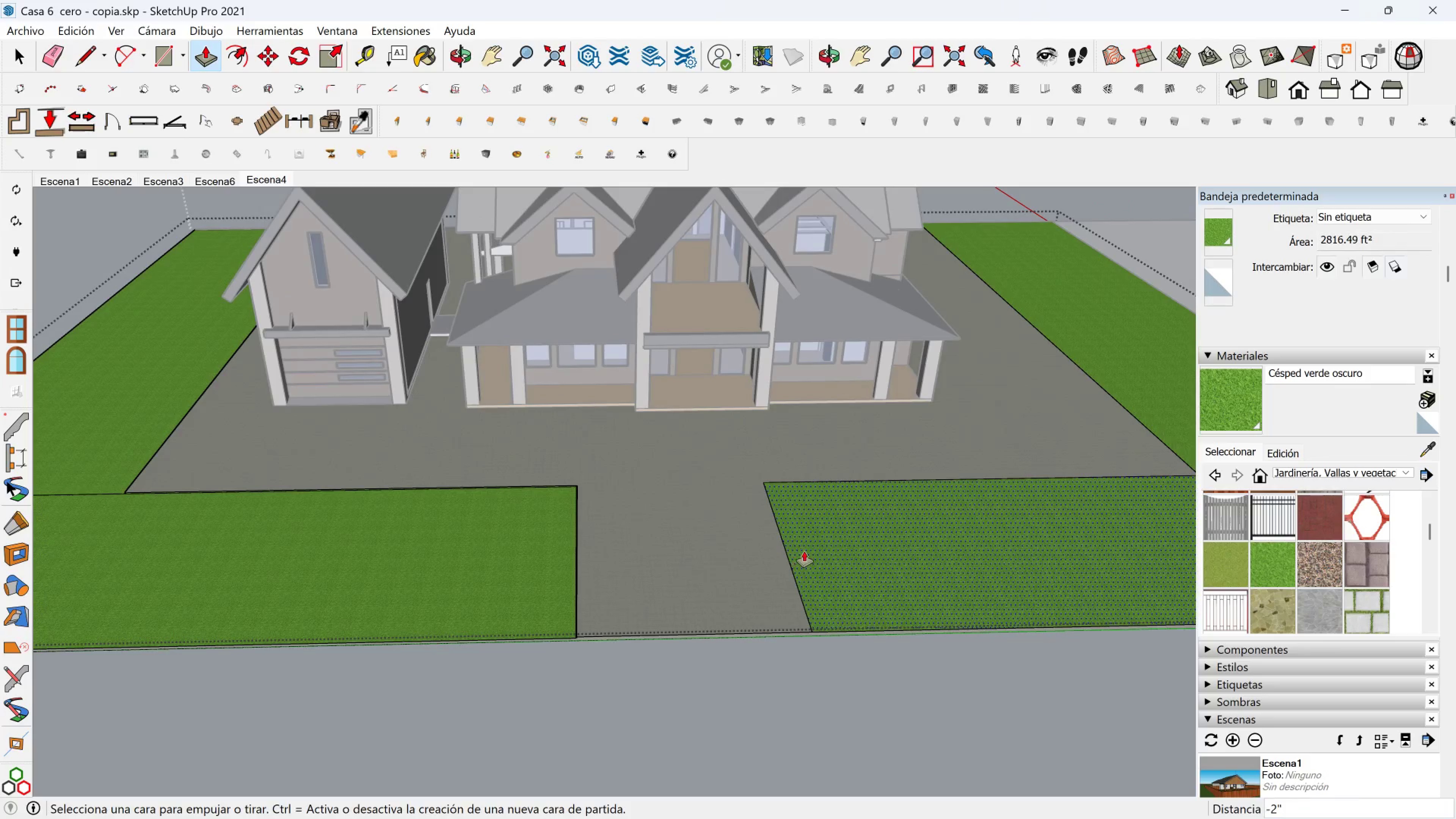 
left_click([804, 551])
 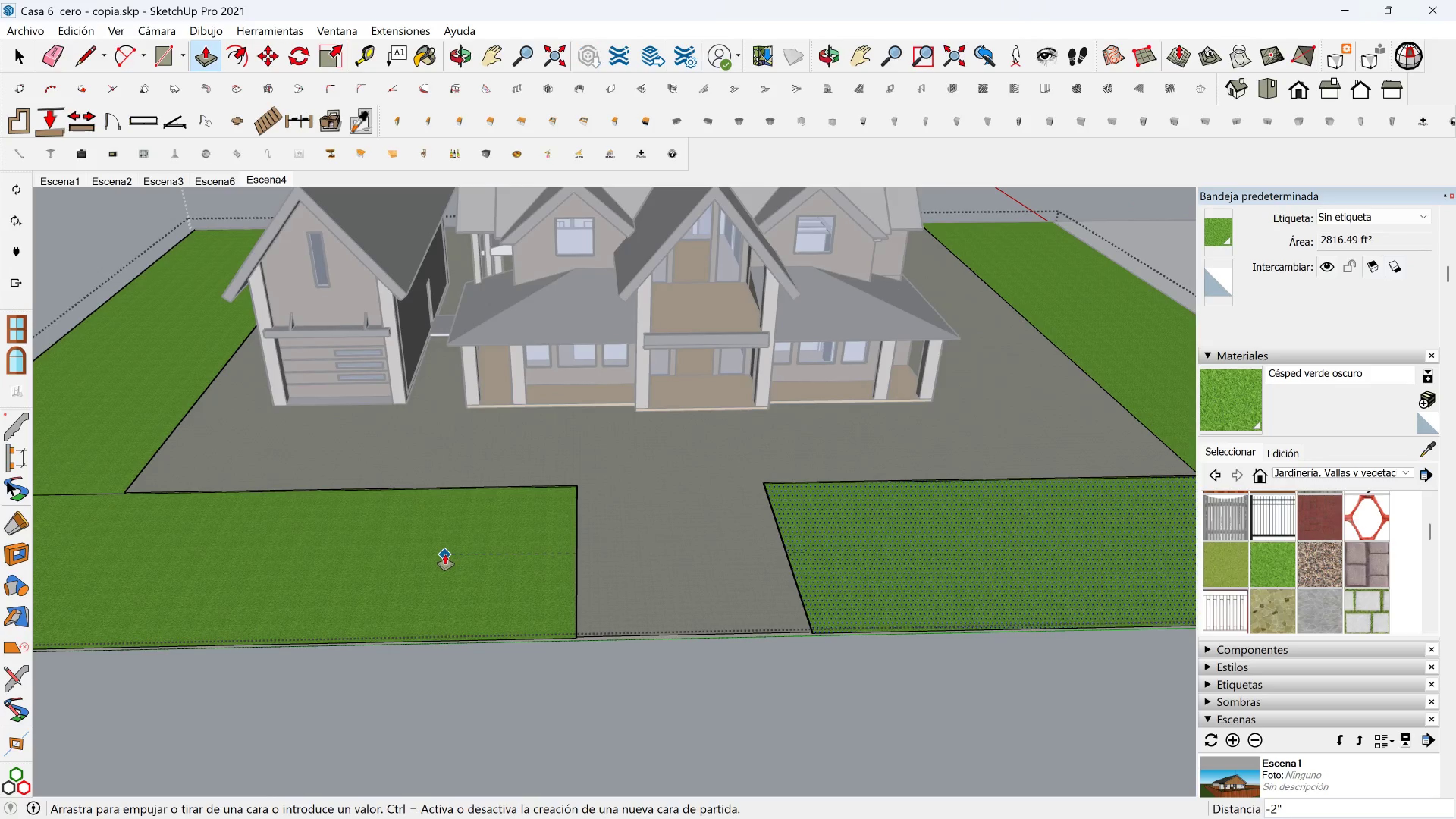 
left_click_drag(start_coordinate=[444, 554], to_coordinate=[441, 556])
 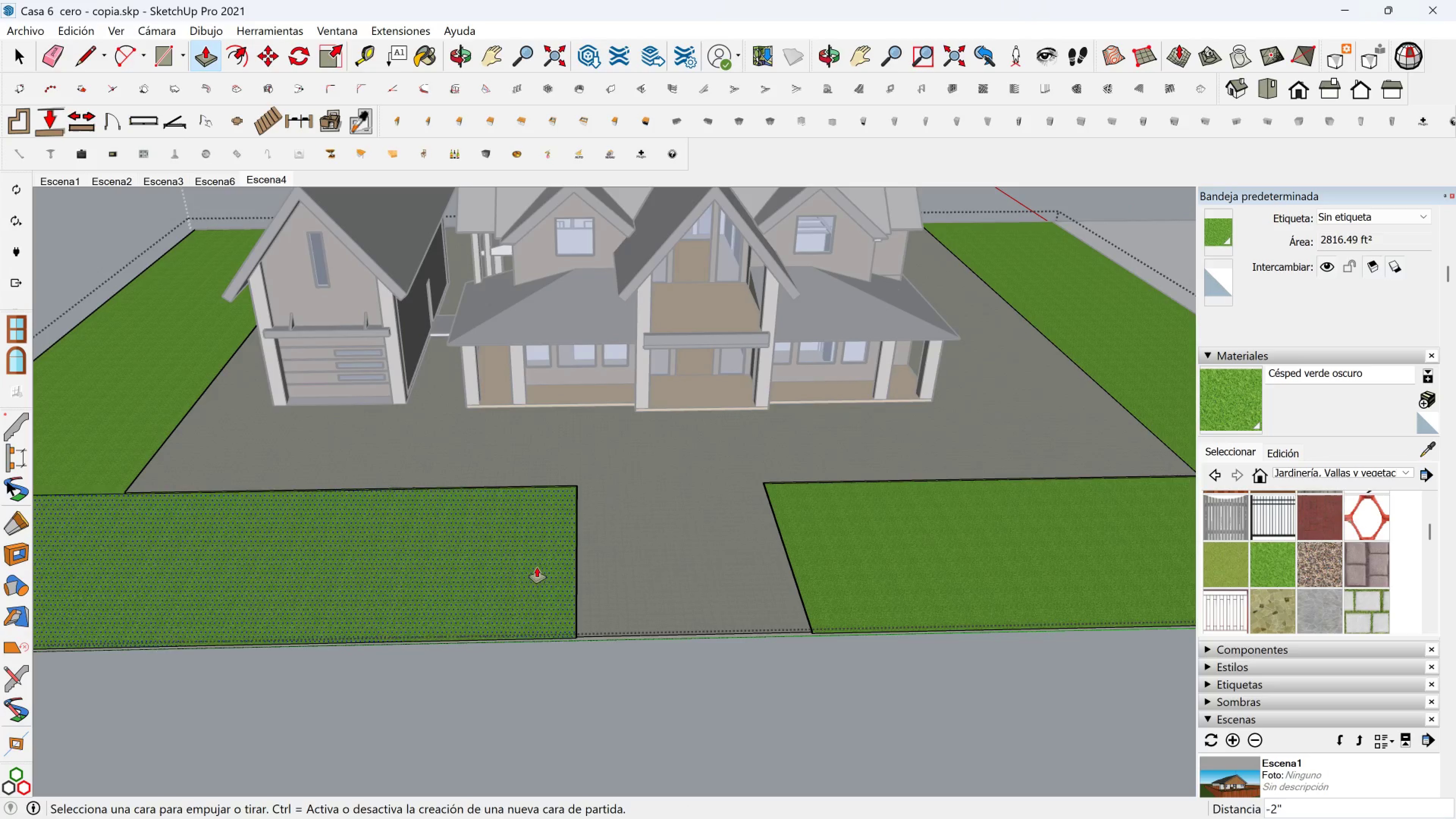 
hold_key(key=ShiftLeft, duration=0.34)
 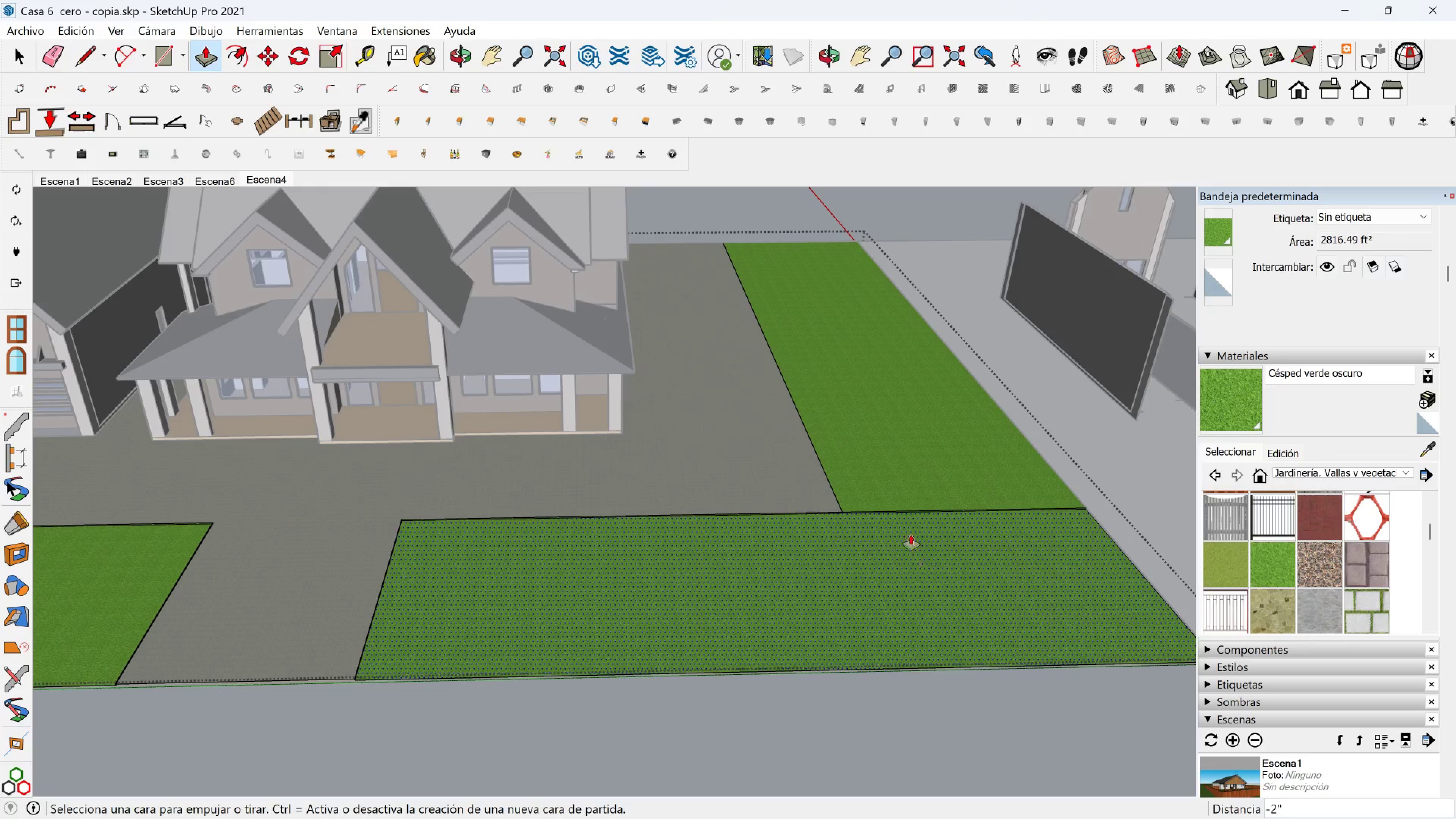 
left_click([907, 474])
 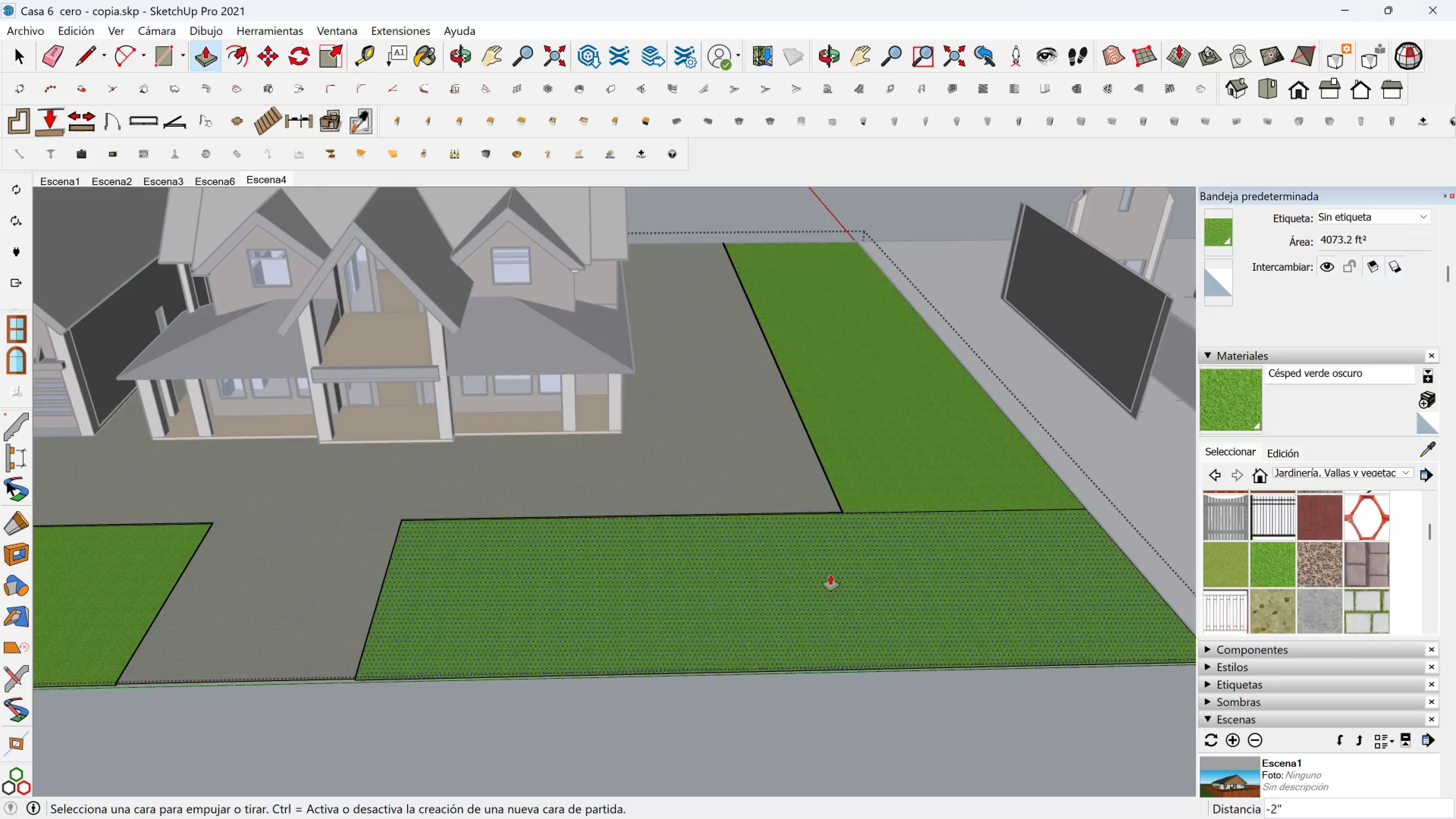 
scroll: coordinate [602, 543], scroll_direction: up, amount: 6.0
 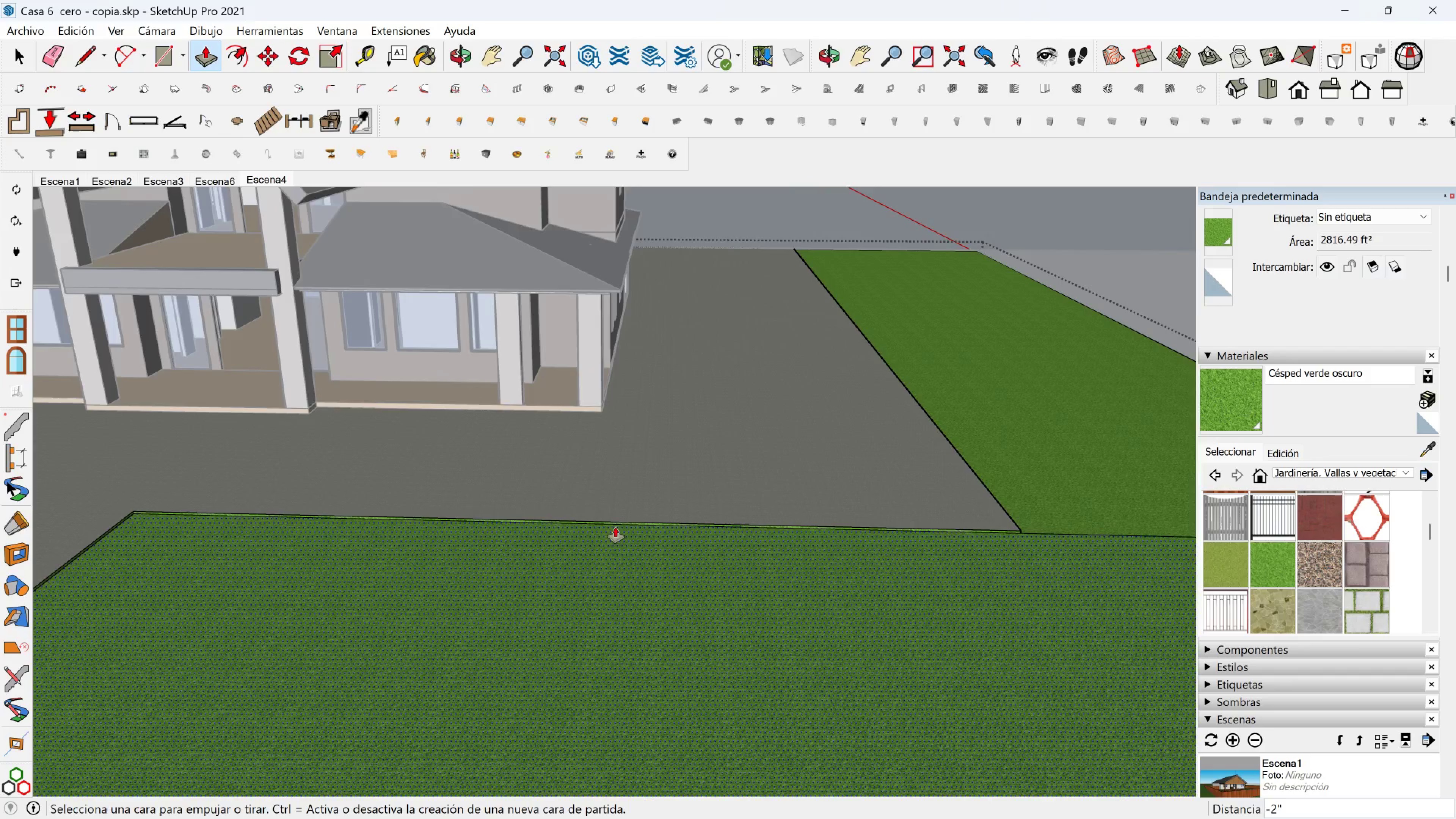 
scroll: coordinate [616, 526], scroll_direction: none, amount: 0.0
 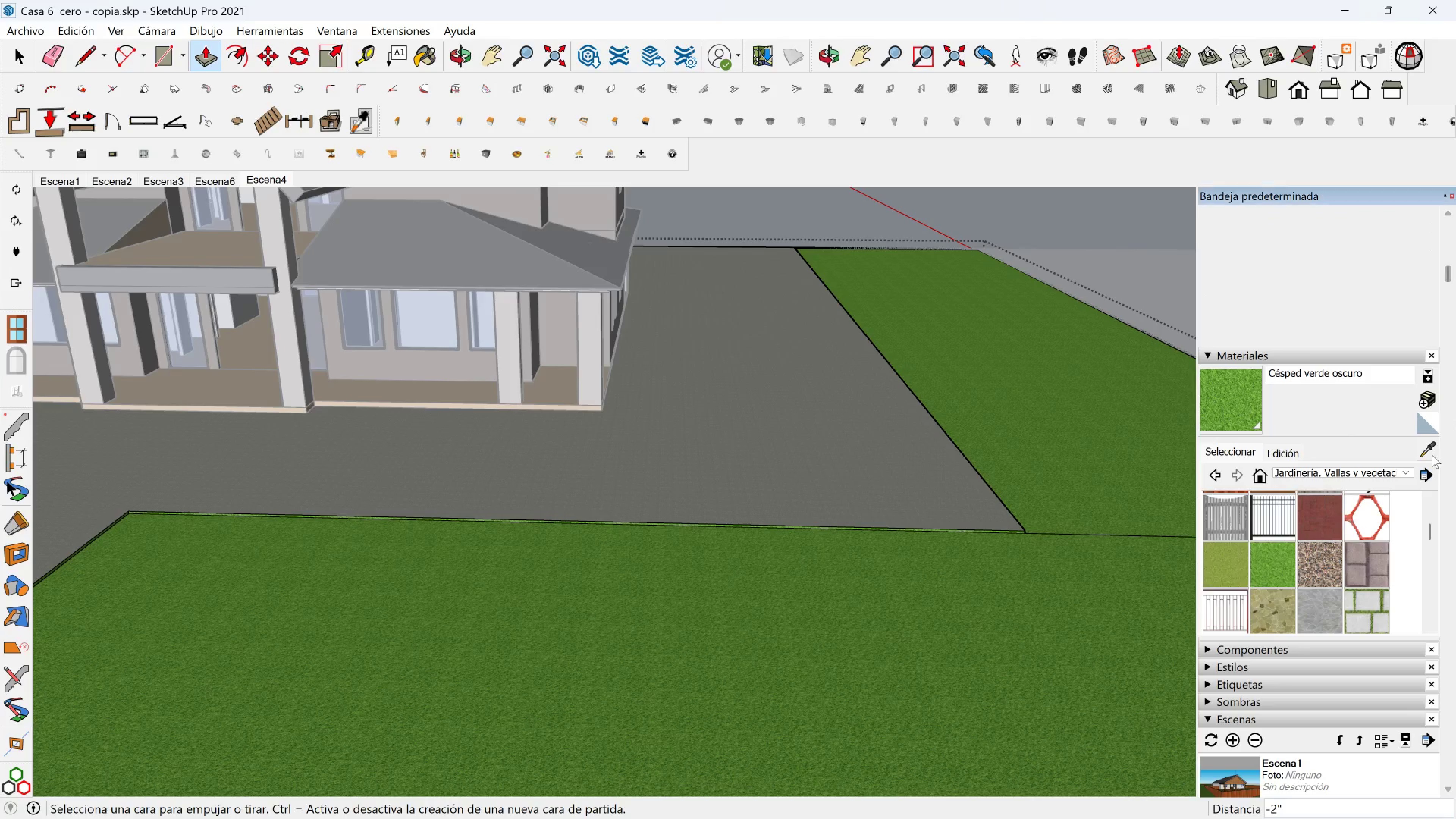 
double_click([779, 464])
 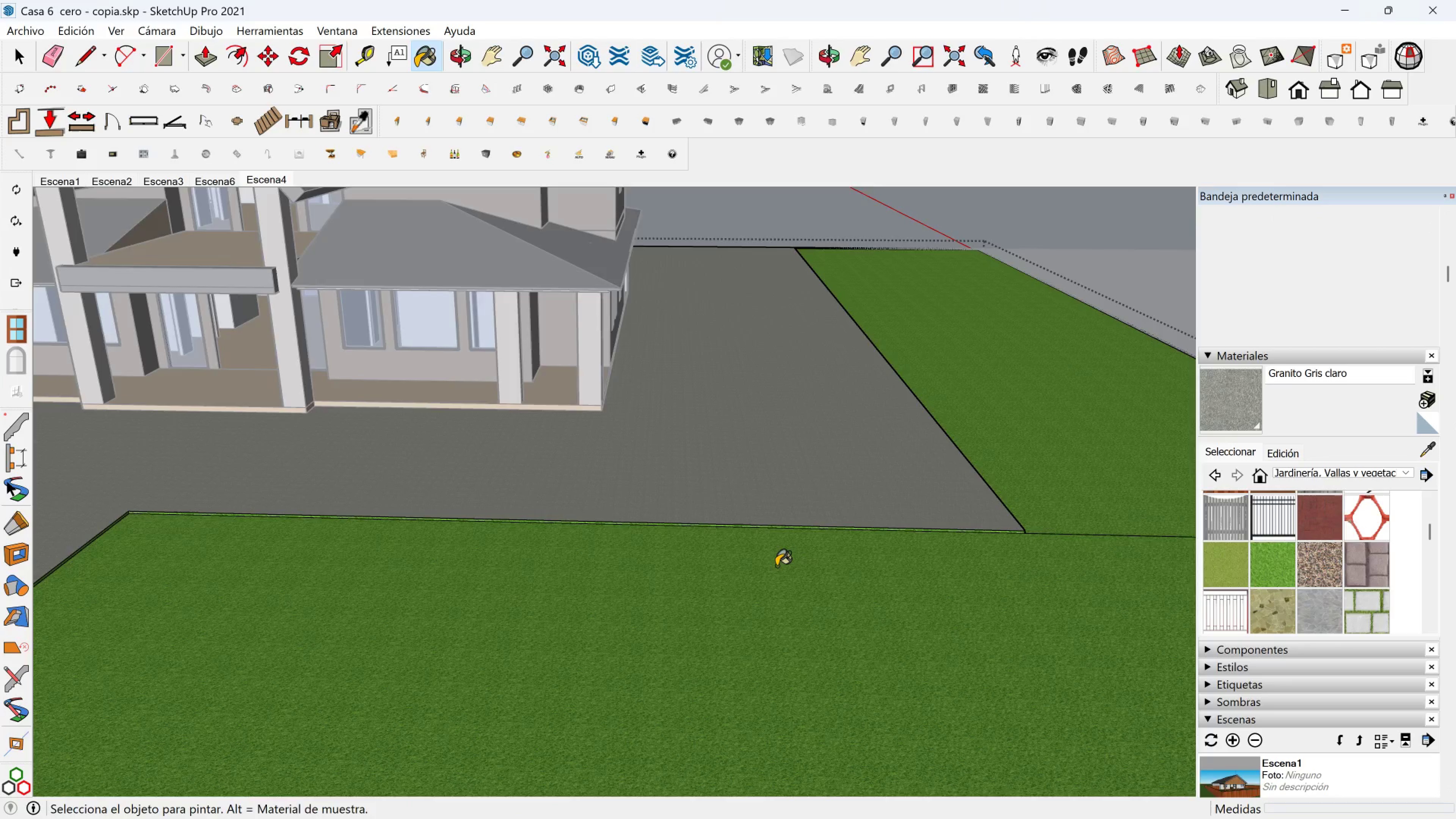 
scroll: coordinate [781, 512], scroll_direction: up, amount: 7.0
 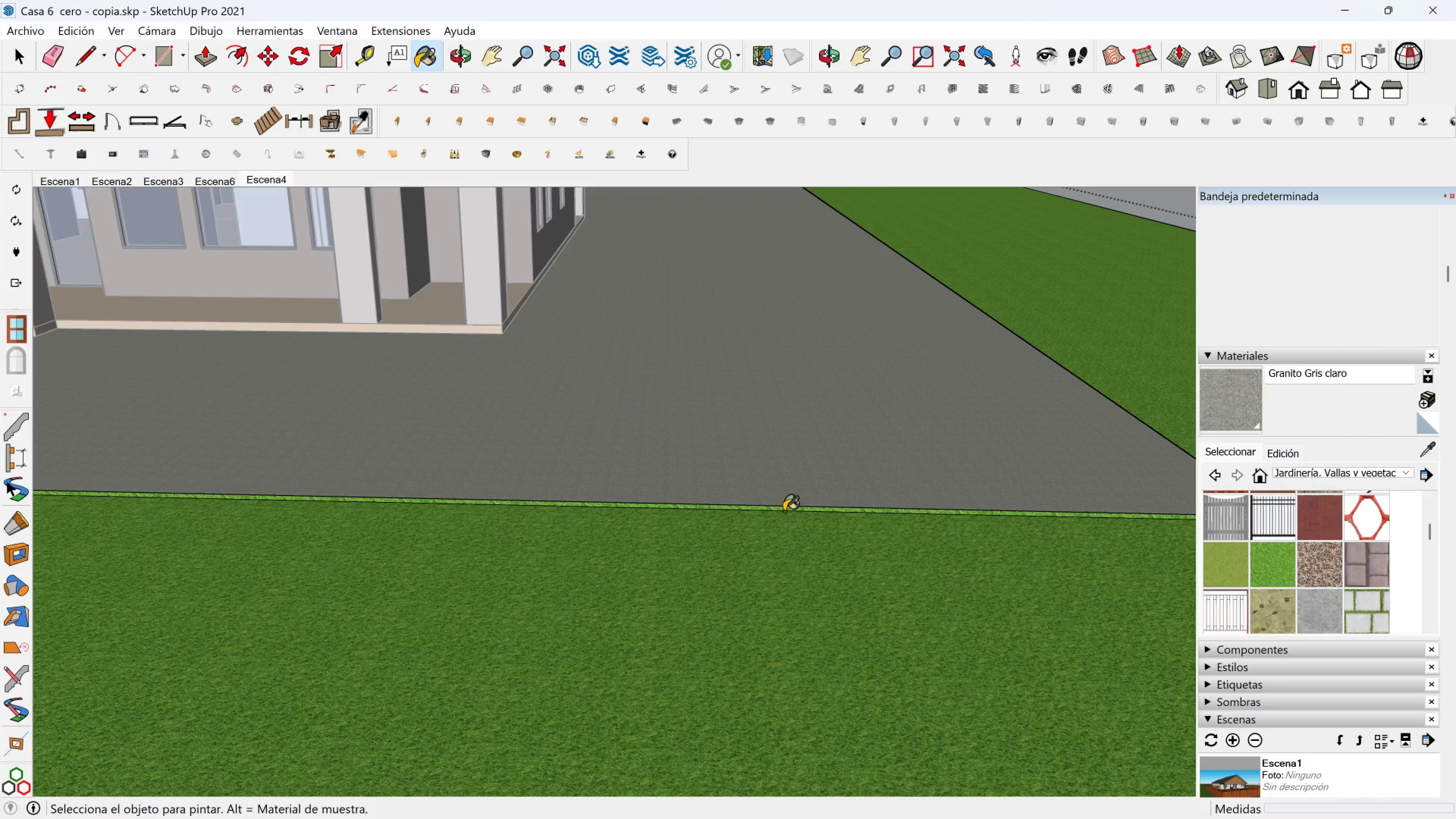 
hold_key(key=ShiftLeft, duration=0.49)
 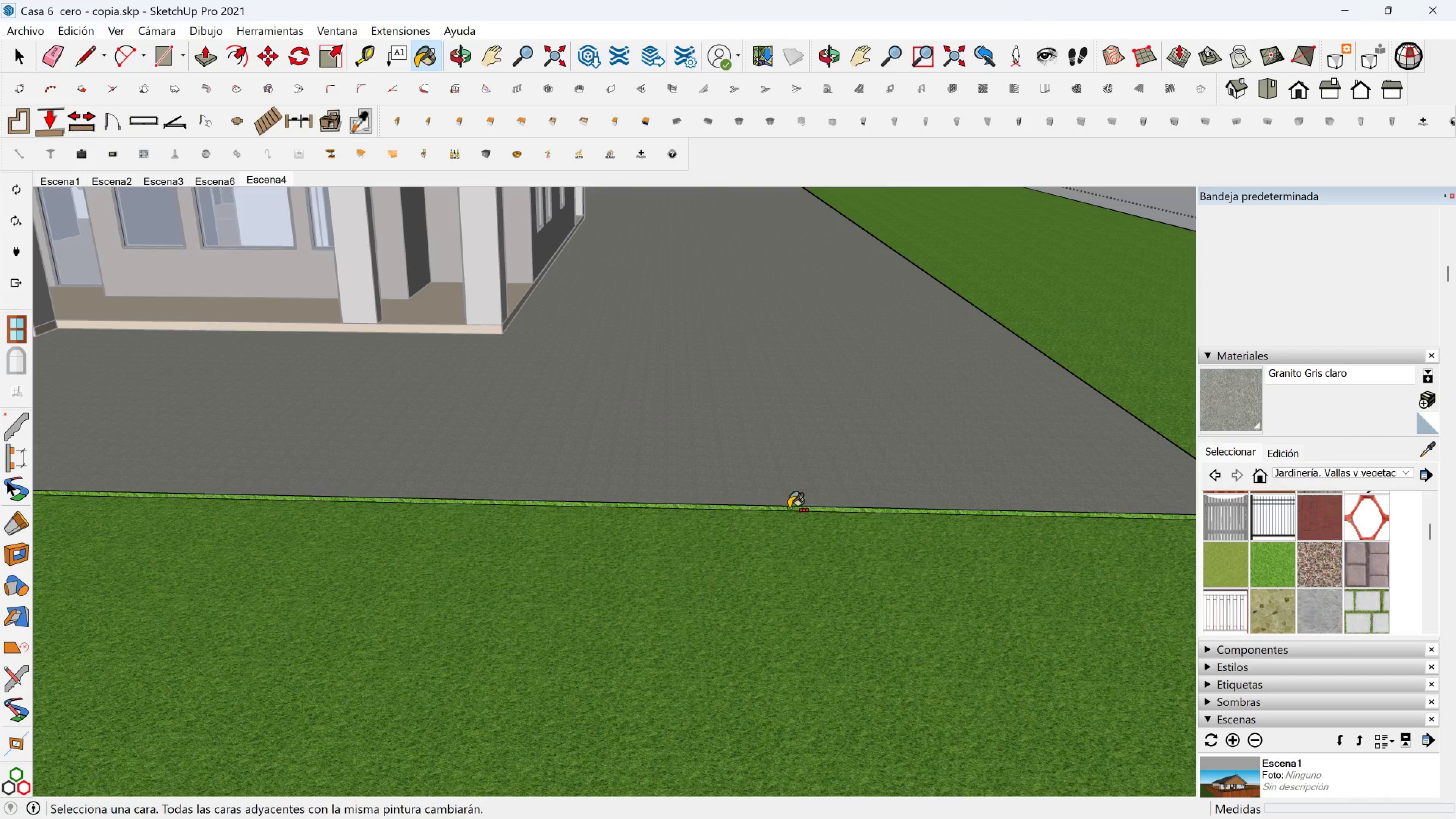 
hold_key(key=ControlLeft, duration=1.13)
left_click([791, 509])
 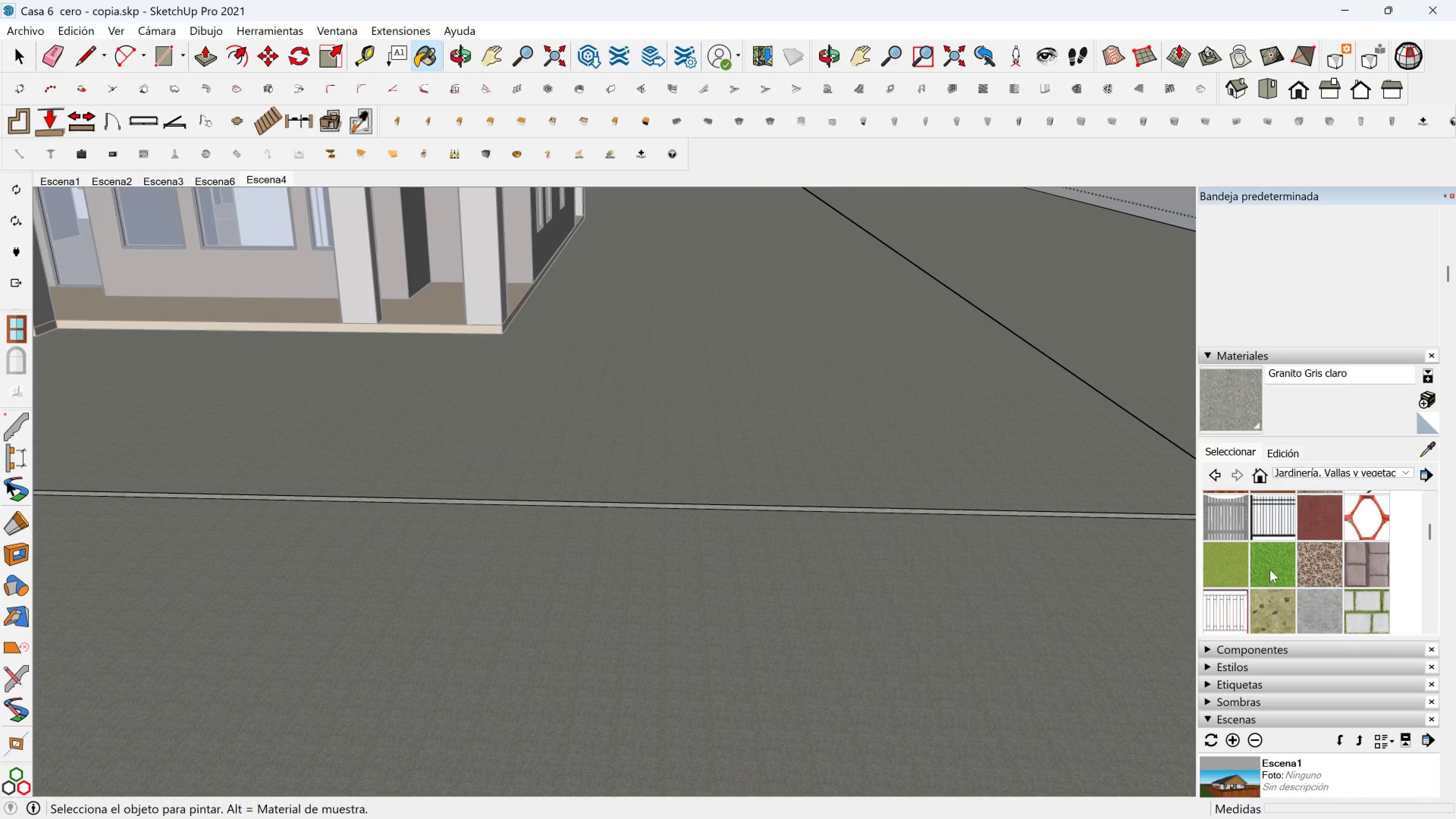 
double_click([1069, 611])
 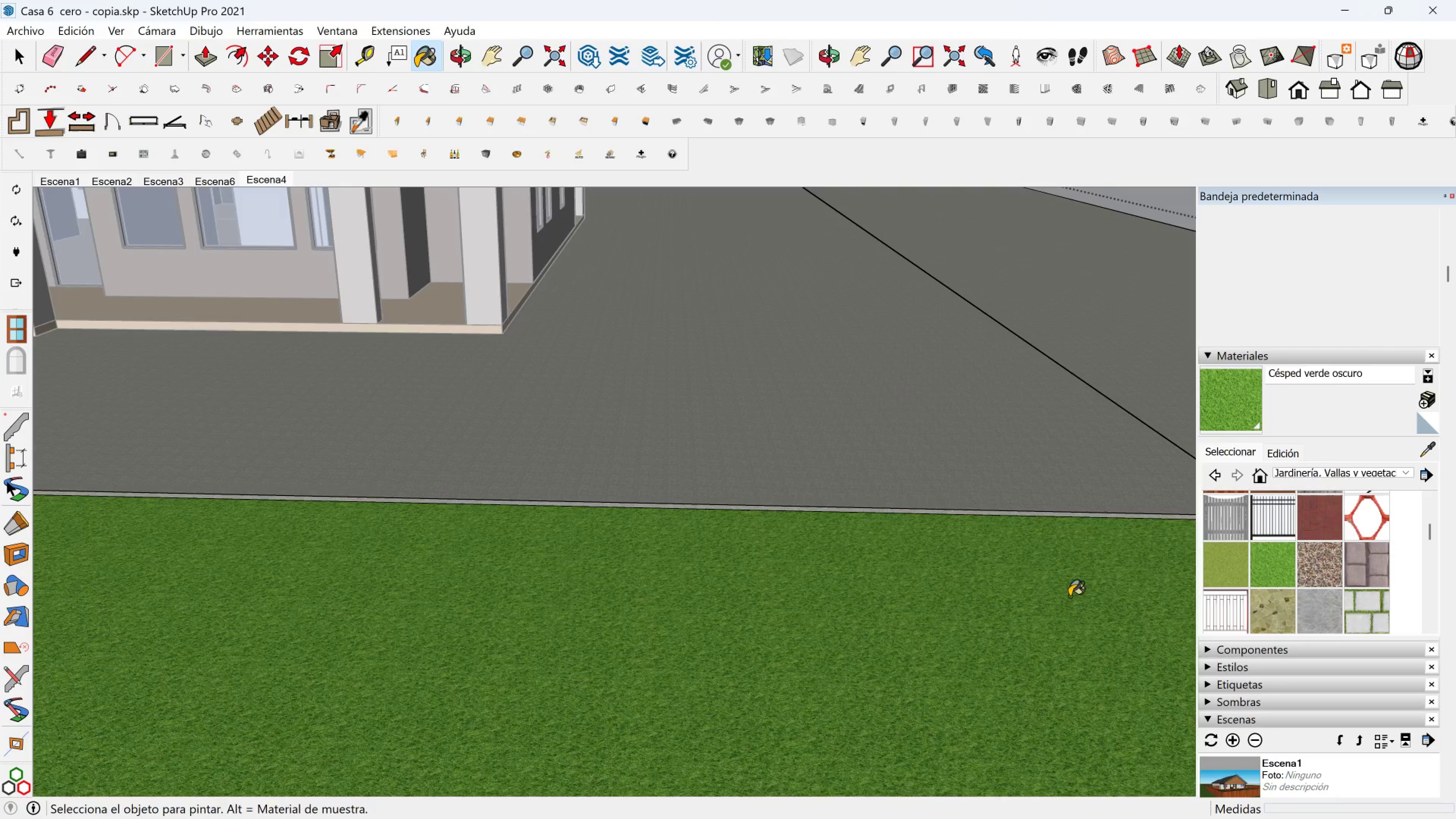 
scroll: coordinate [1070, 580], scroll_direction: down, amount: 2.0
 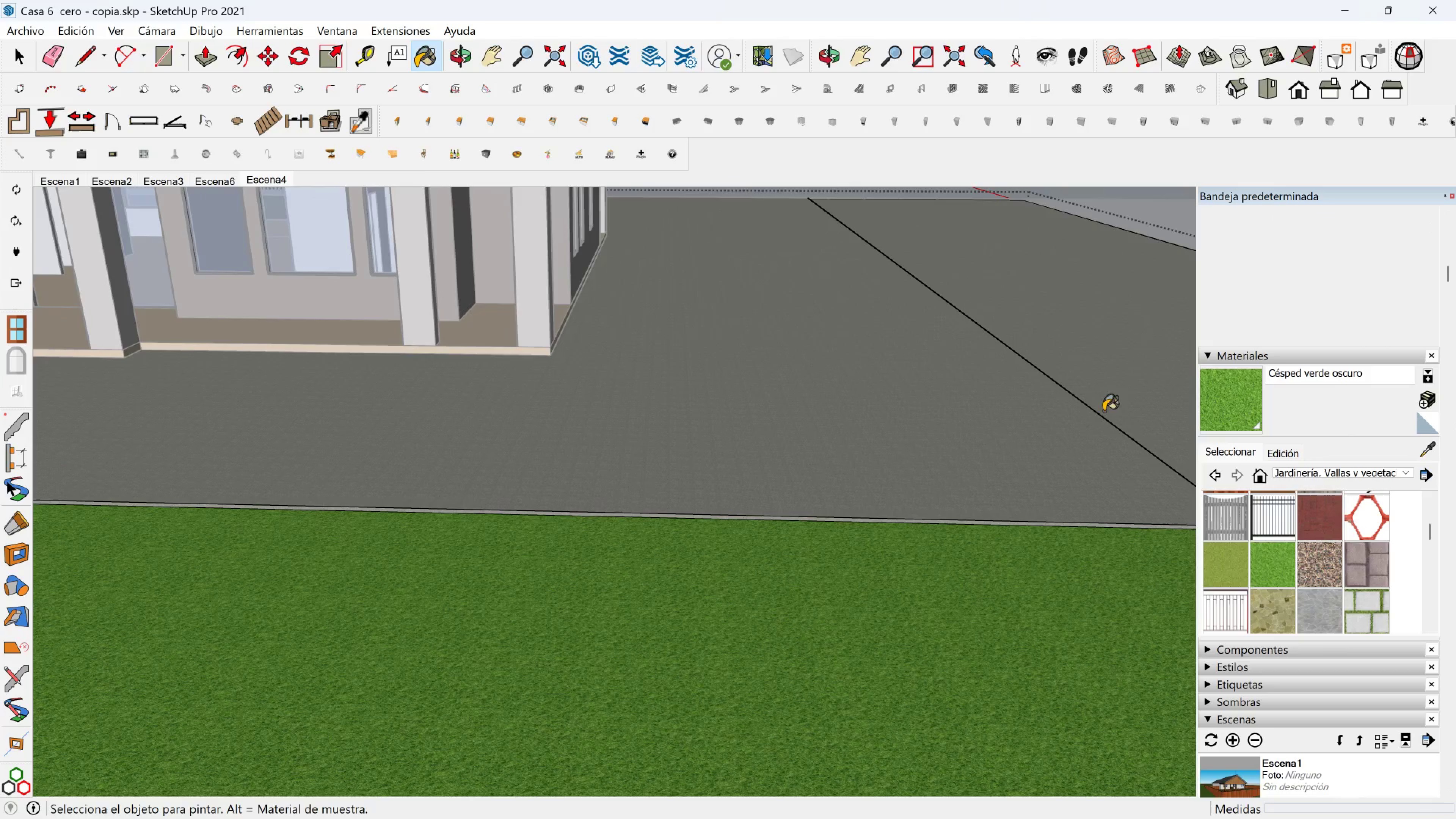 
left_click_drag(start_coordinate=[1124, 392], to_coordinate=[1124, 390])
 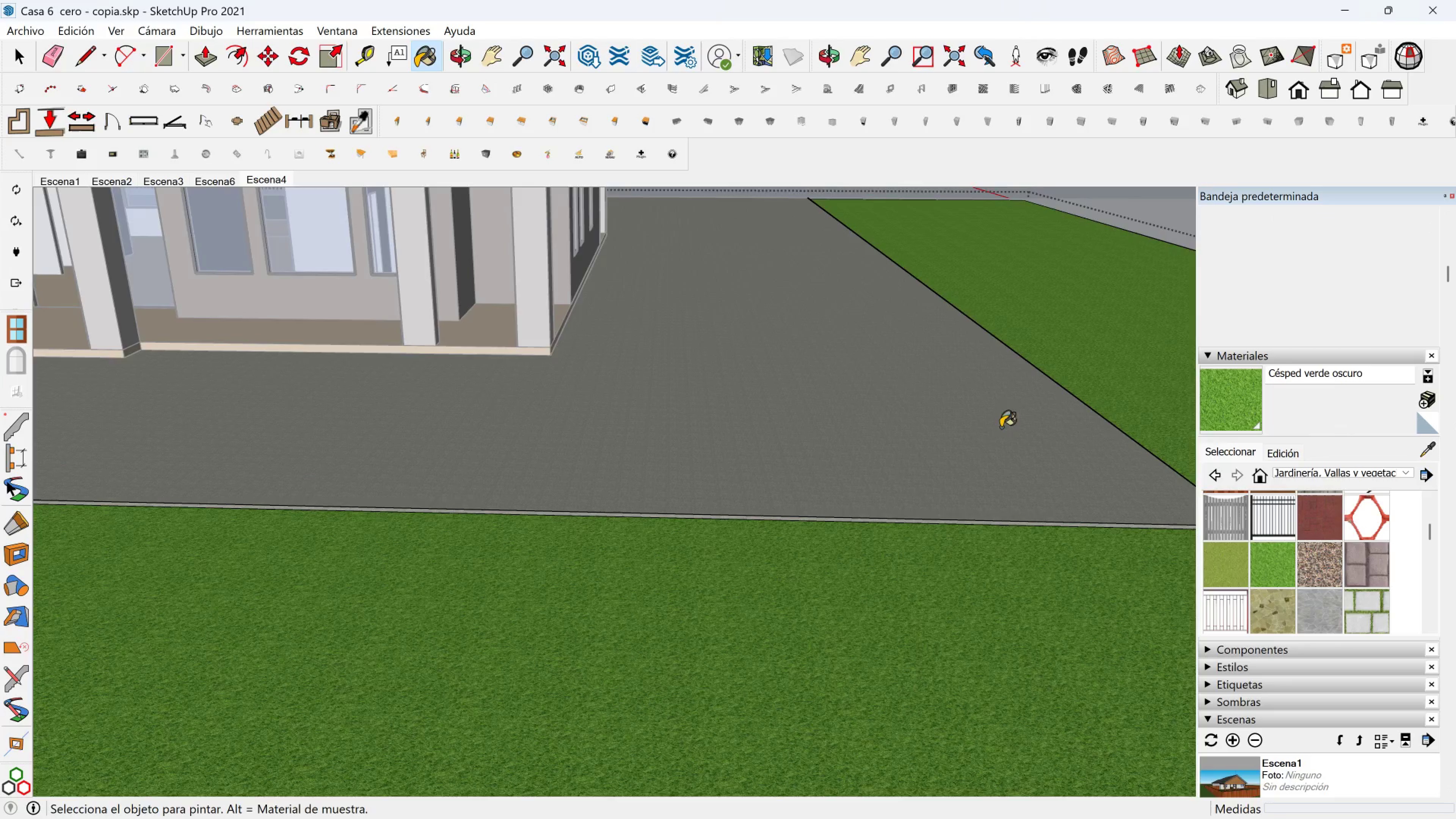 
scroll: coordinate [584, 623], scroll_direction: down, amount: 8.0
 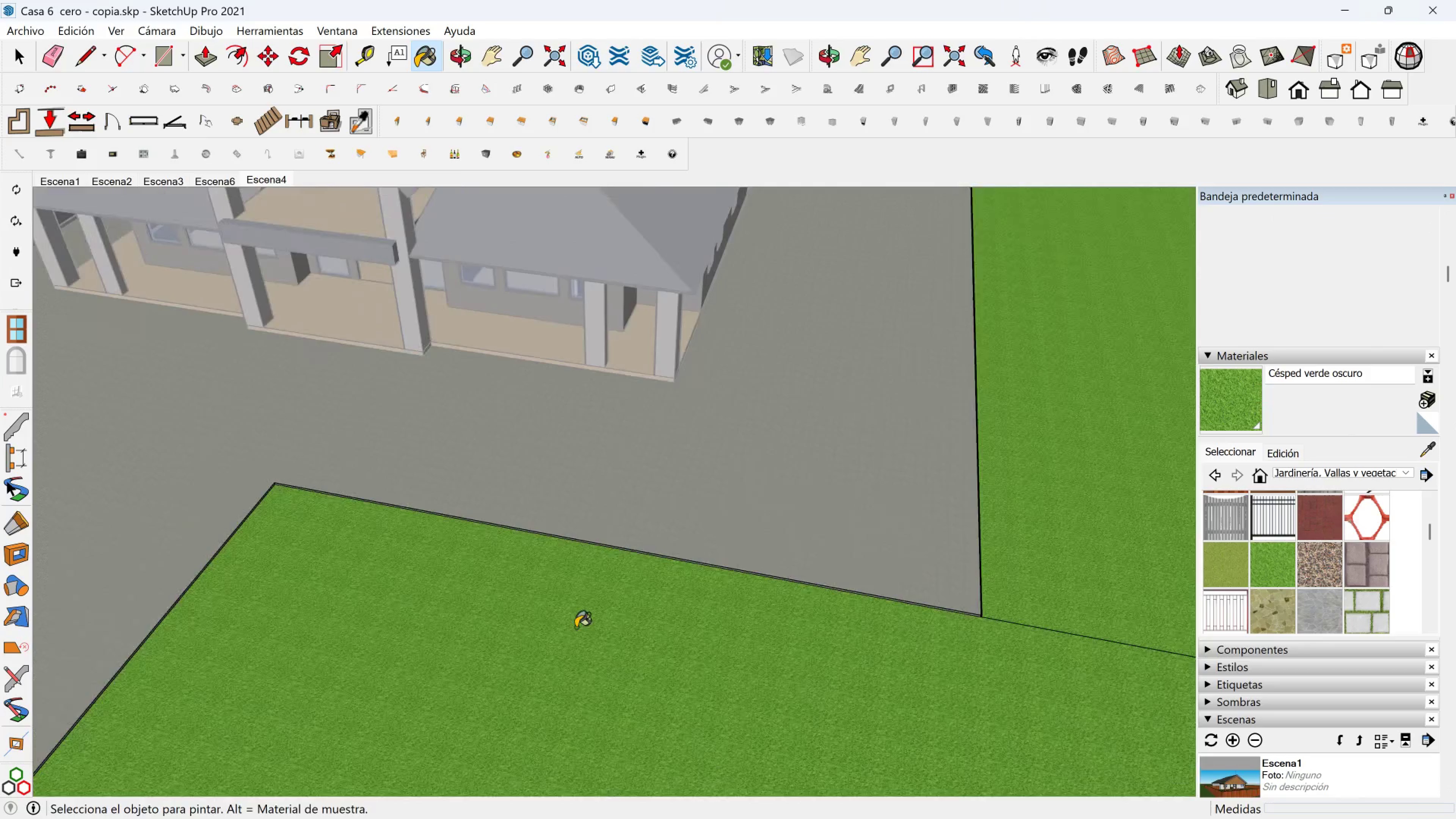 
key(Shift+ShiftLeft)
 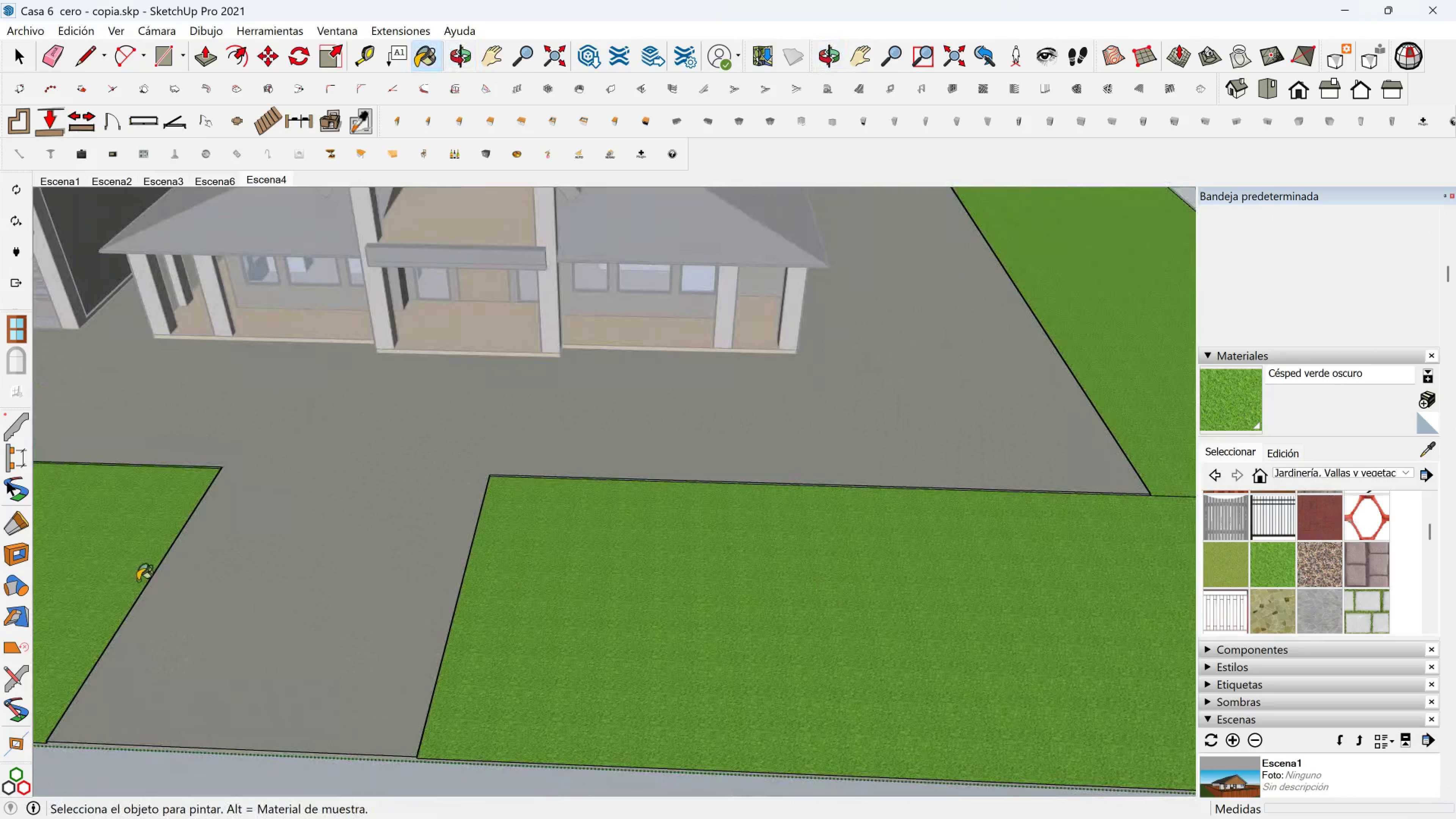 
left_click_drag(start_coordinate=[138, 579], to_coordinate=[138, 577])
 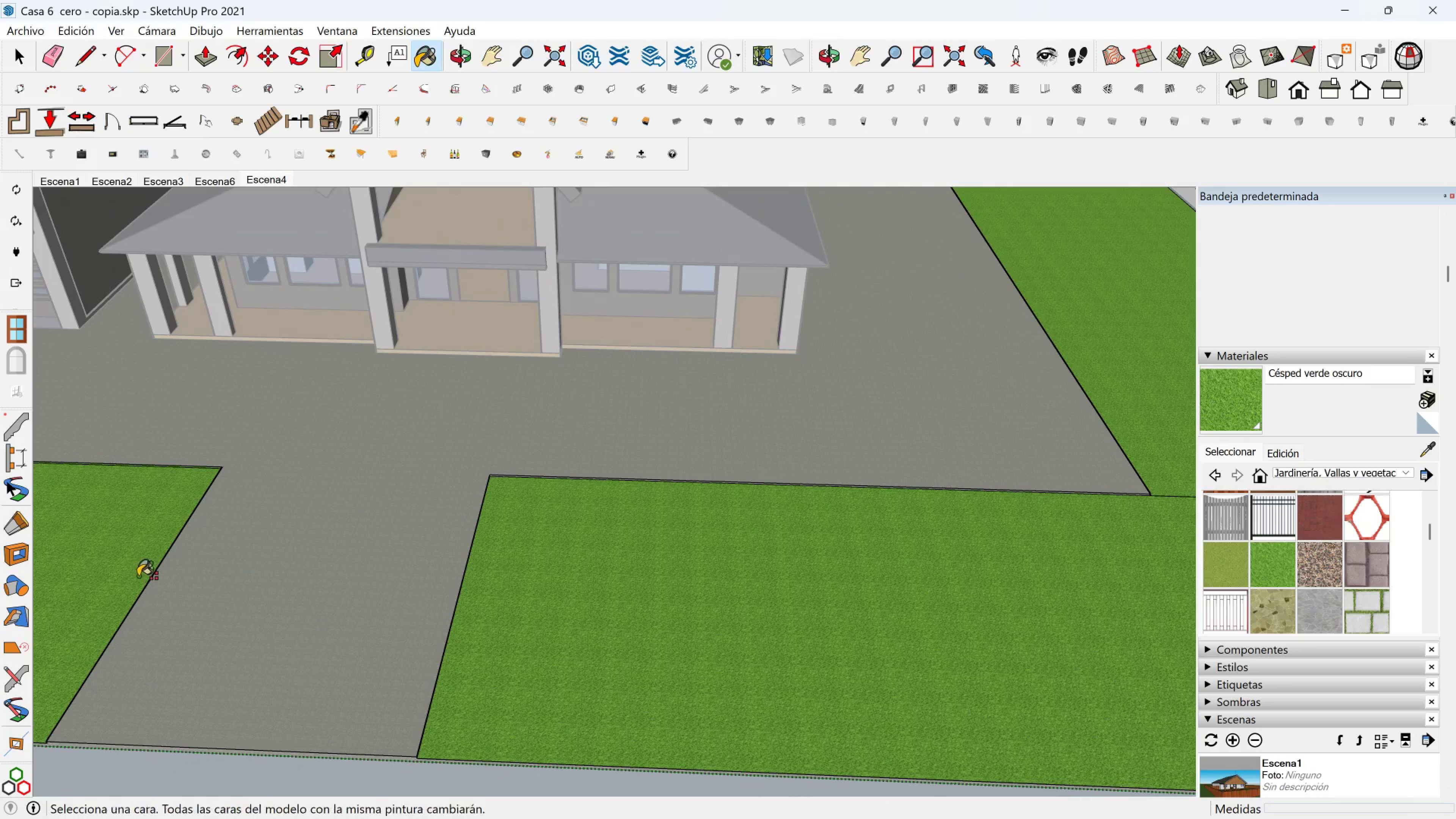 
hold_key(key=ShiftLeft, duration=0.53)
 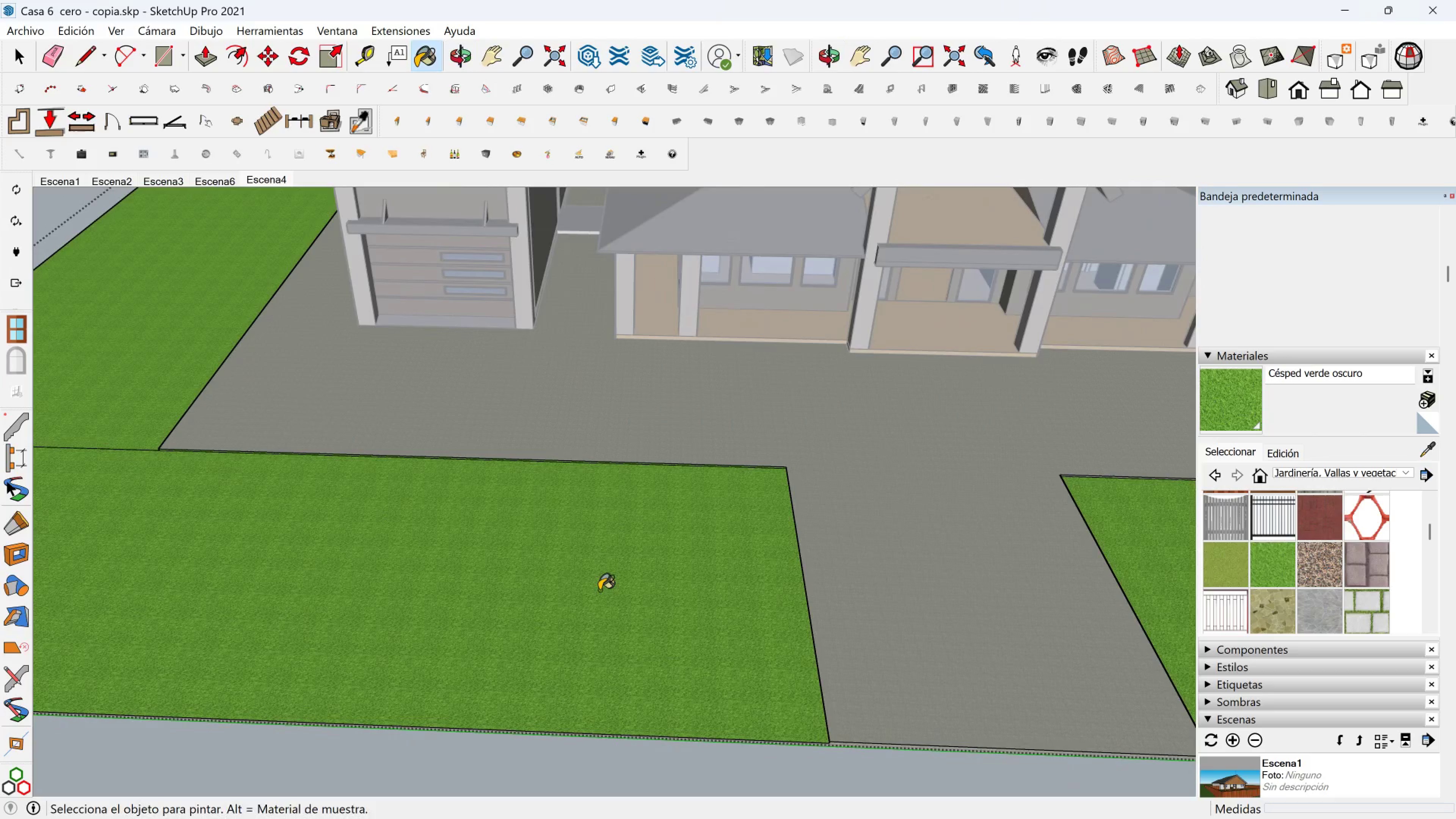 
left_click([599, 590])
 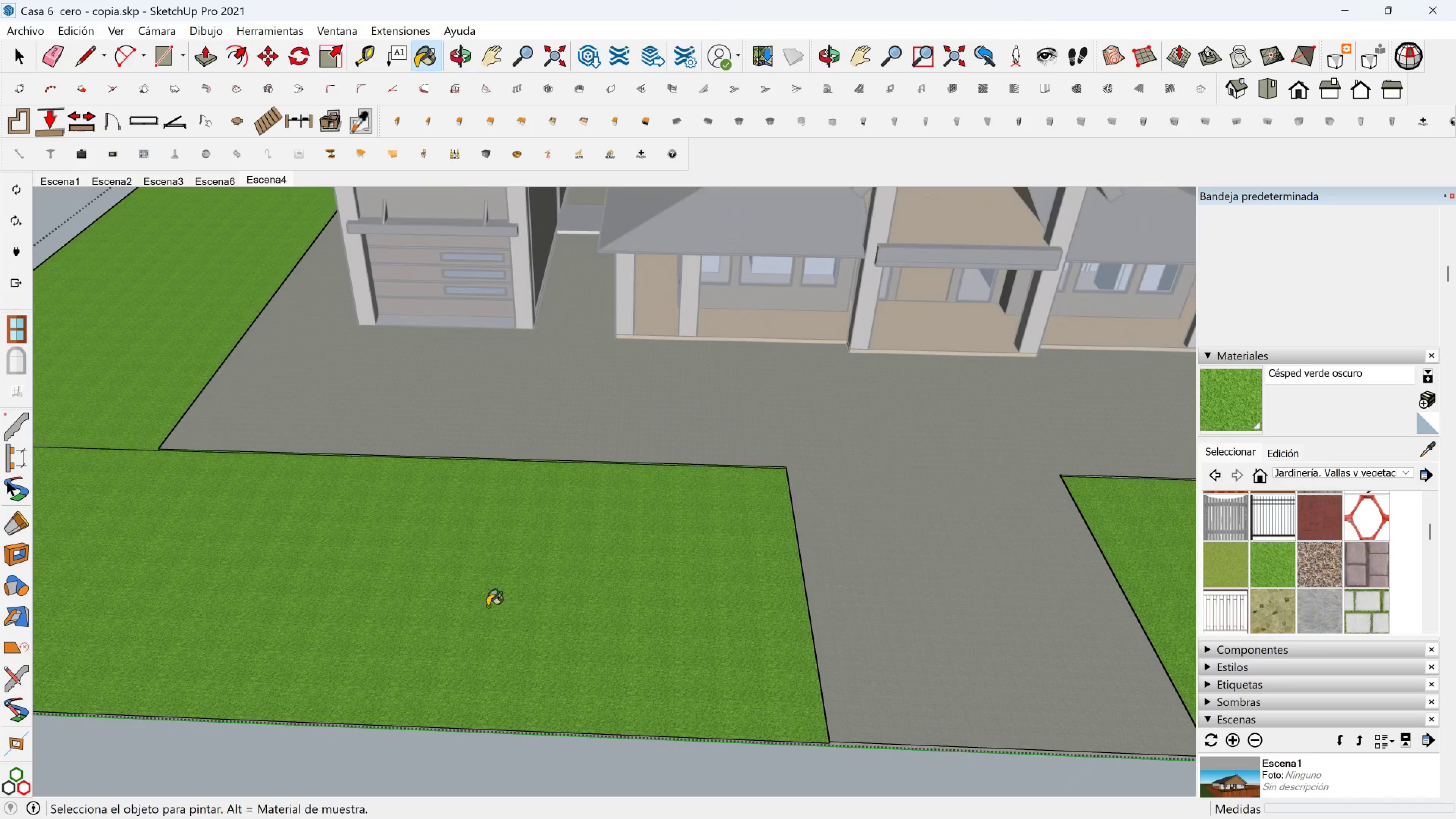 
key(Shift+ShiftLeft)
 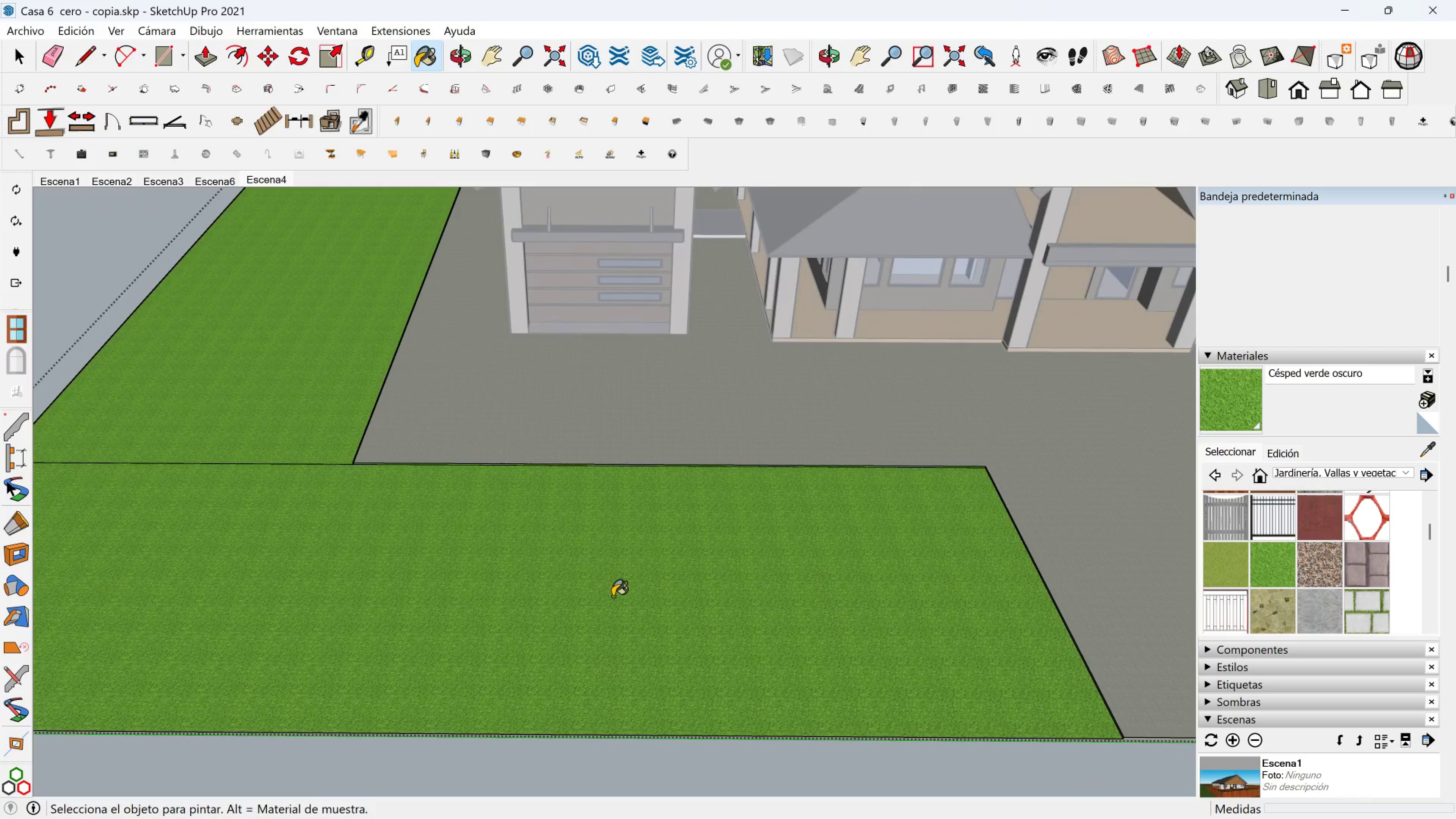 
left_click([612, 596])
 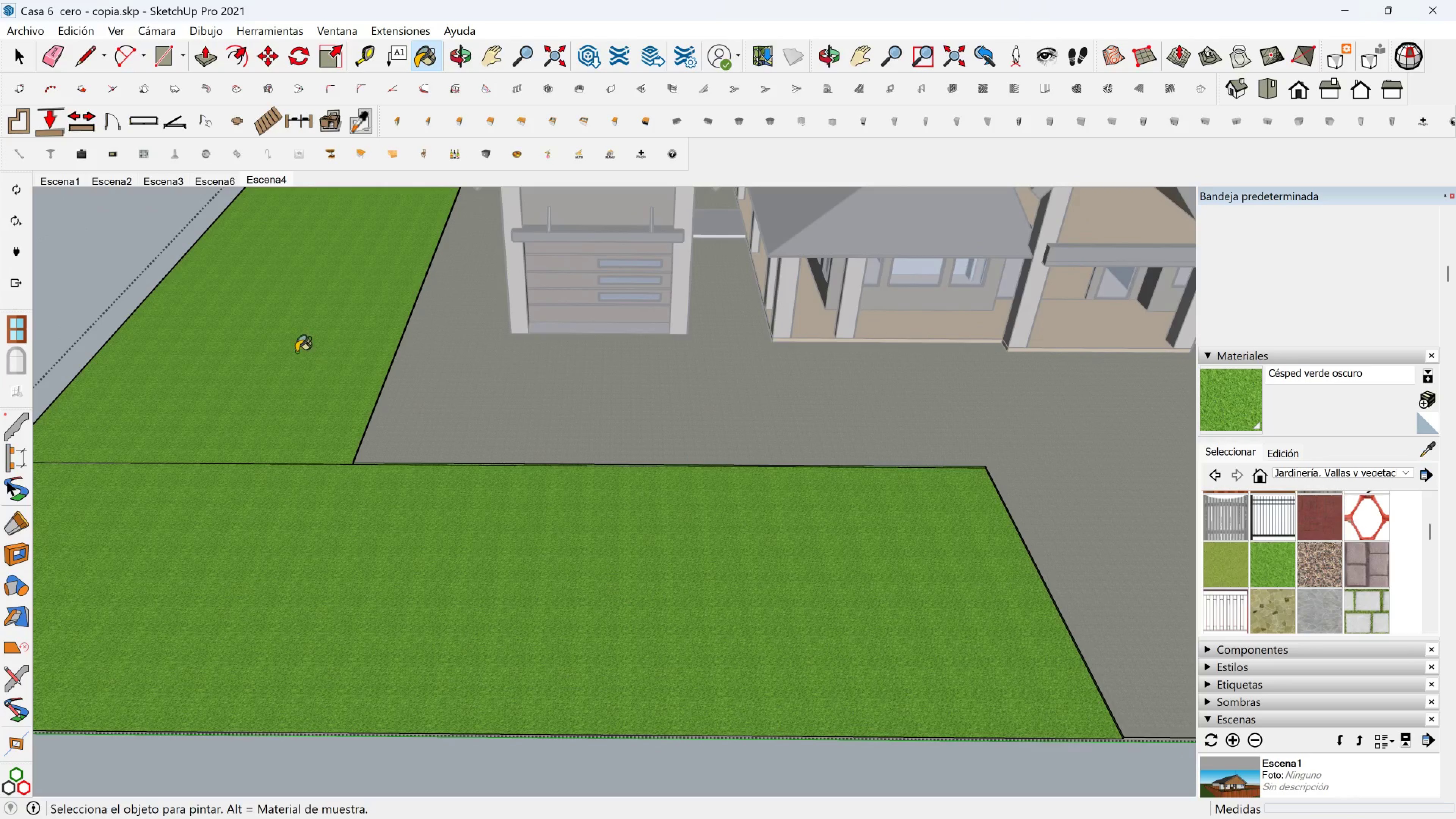 
left_click([296, 352])
 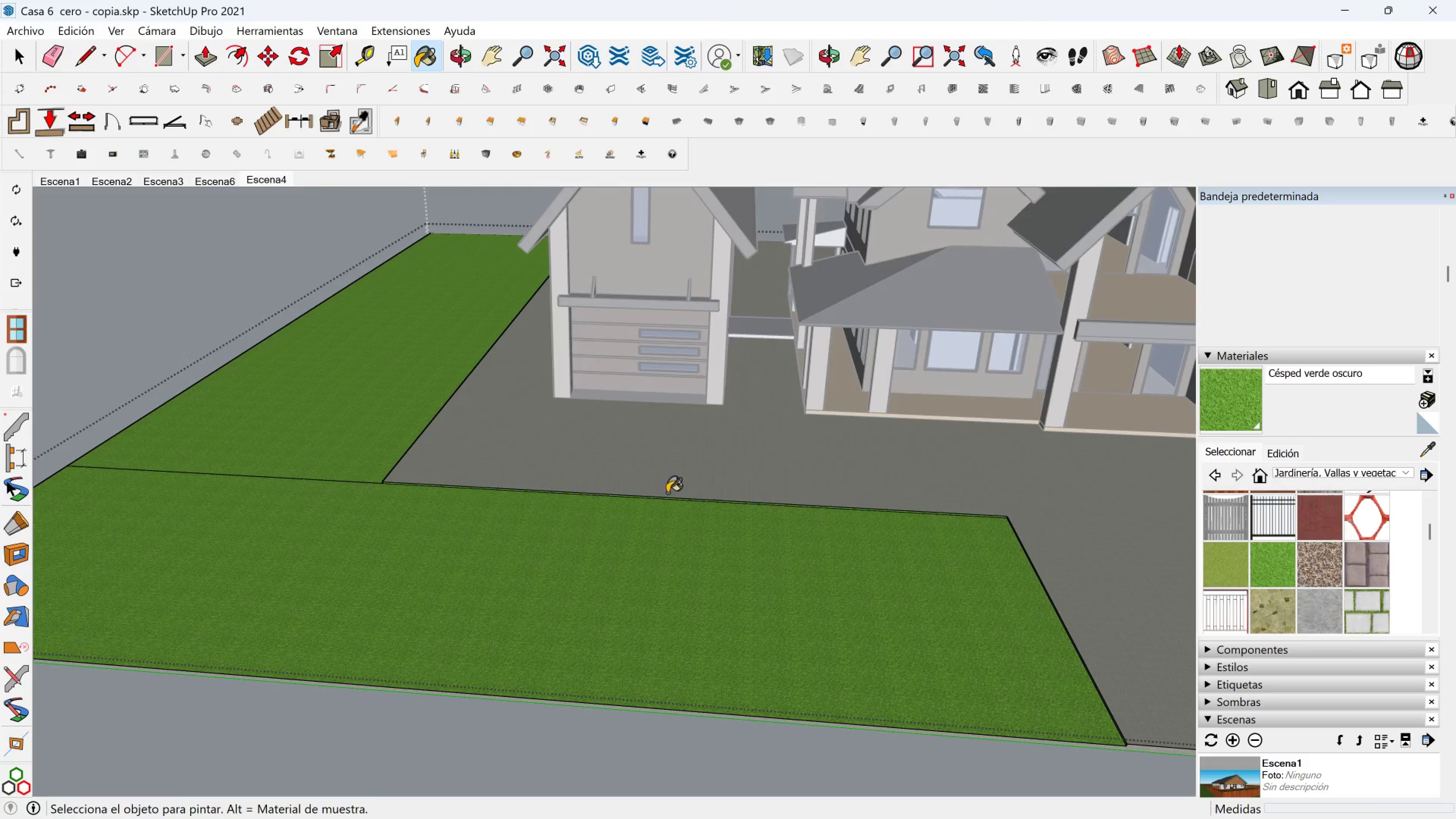 
hold_key(key=ShiftLeft, duration=0.33)
 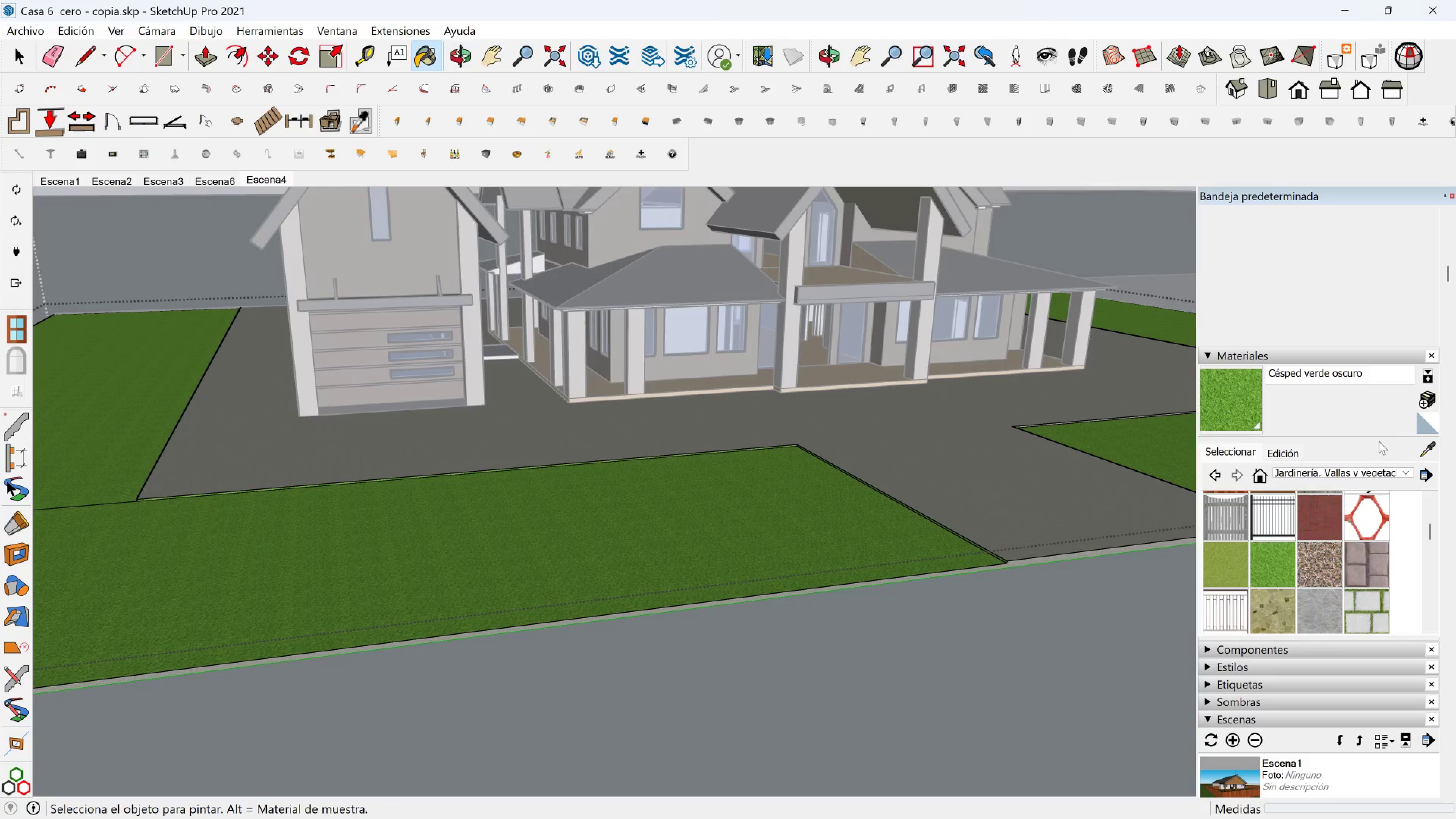 
left_click_drag(start_coordinate=[1425, 447], to_coordinate=[1423, 447])
 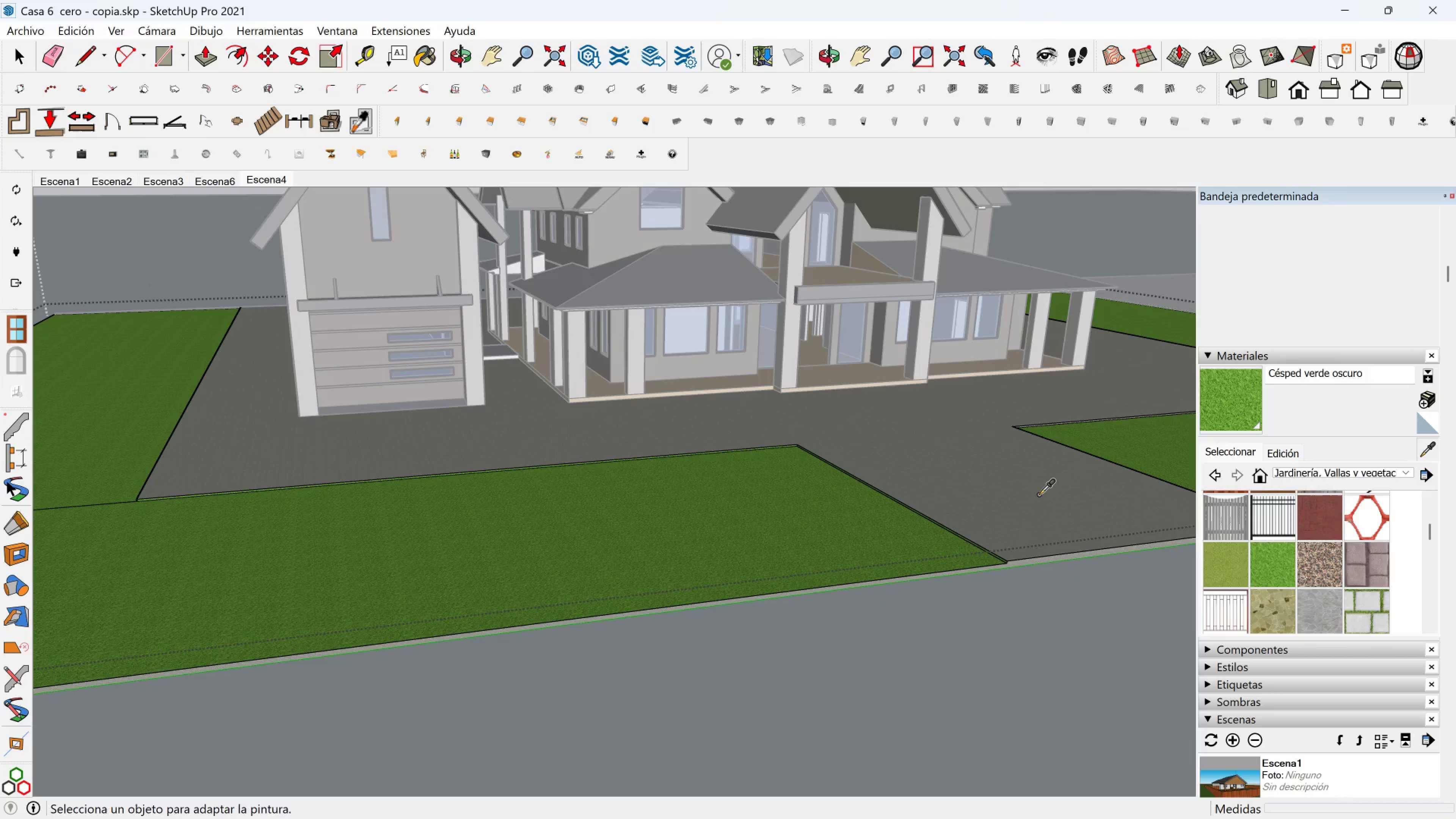 
double_click([1039, 494])
 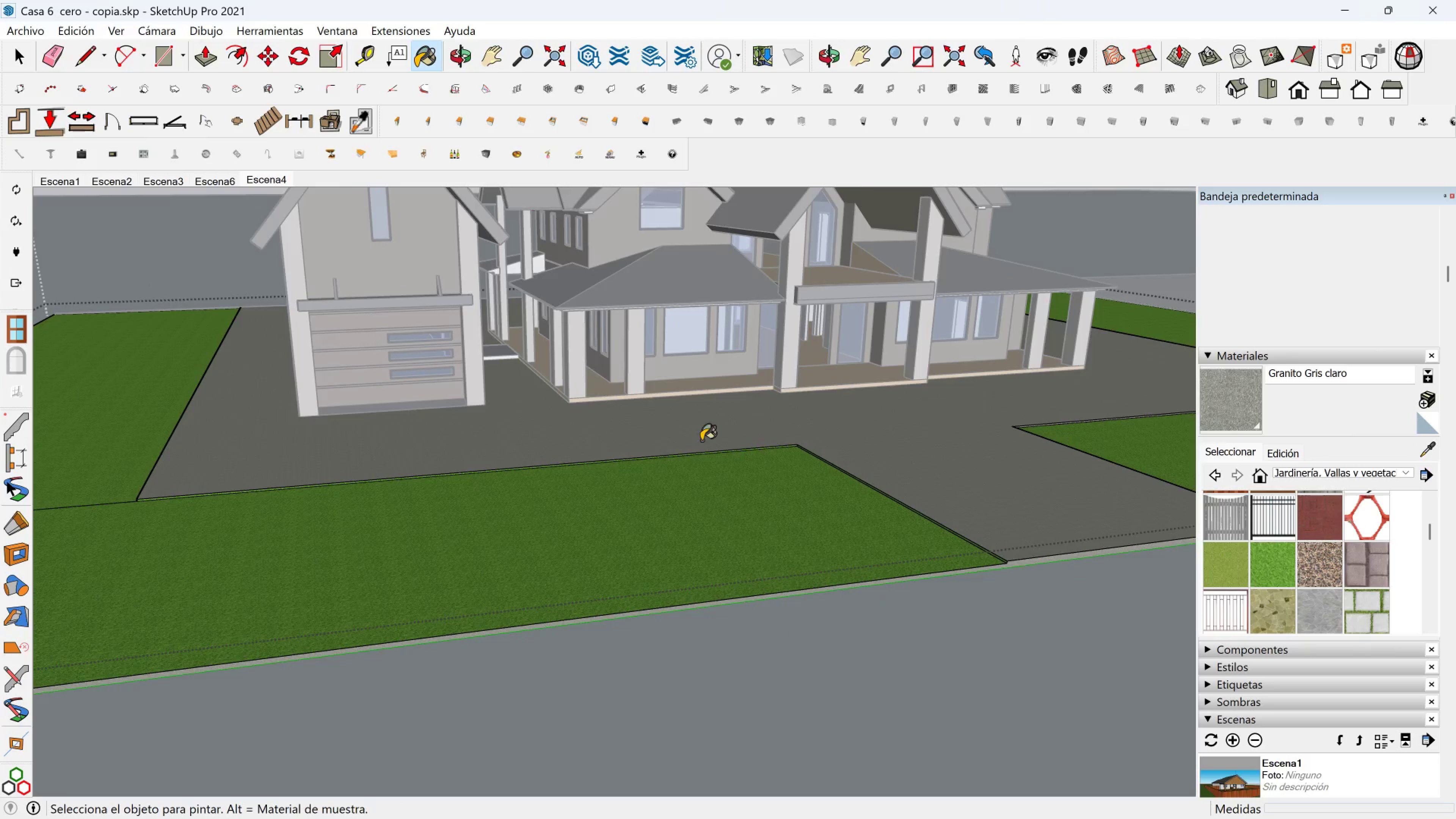 
scroll: coordinate [673, 455], scroll_direction: up, amount: 15.0
 